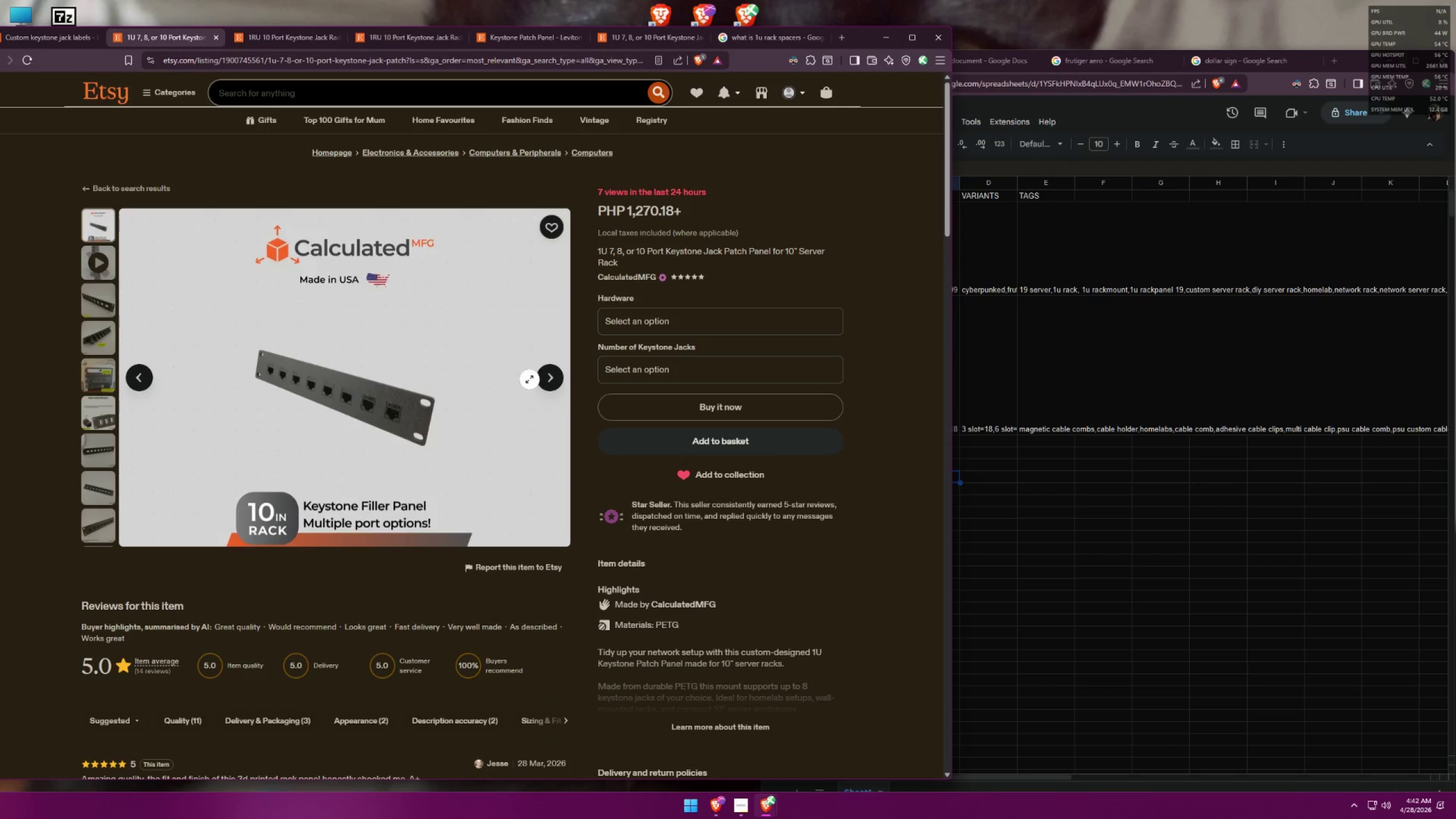 
wait(5.98)
 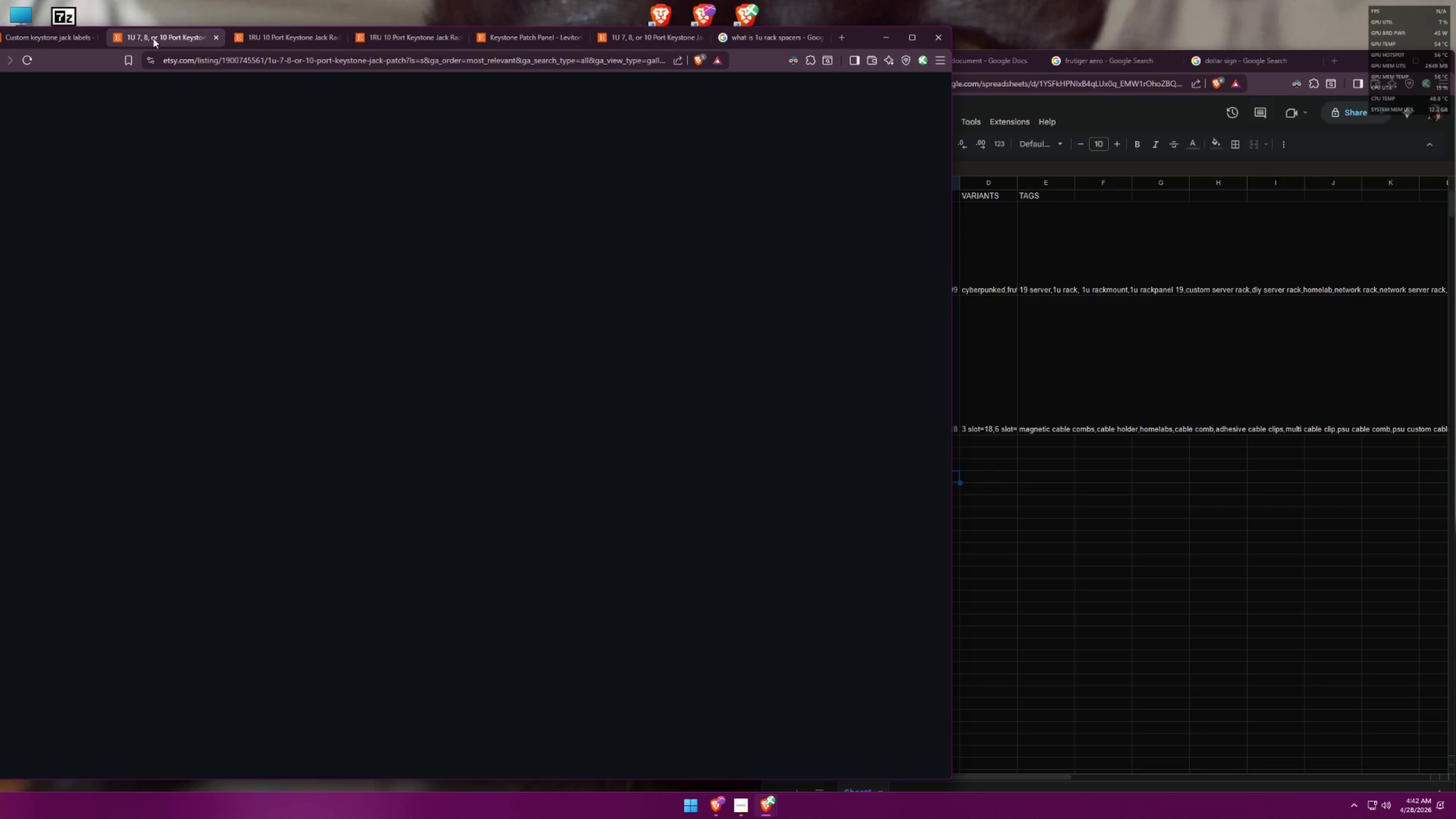 
left_click([536, 371])
 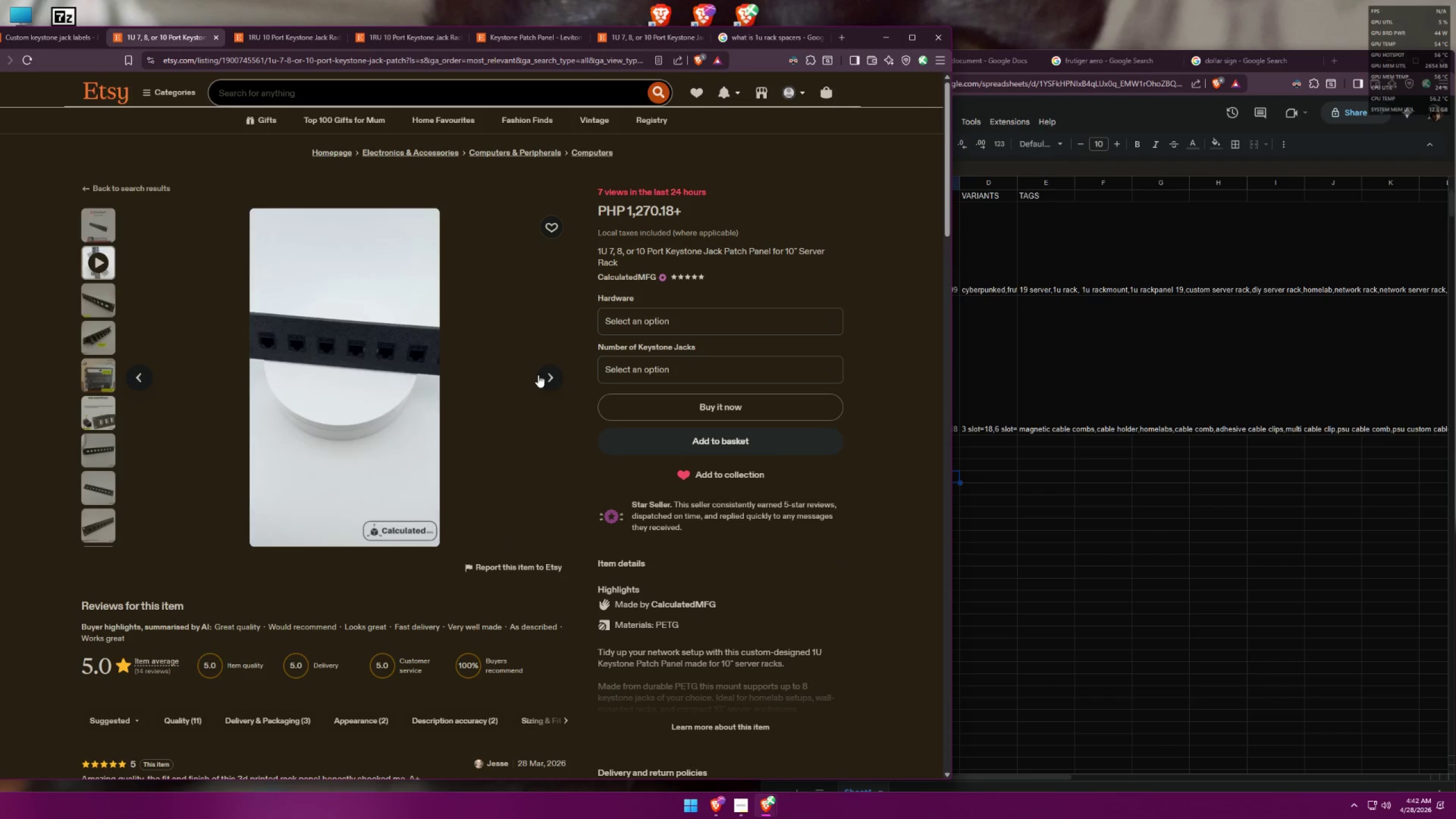 
left_click([544, 378])
 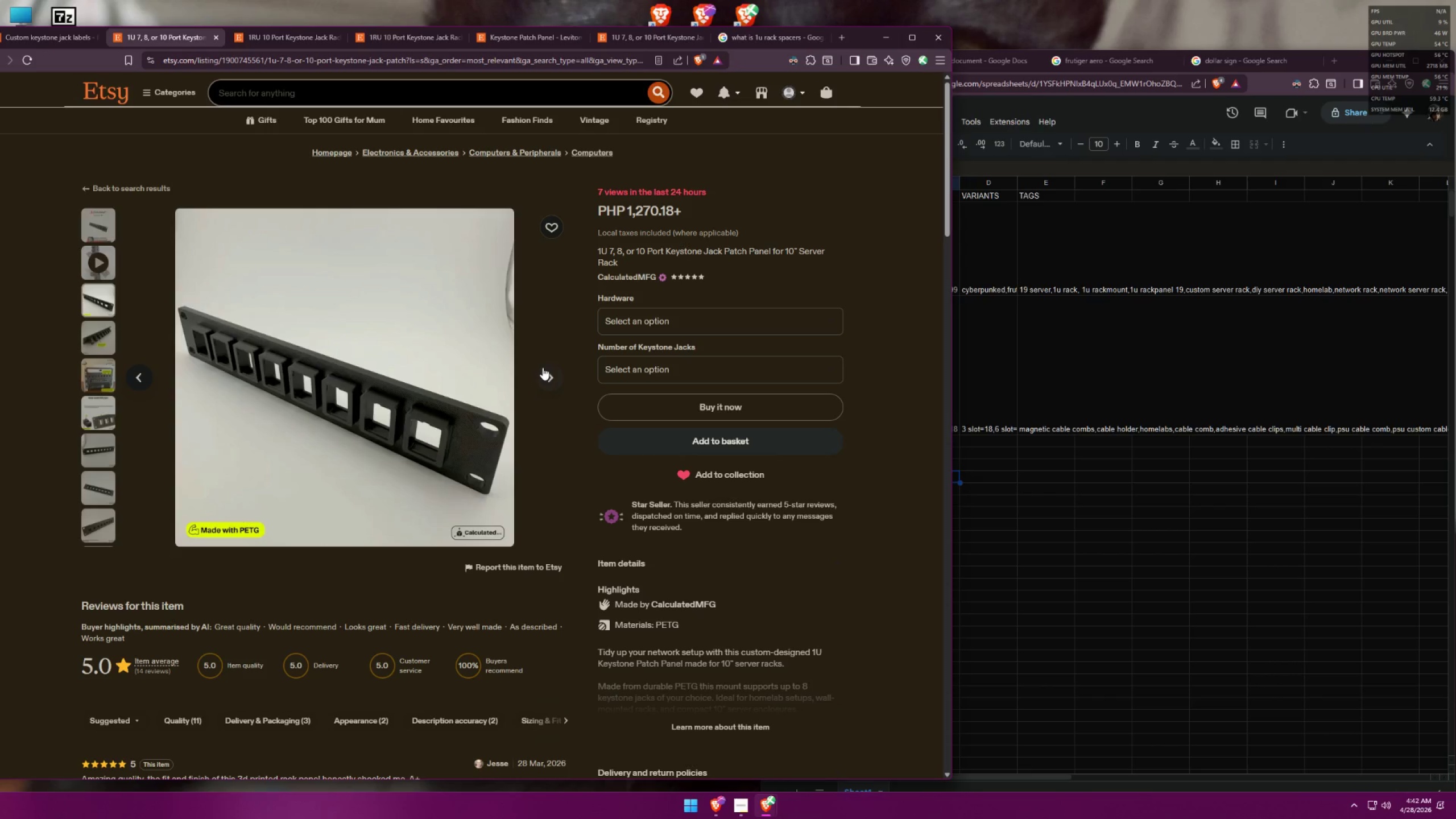 
left_click([544, 372])
 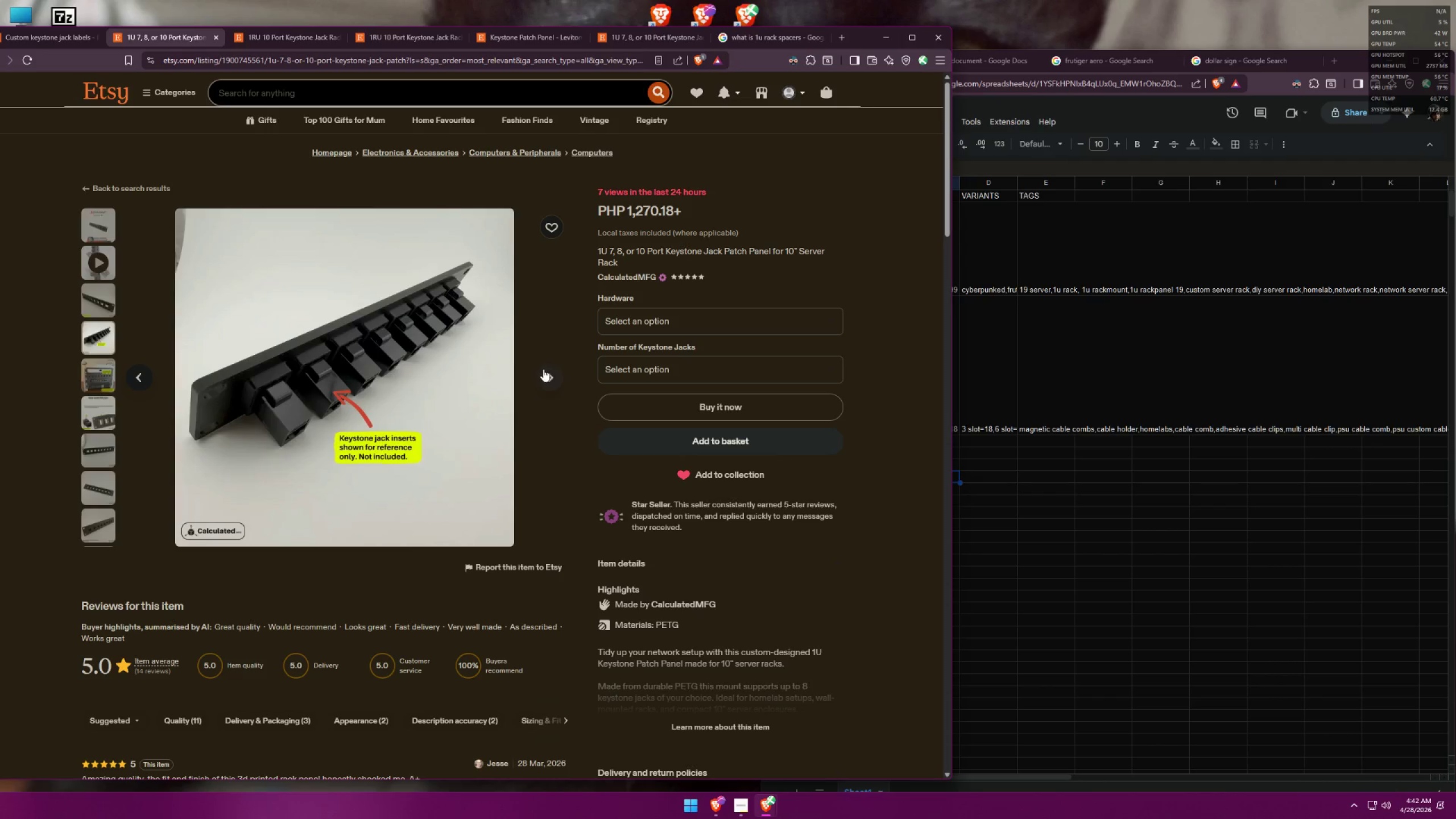 
left_click([542, 374])
 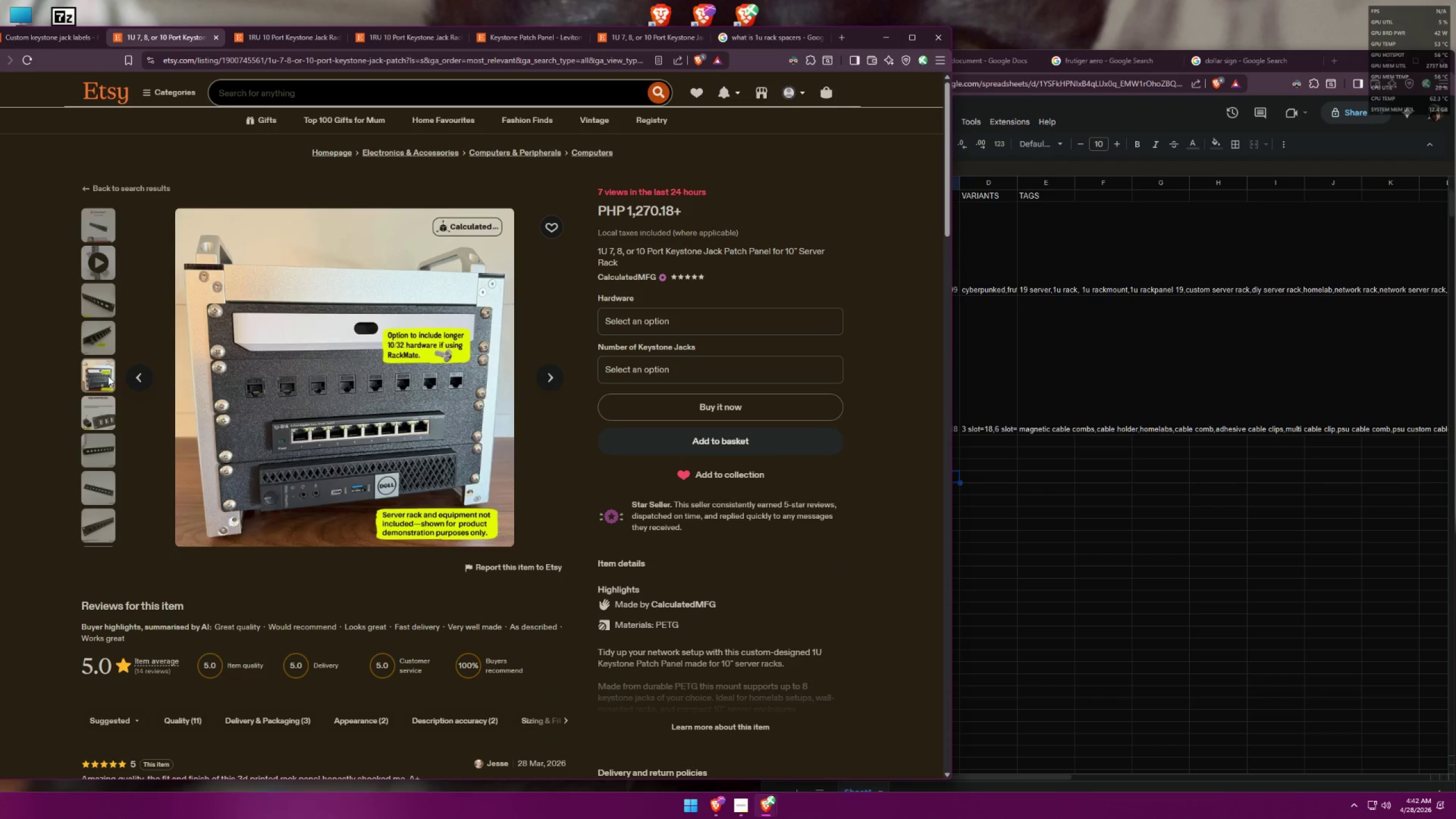 
left_click([141, 373])
 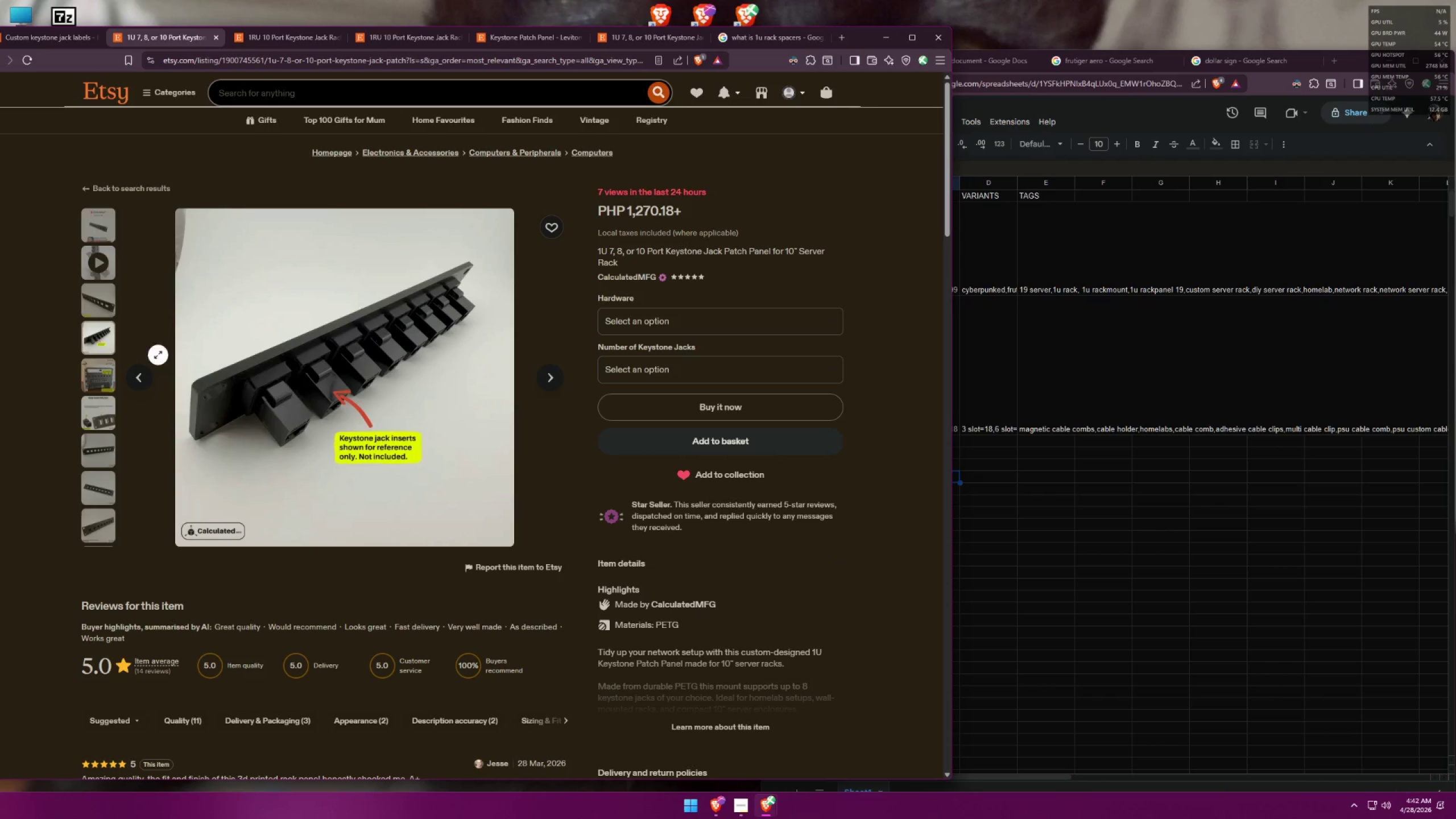 
left_click([545, 382])
 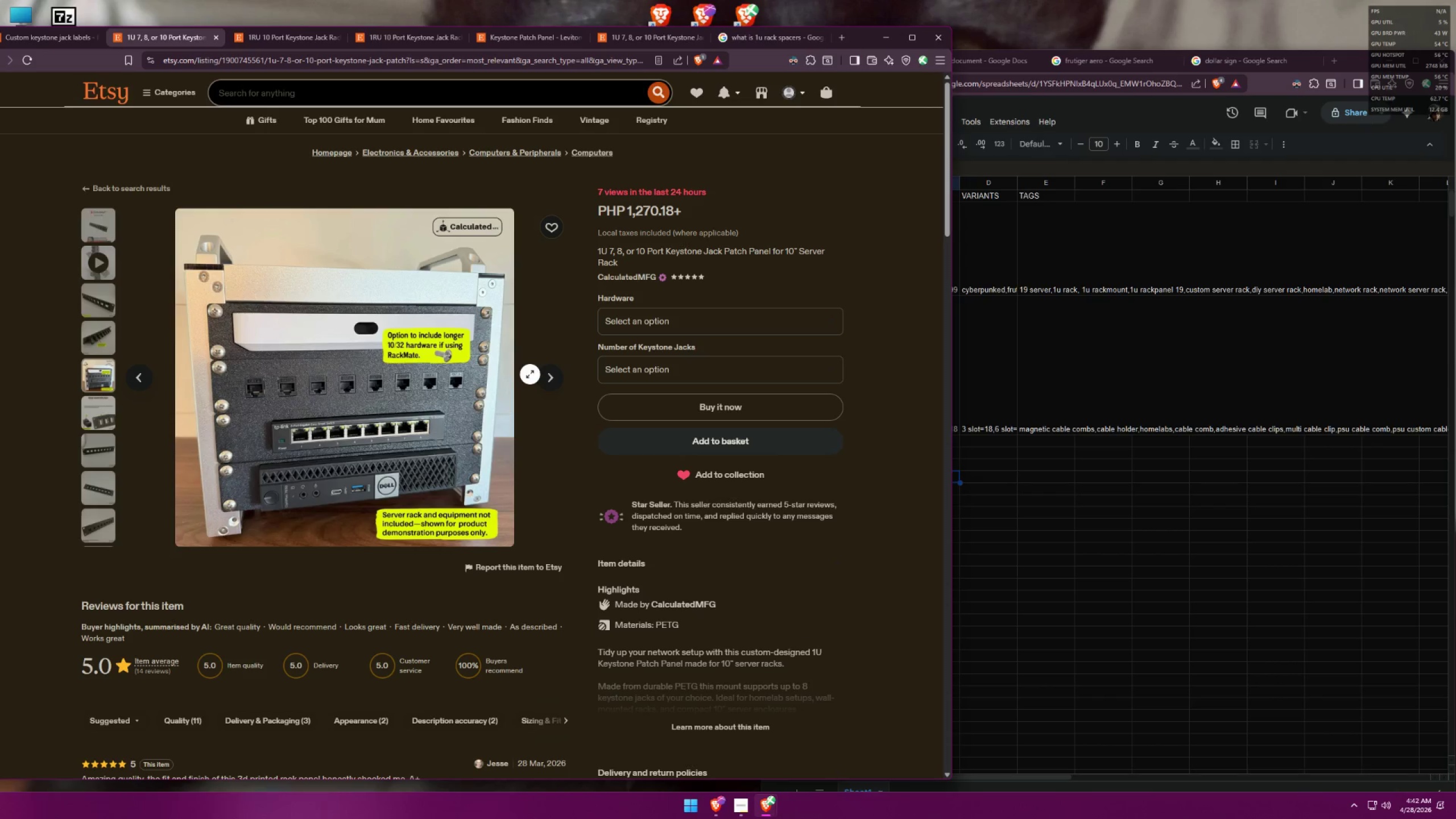 
wait(7.62)
 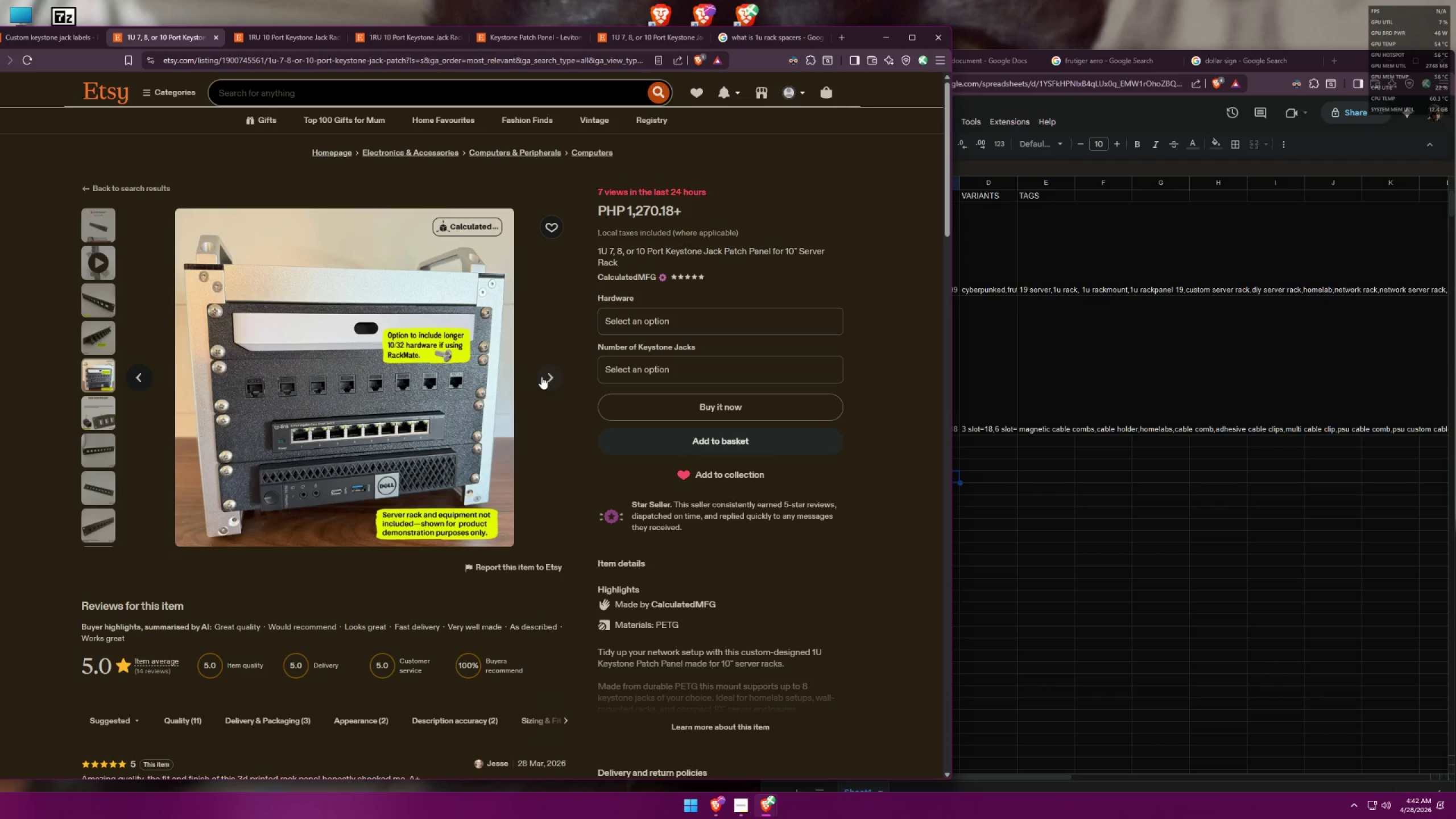 
left_click([525, 373])
 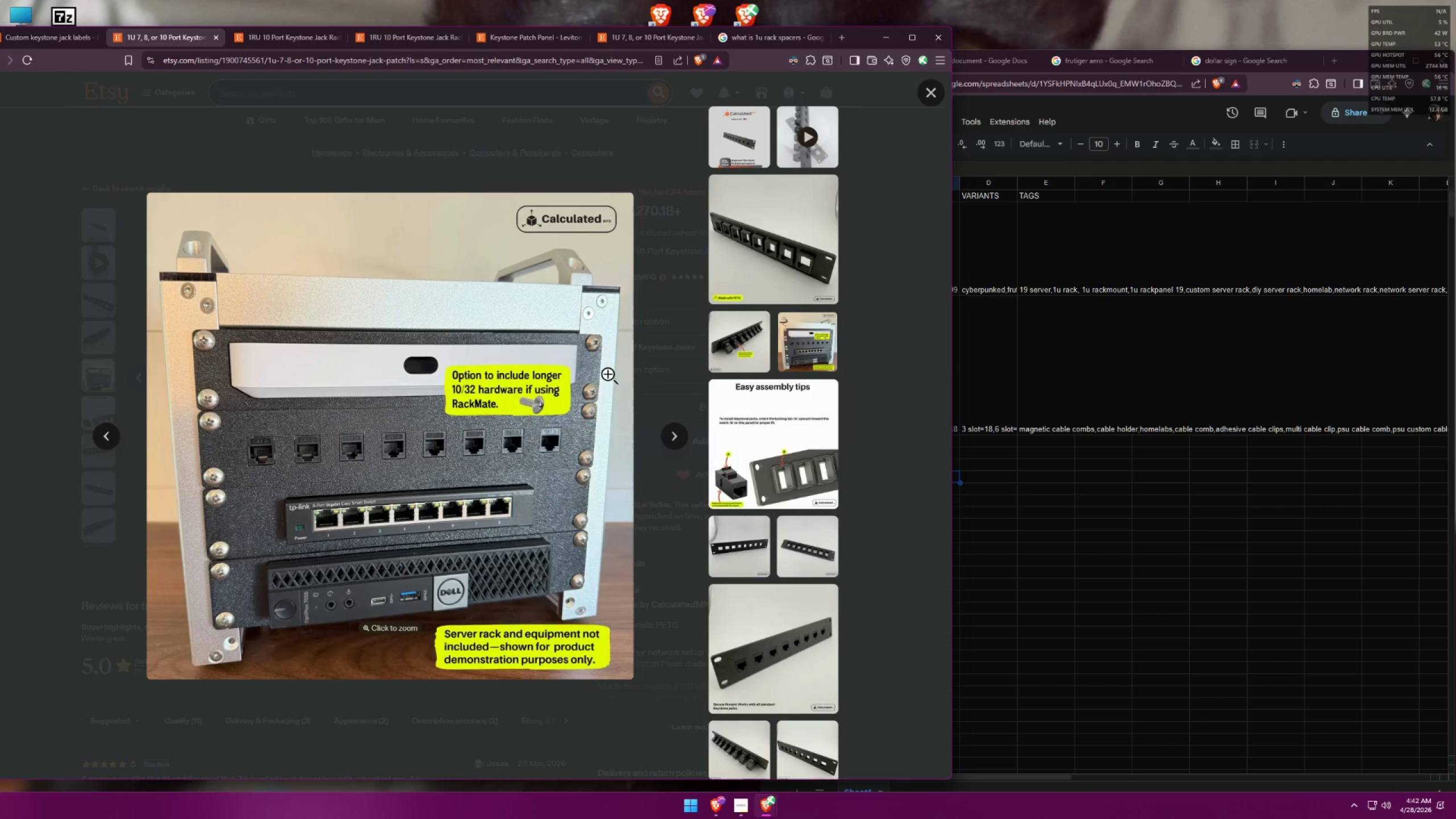 
left_click([680, 435])
 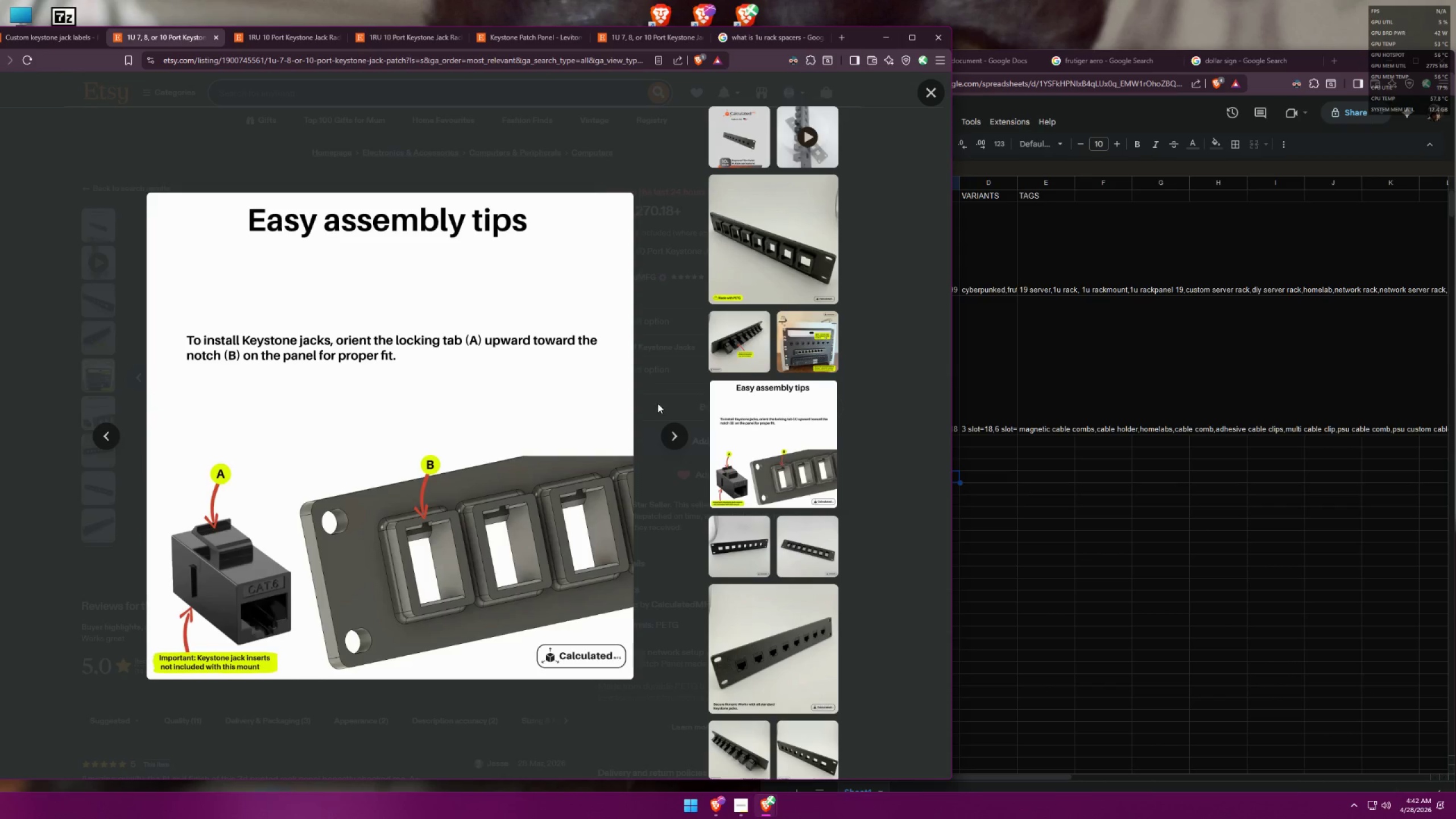 
wait(5.62)
 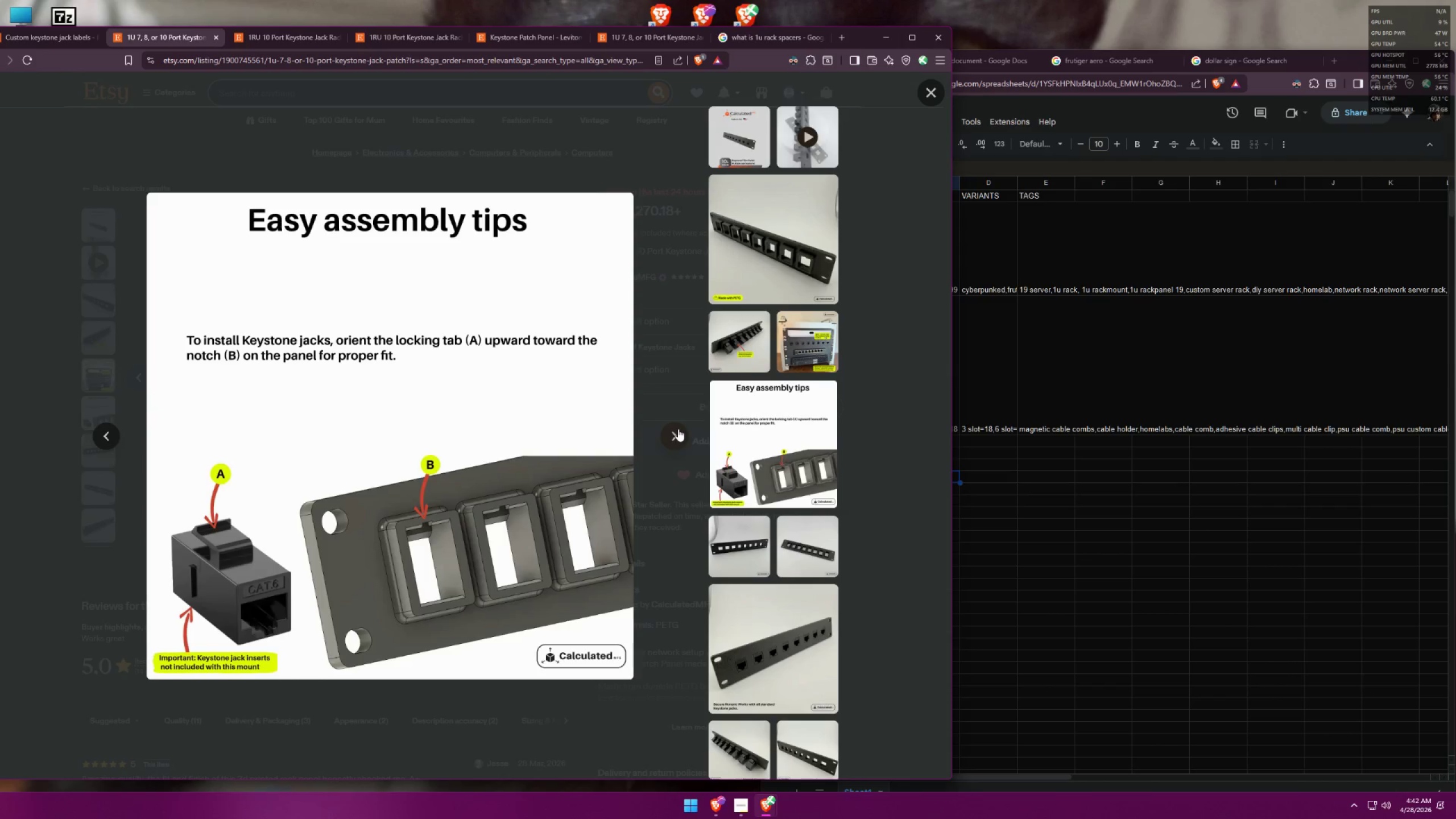 
left_click([879, 407])
 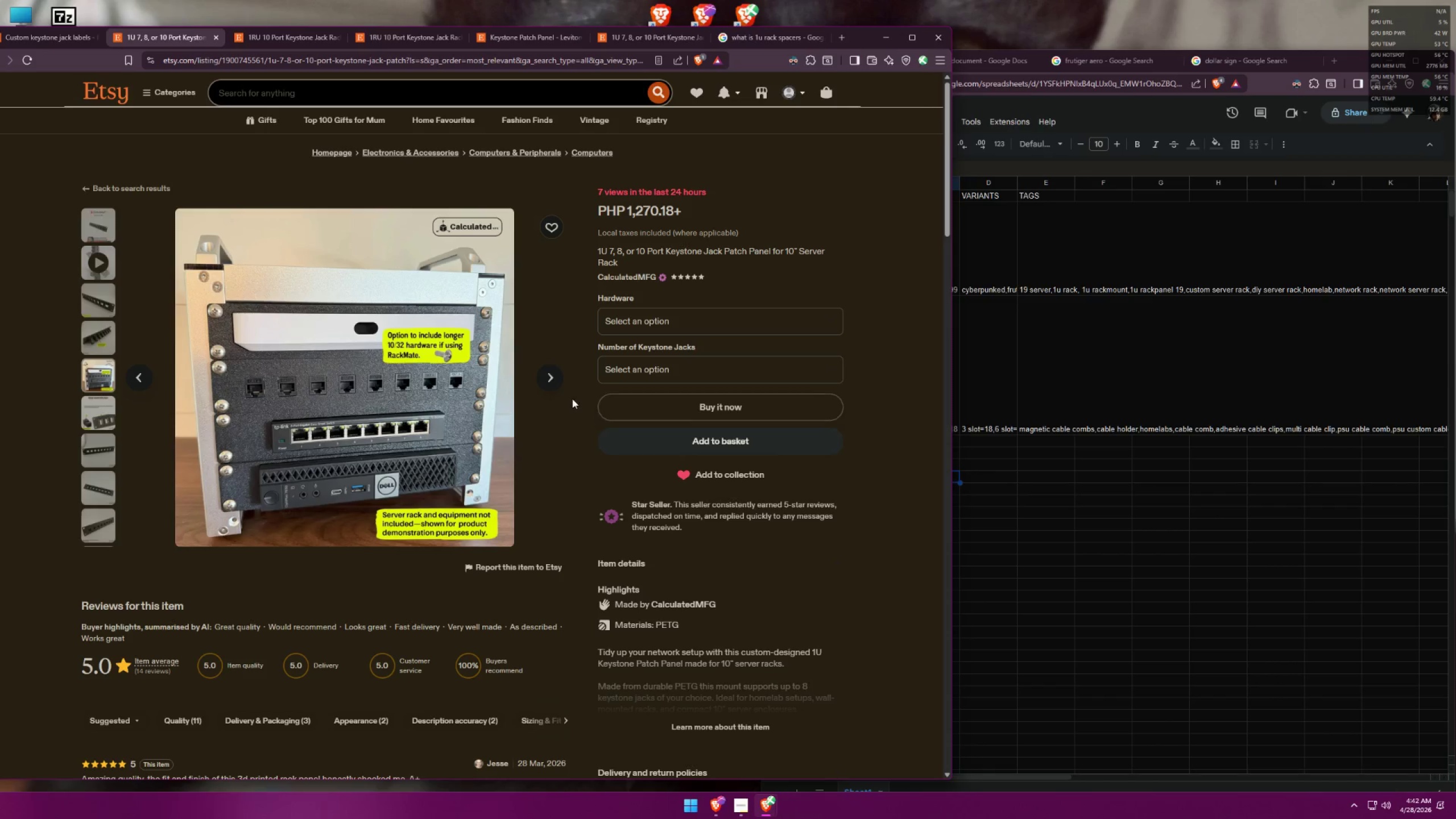 
left_click([557, 379])
 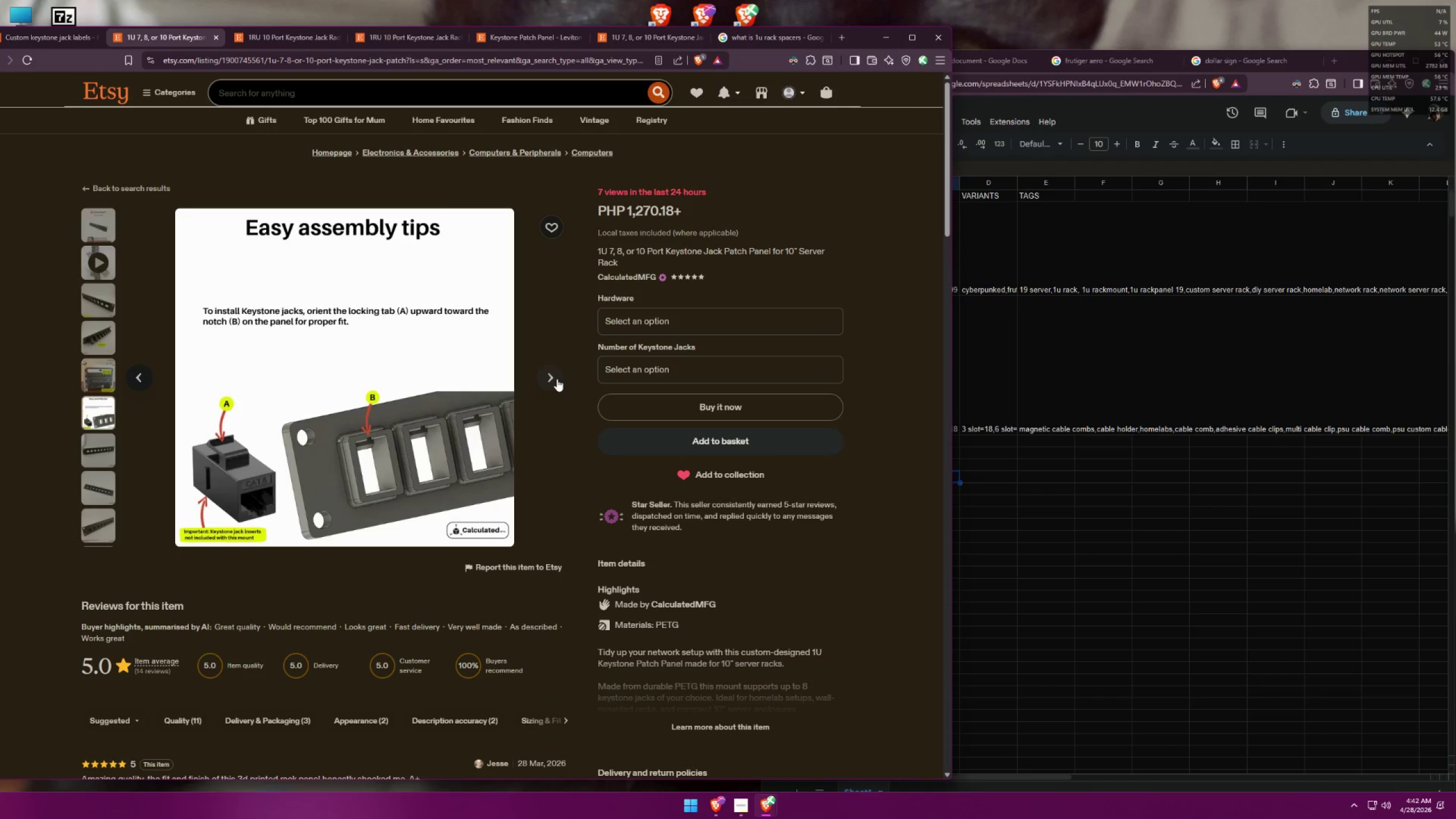 
left_click([557, 379])
 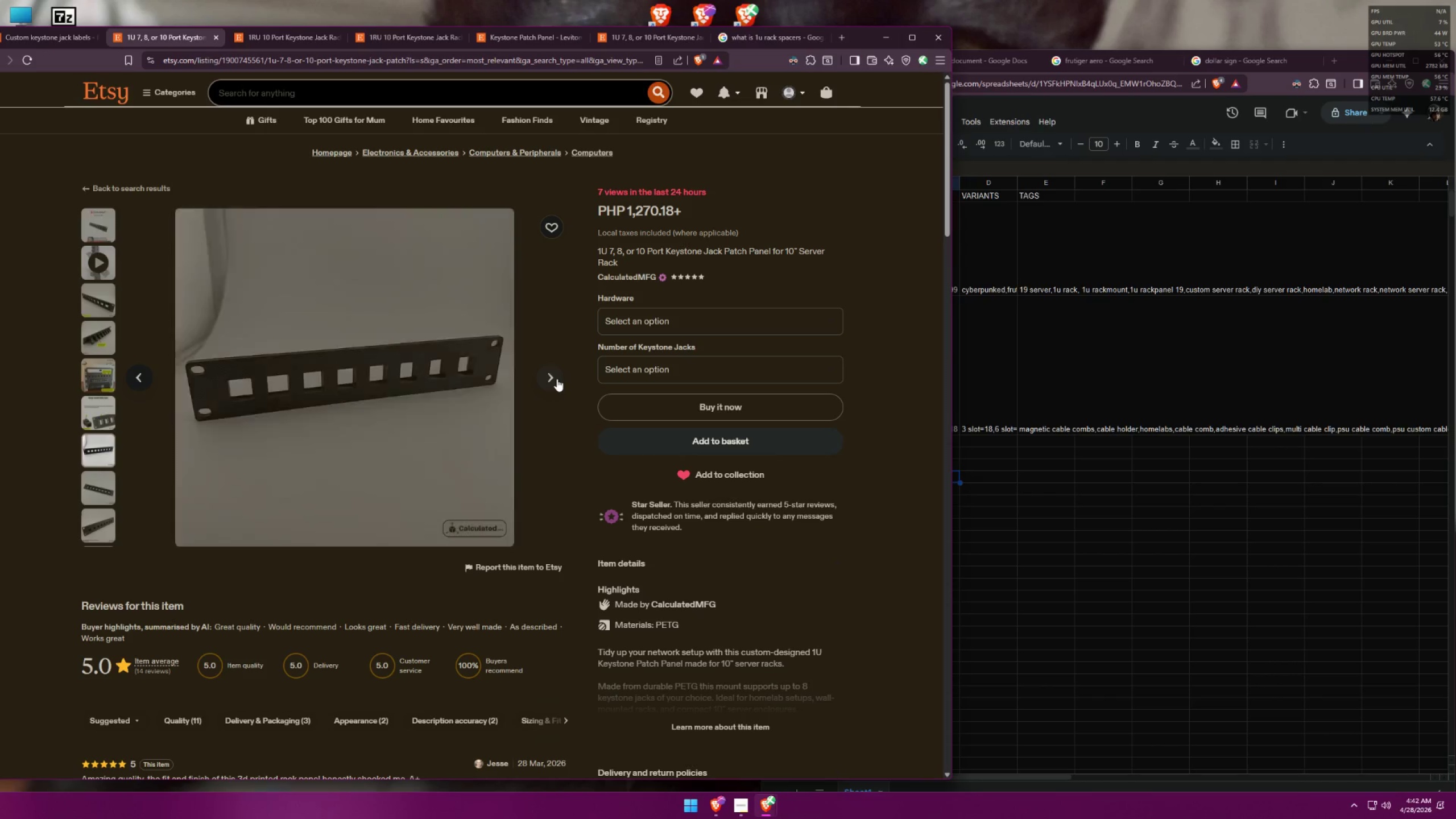 
left_click([557, 379])
 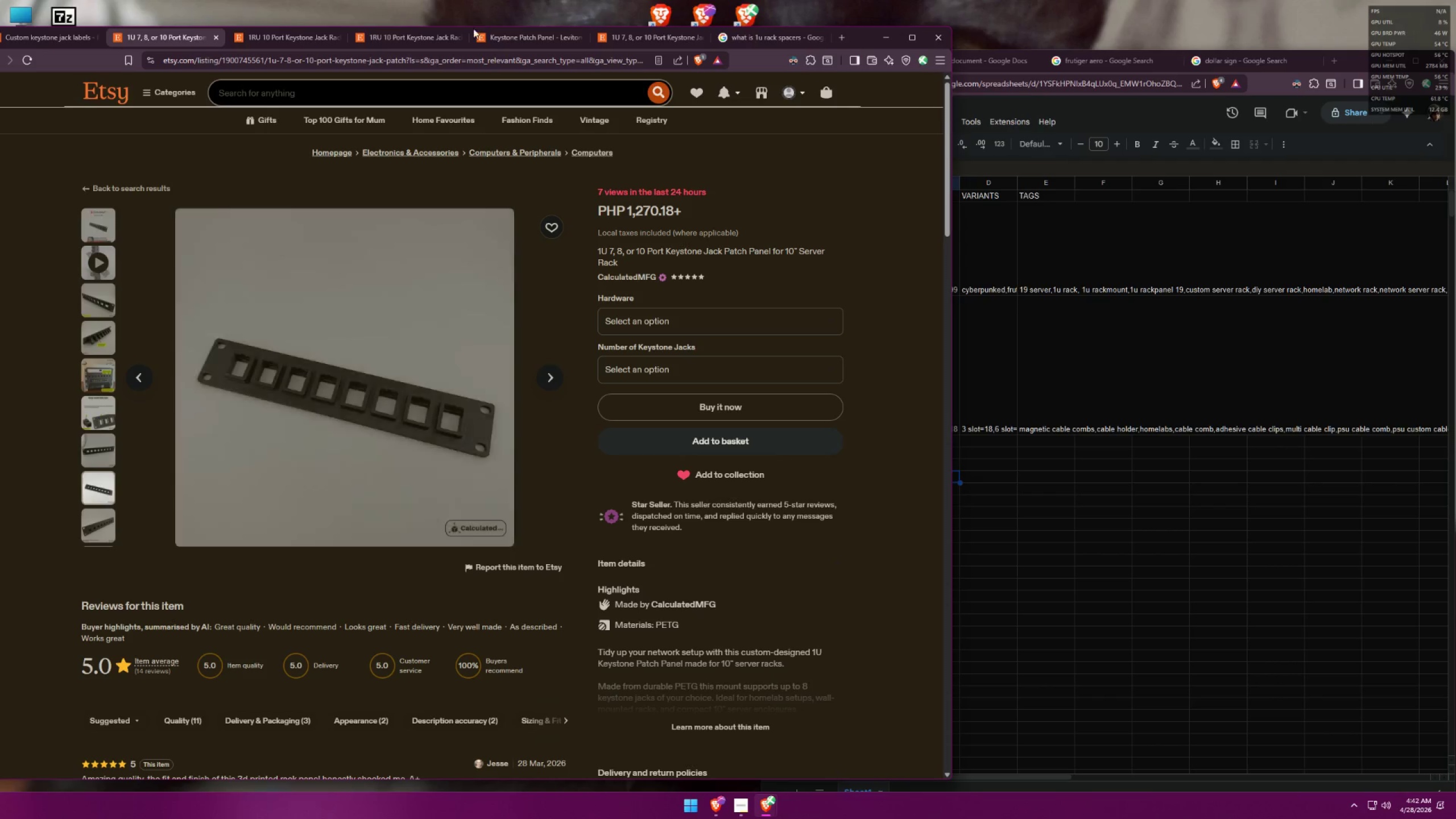 
left_click([500, 36])
 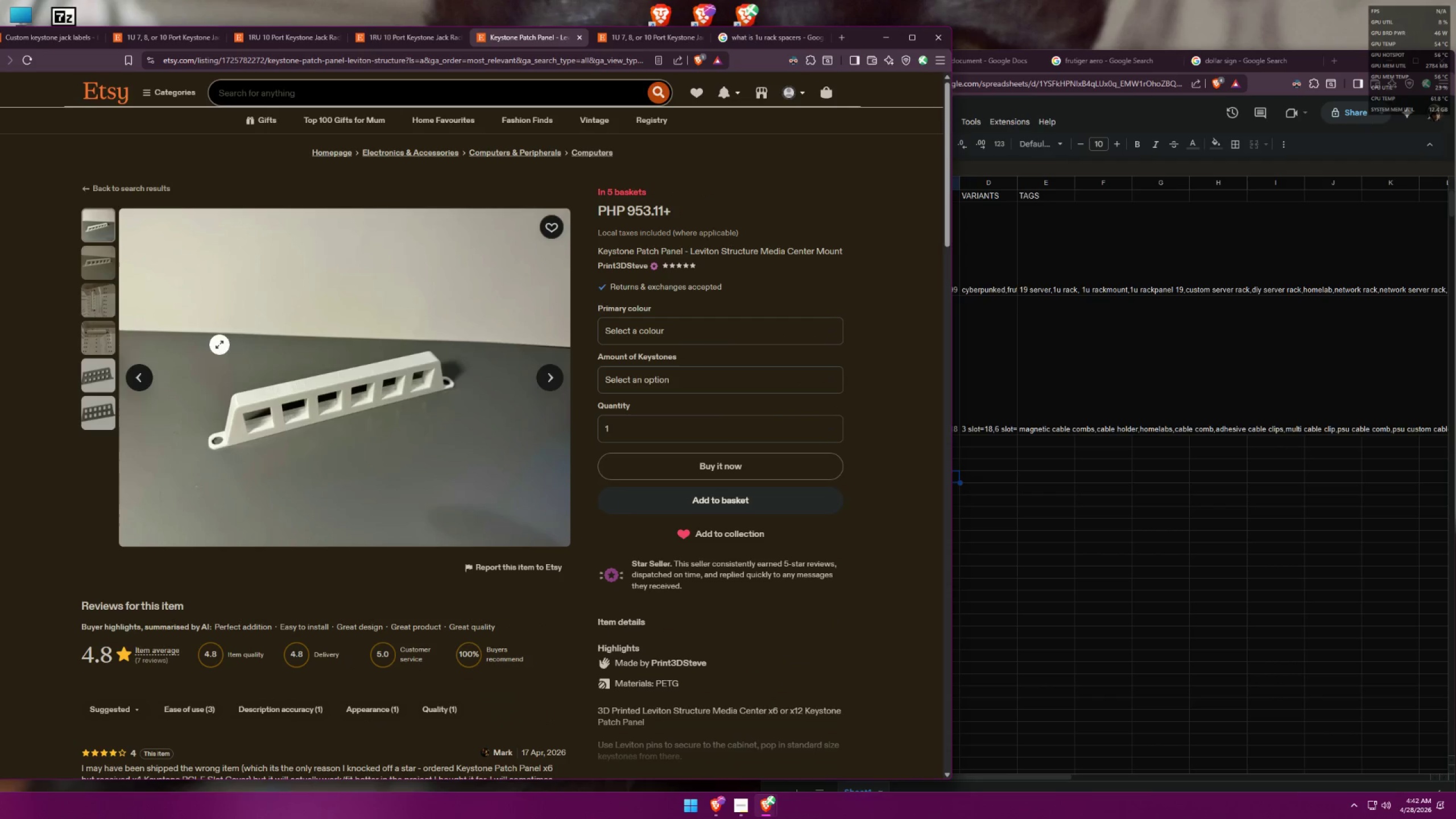 
left_click([99, 313])
 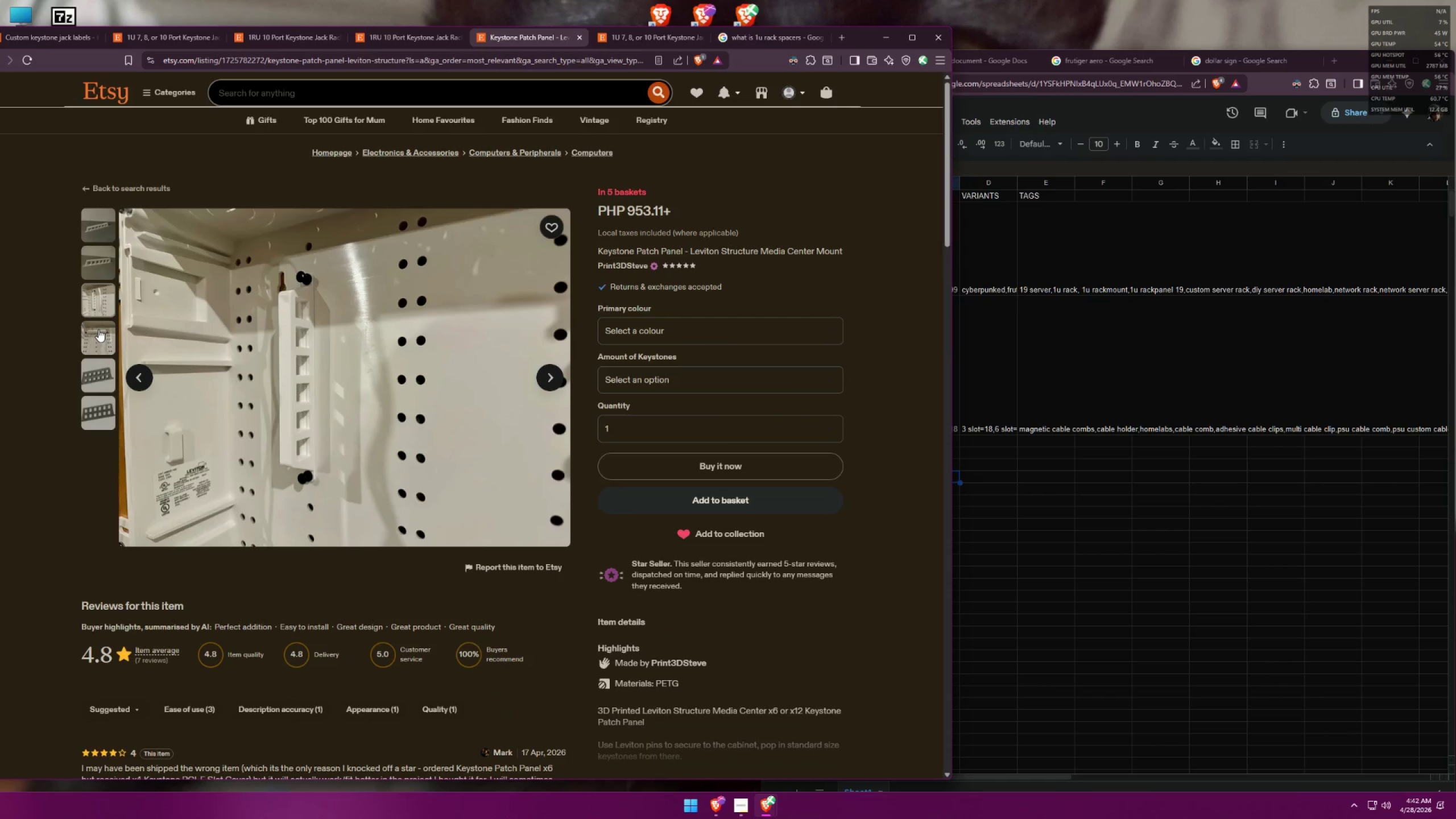 
left_click([98, 329])
 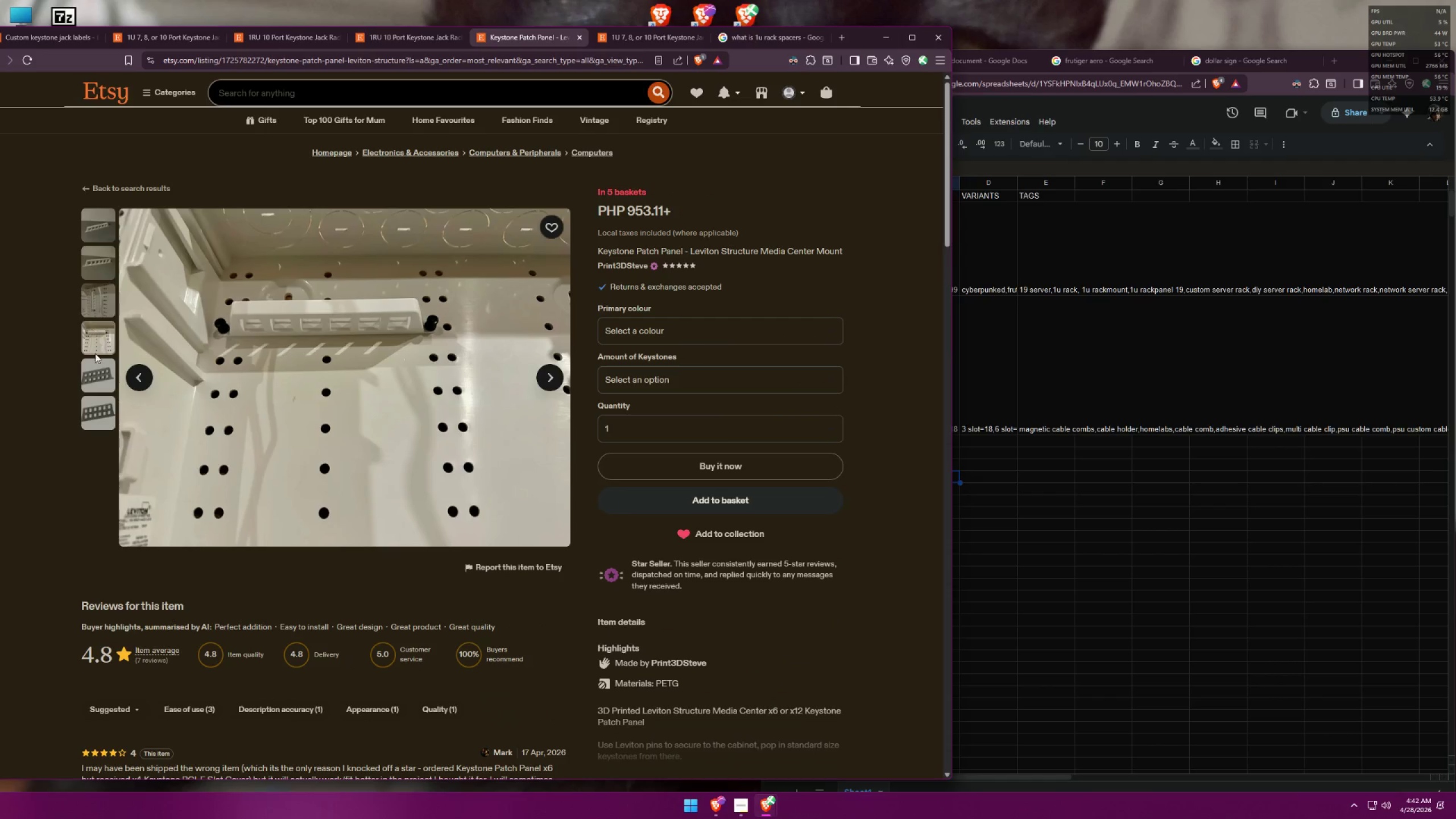 
left_click([87, 362])
 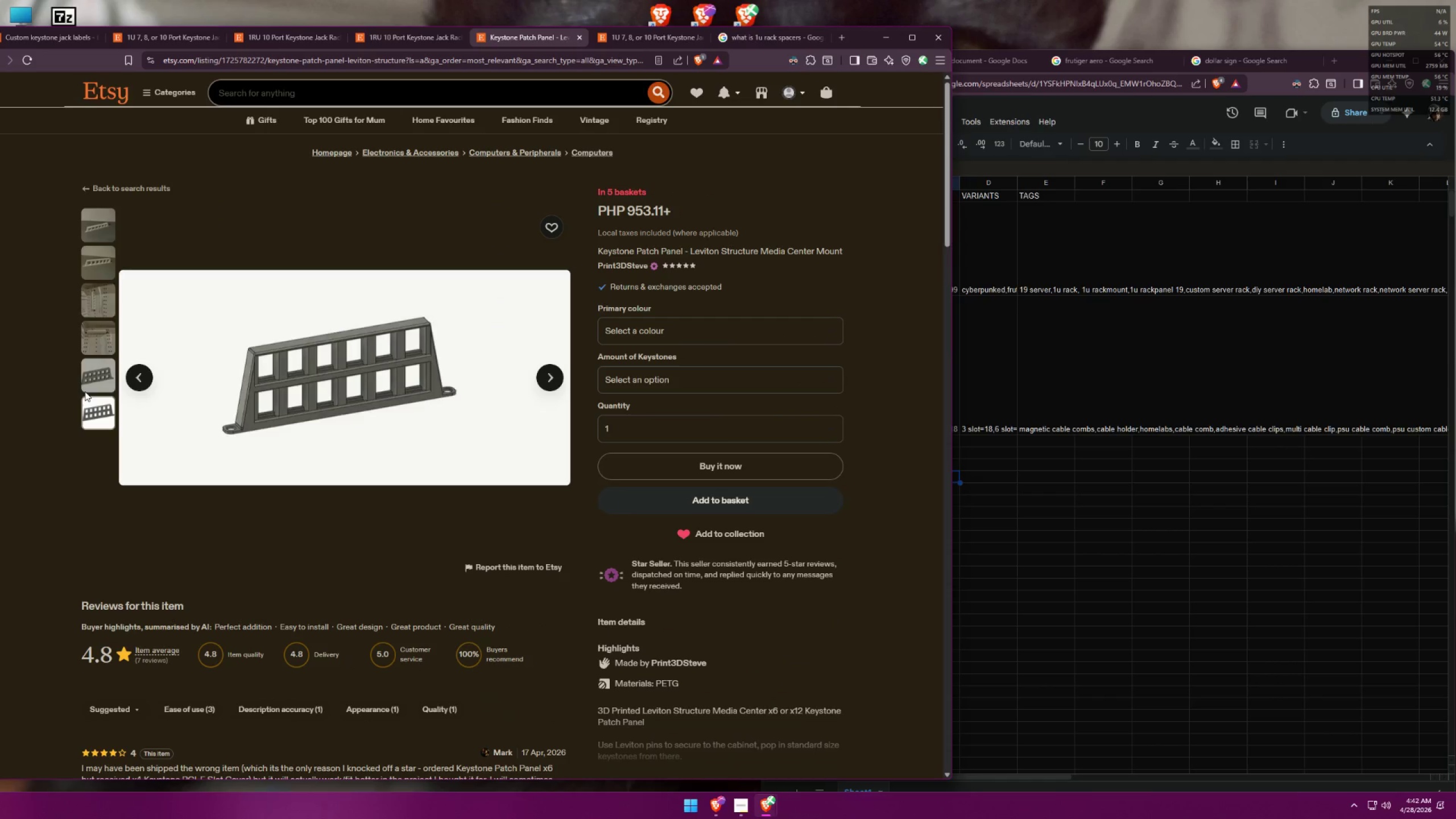 
left_click([614, 377])
 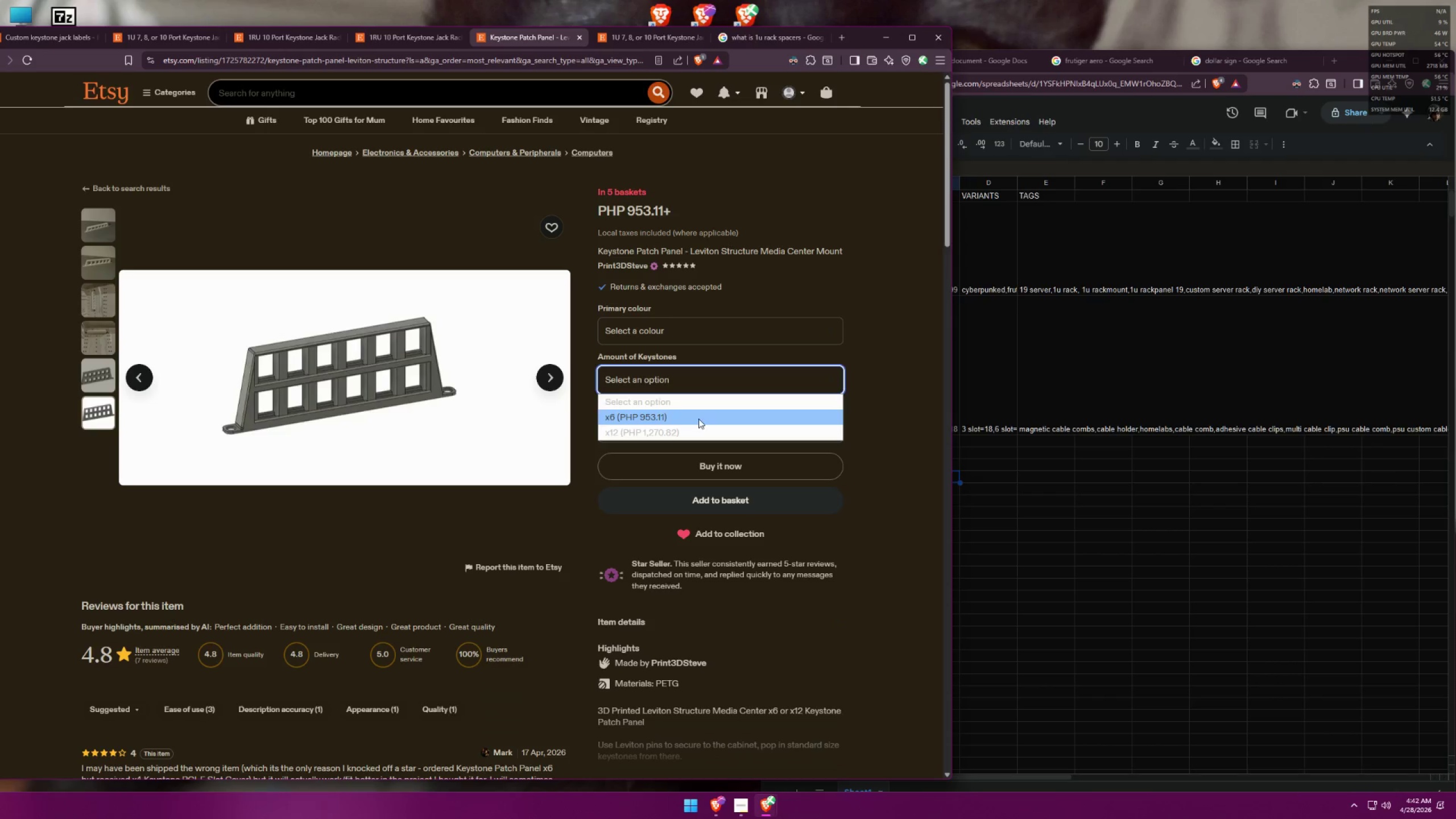 
left_click([882, 431])
 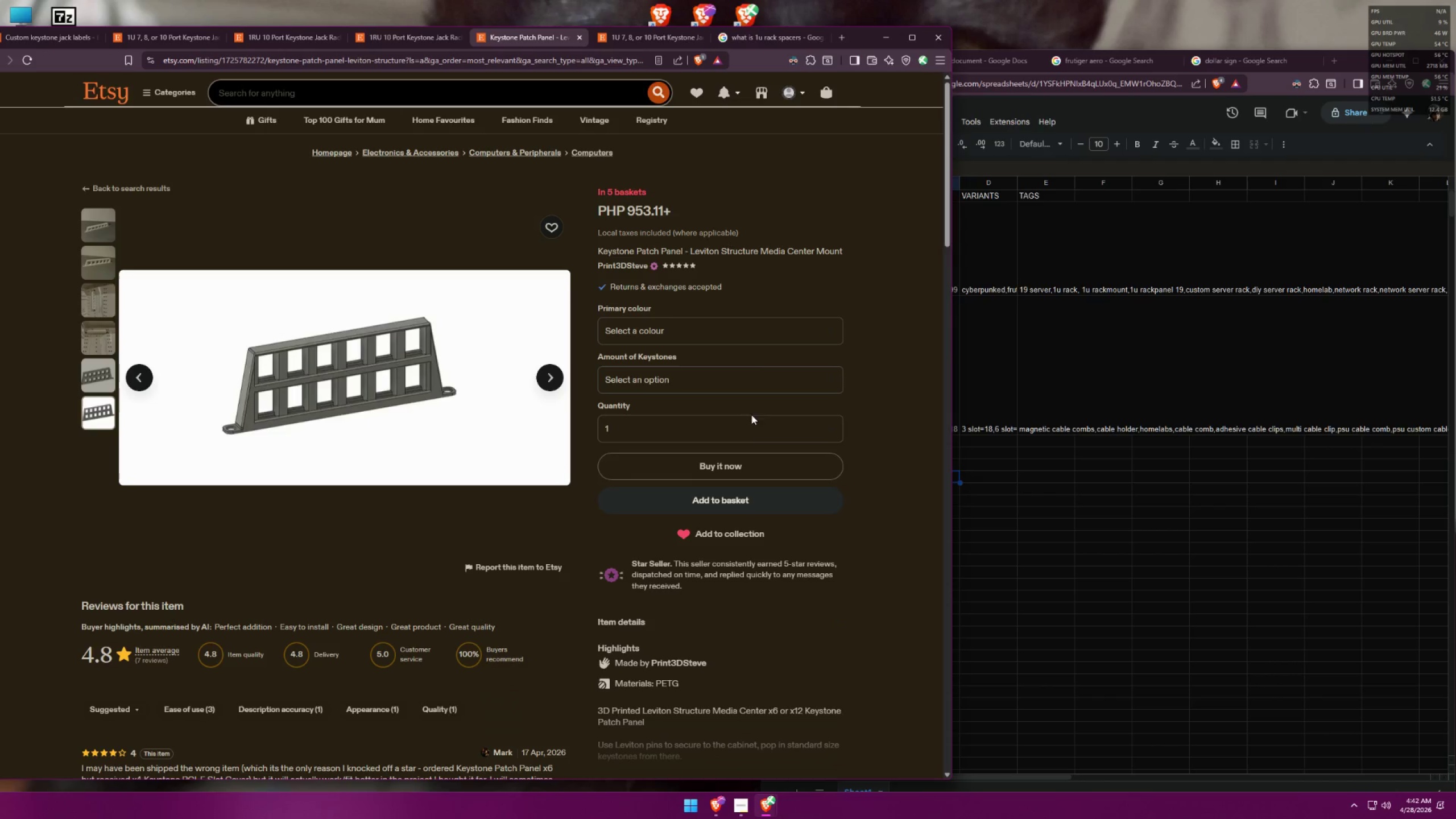 
left_click([748, 426])
 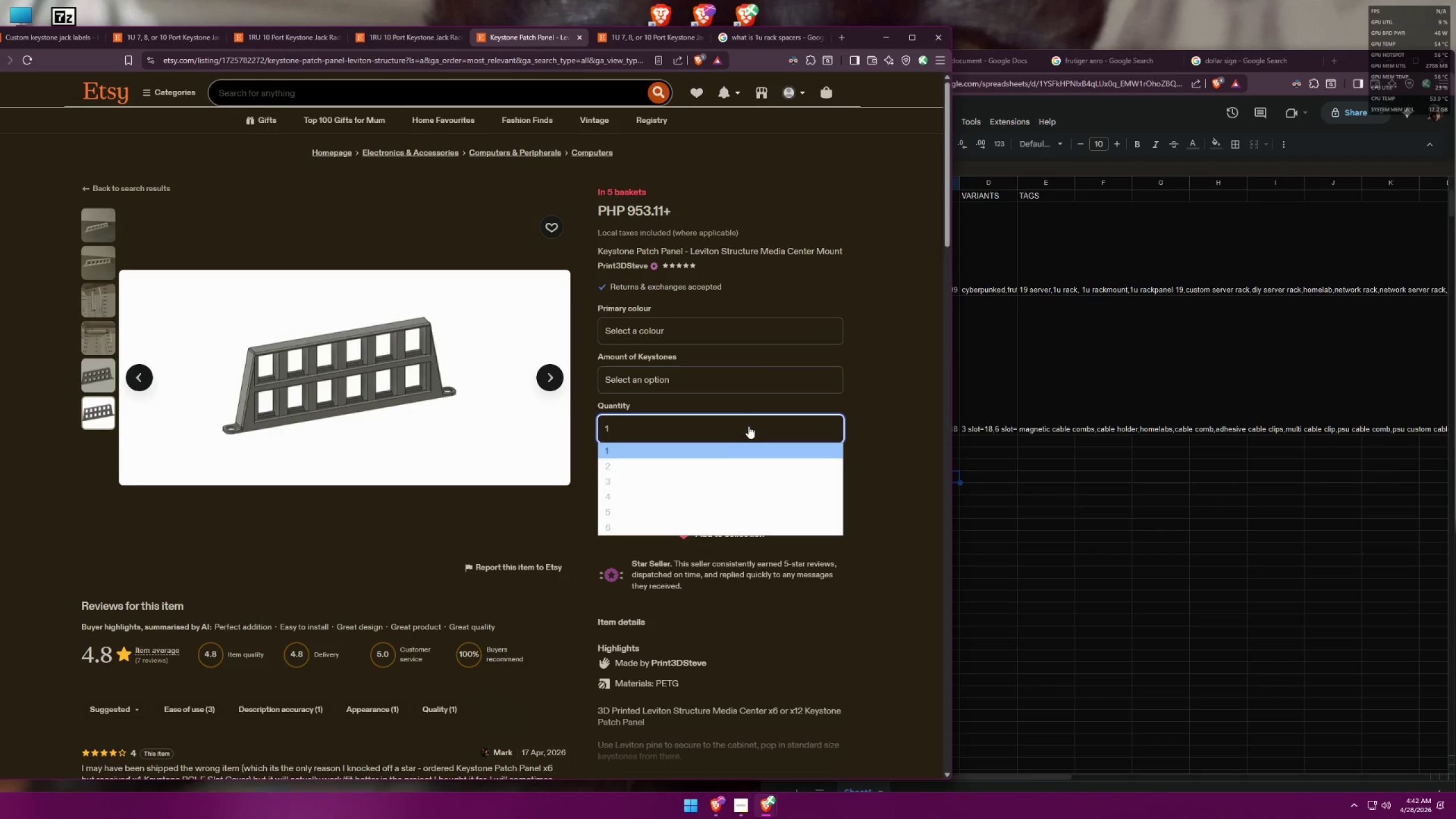 
left_click([747, 418])
 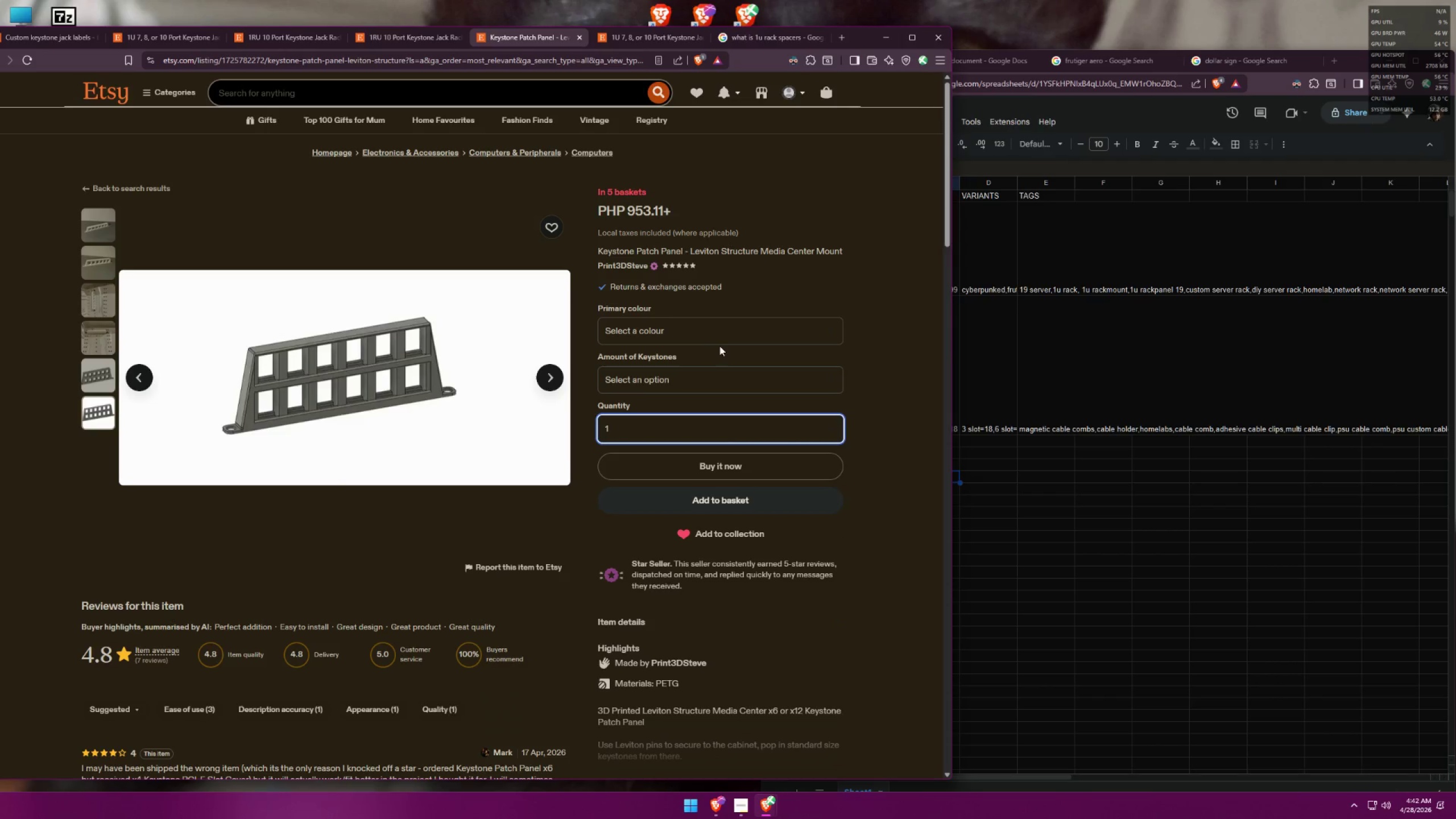 
left_click([733, 327])
 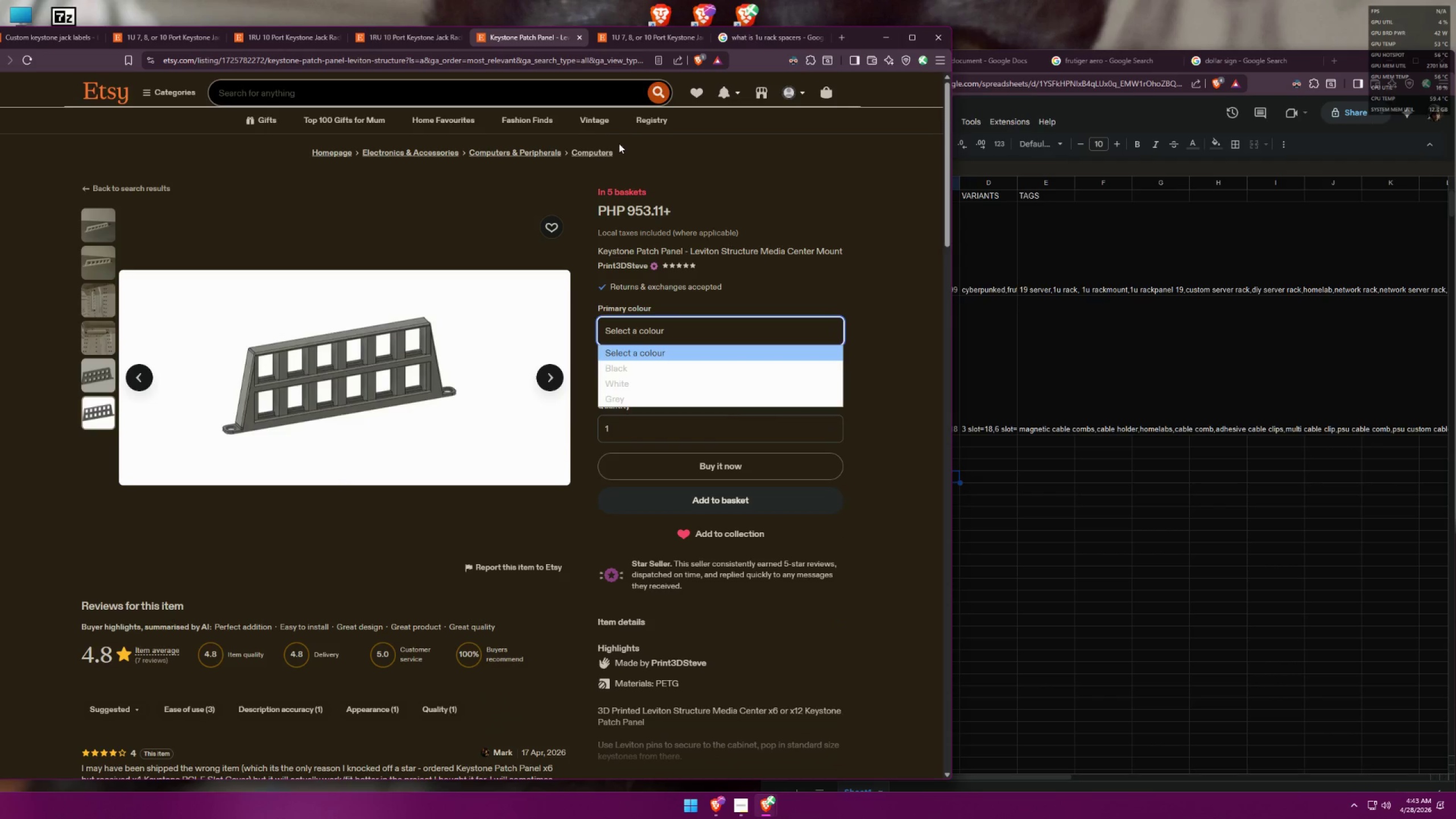 
wait(5.23)
 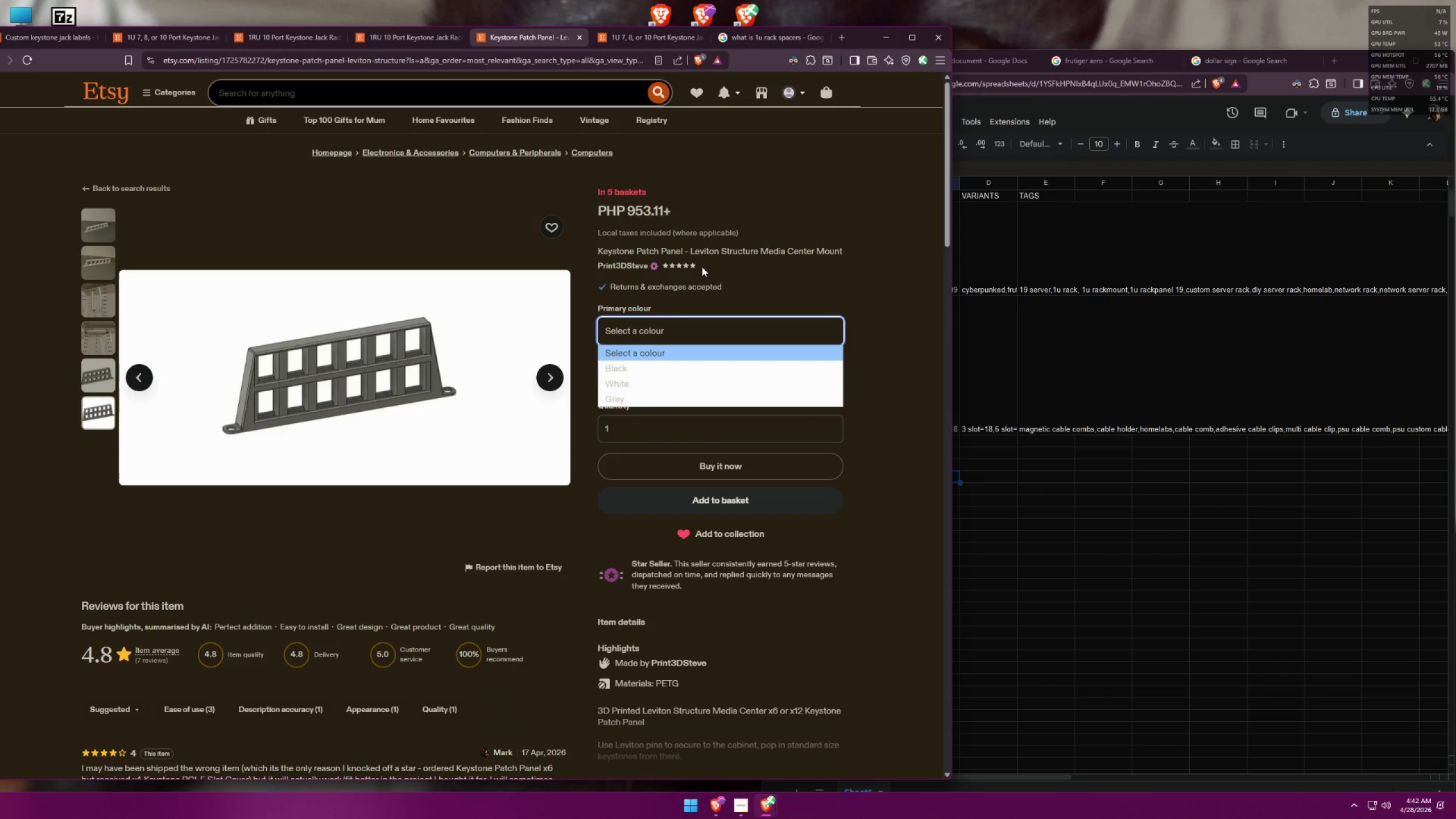 
left_click([1039, 320])
 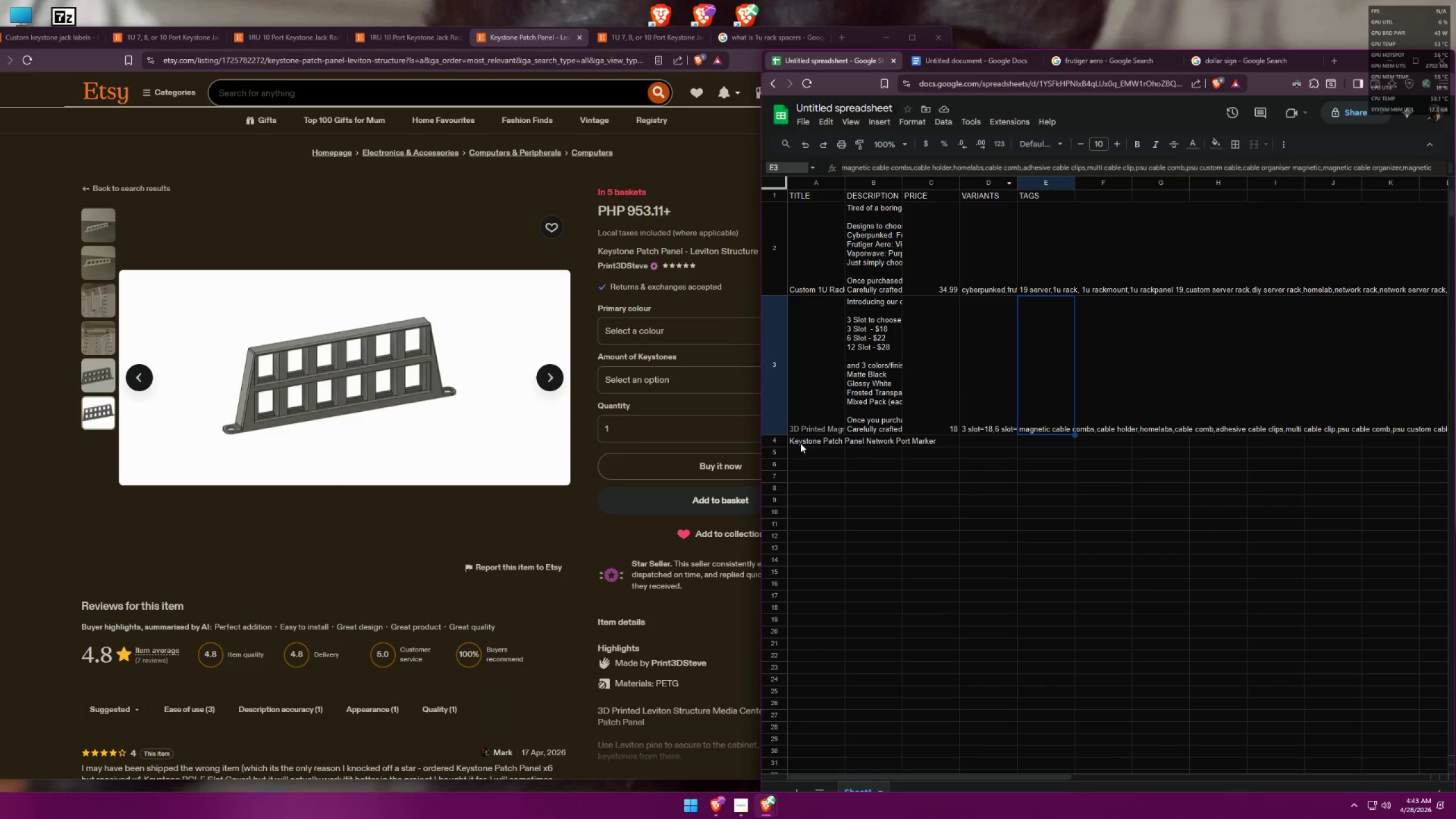 
double_click([803, 443])
 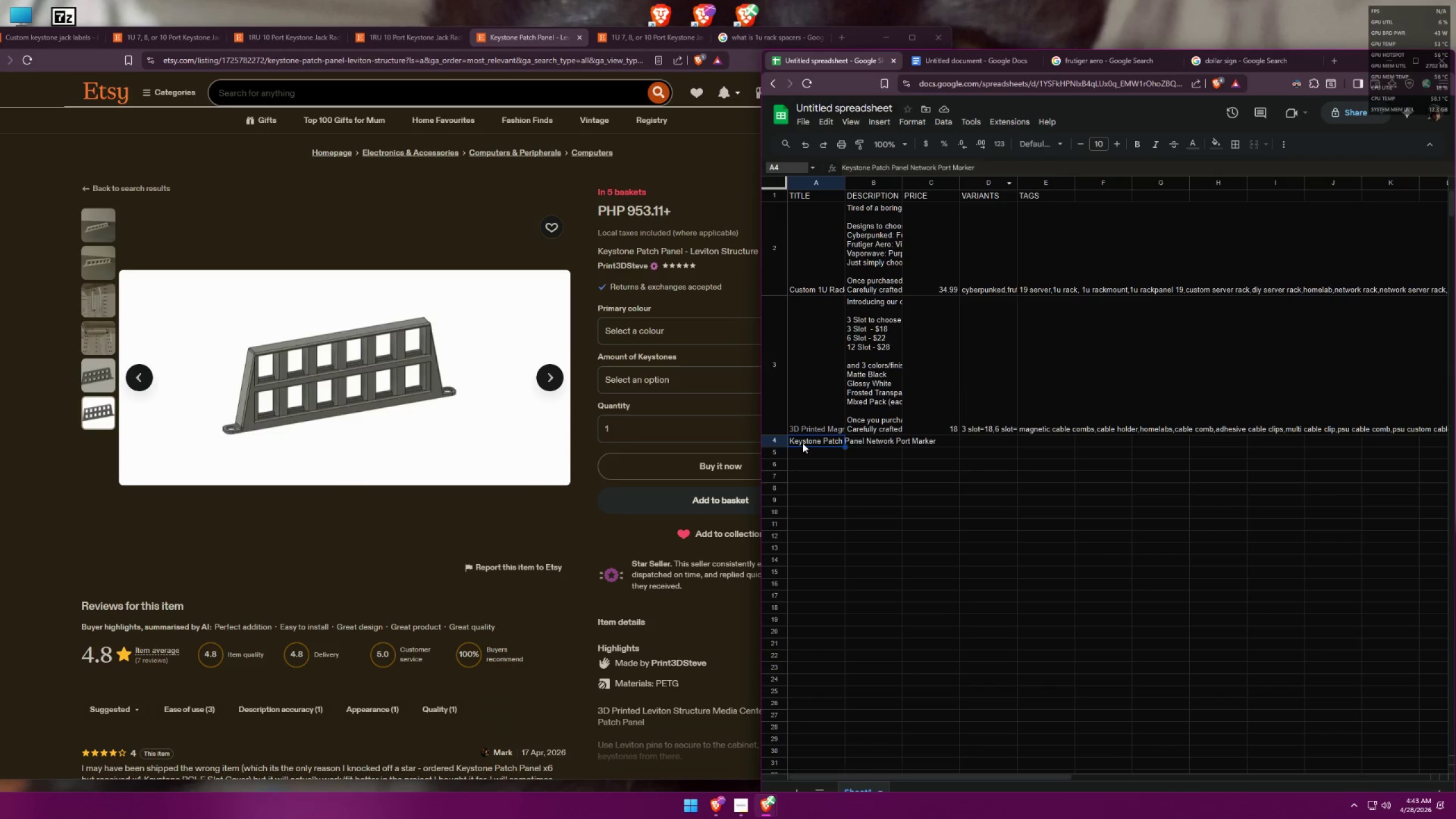 
triple_click([803, 443])
 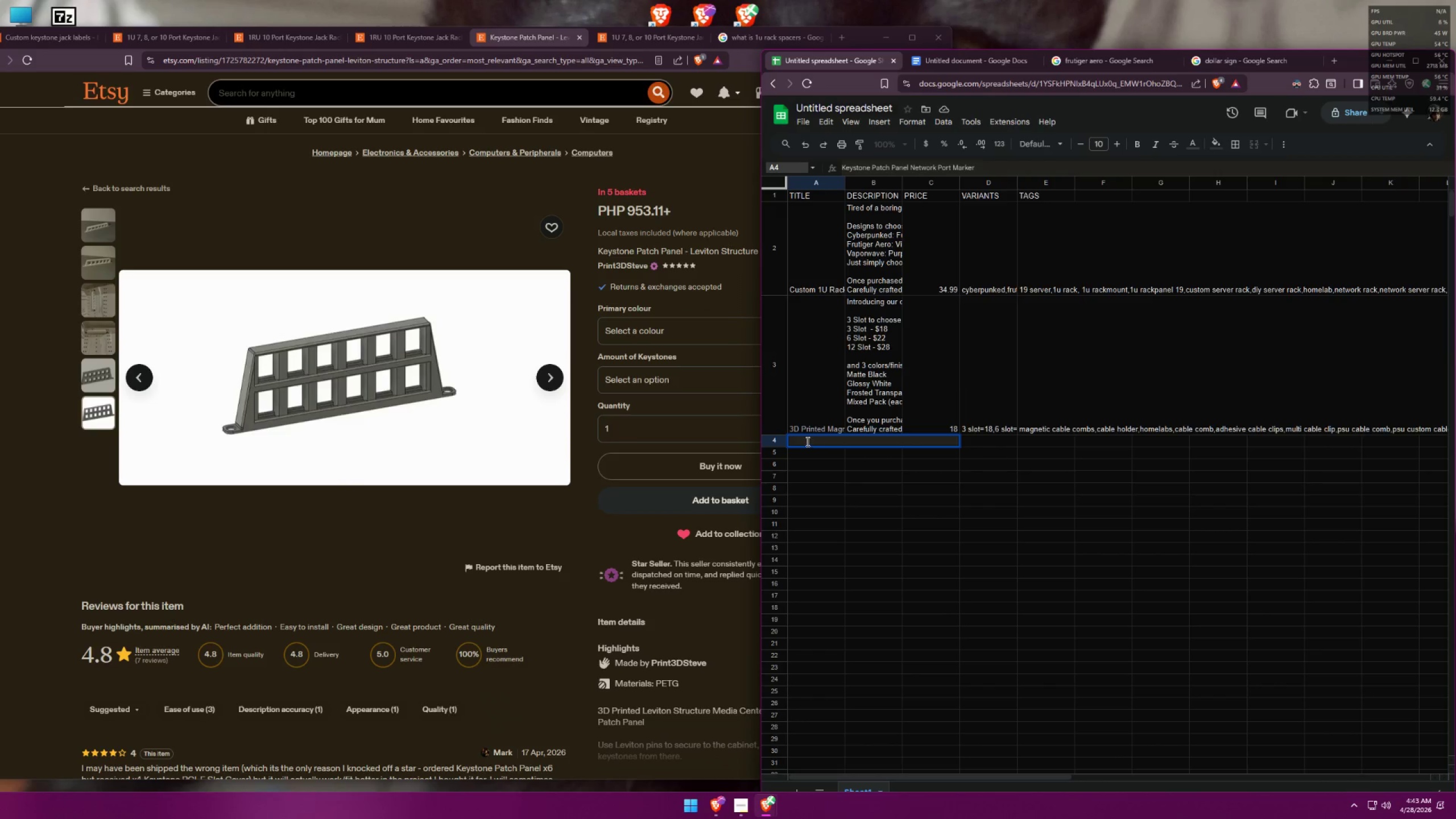 
triple_click([807, 441])
 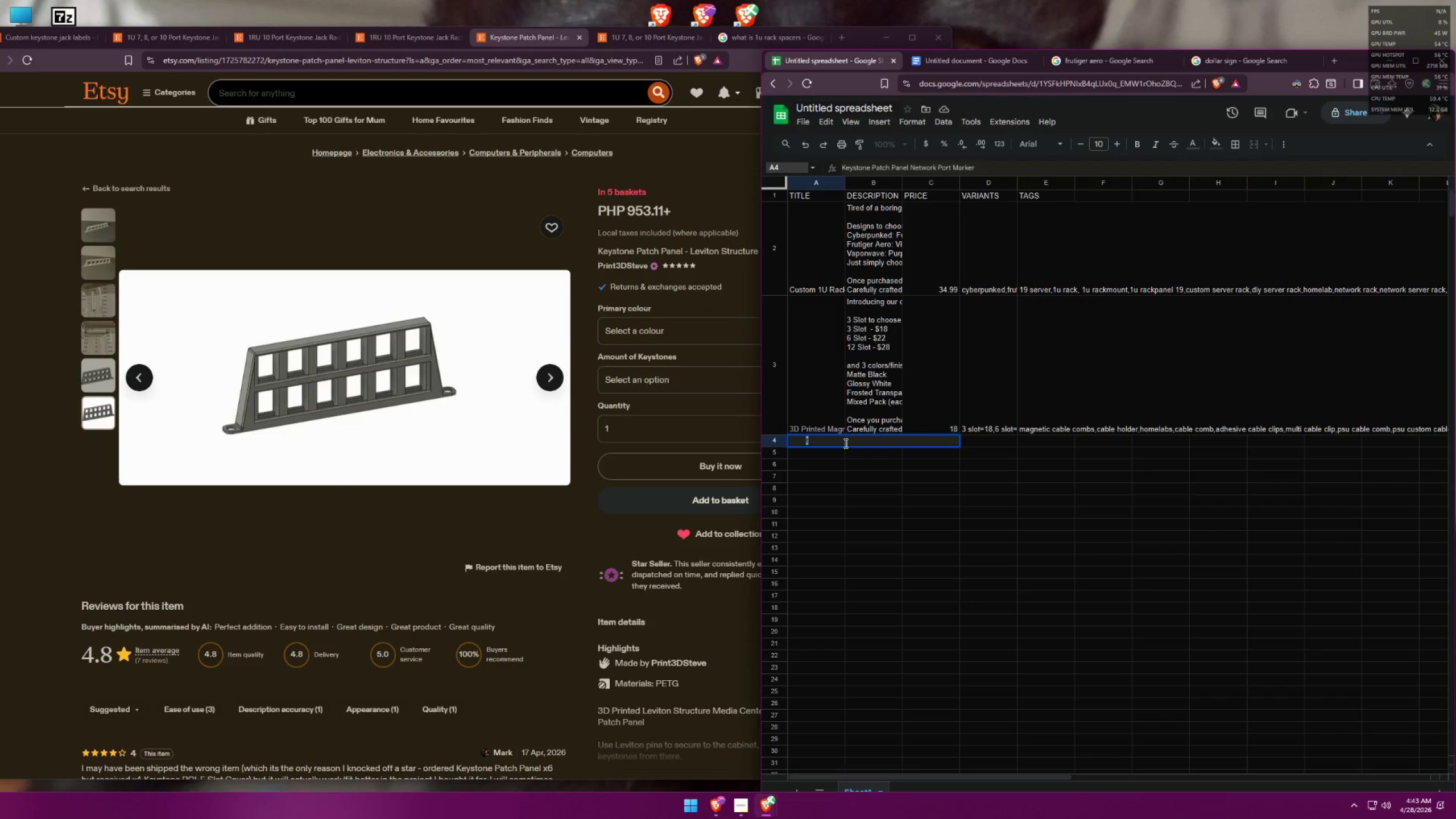 
double_click([845, 442])
 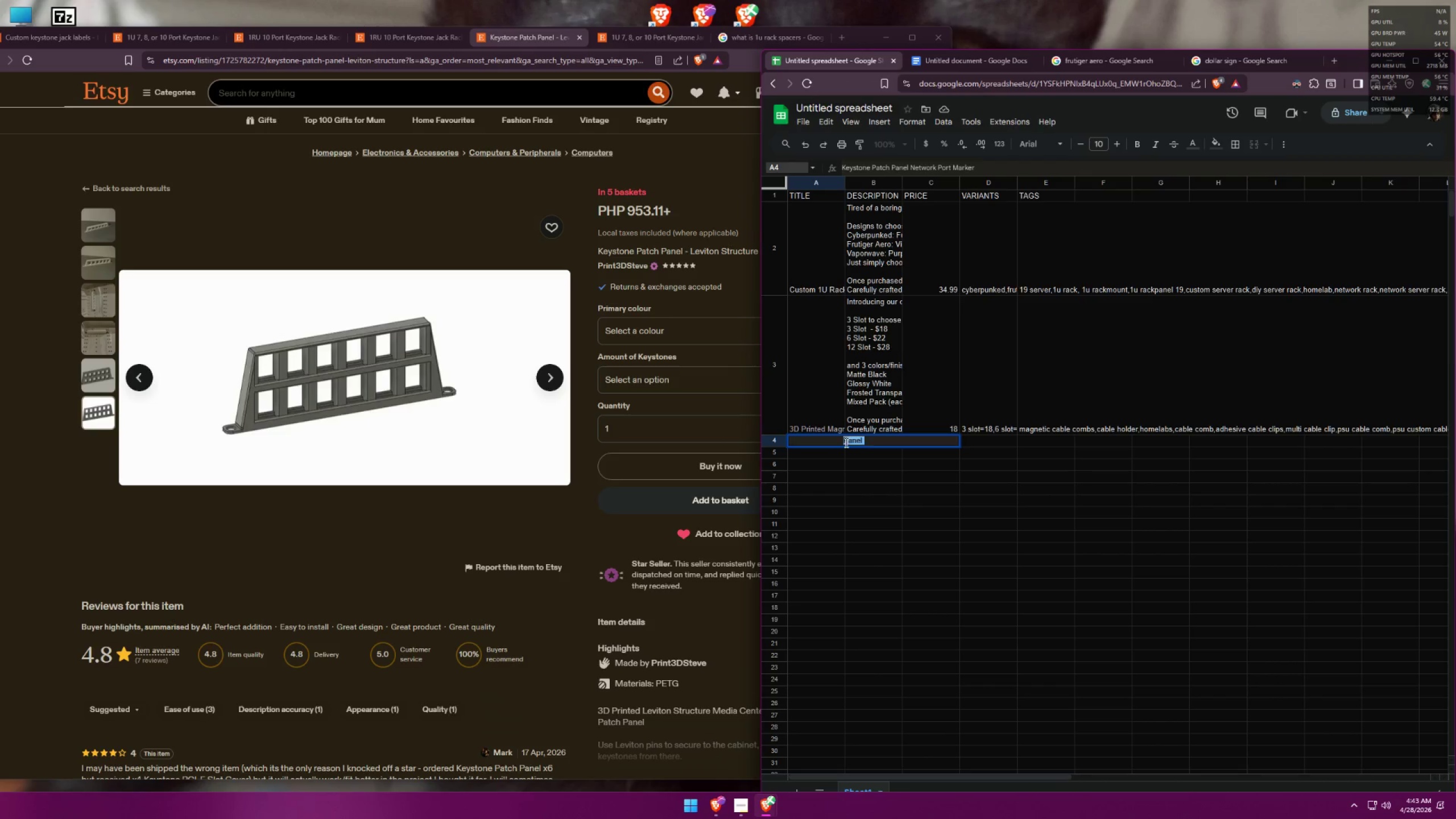 
triple_click([845, 442])
 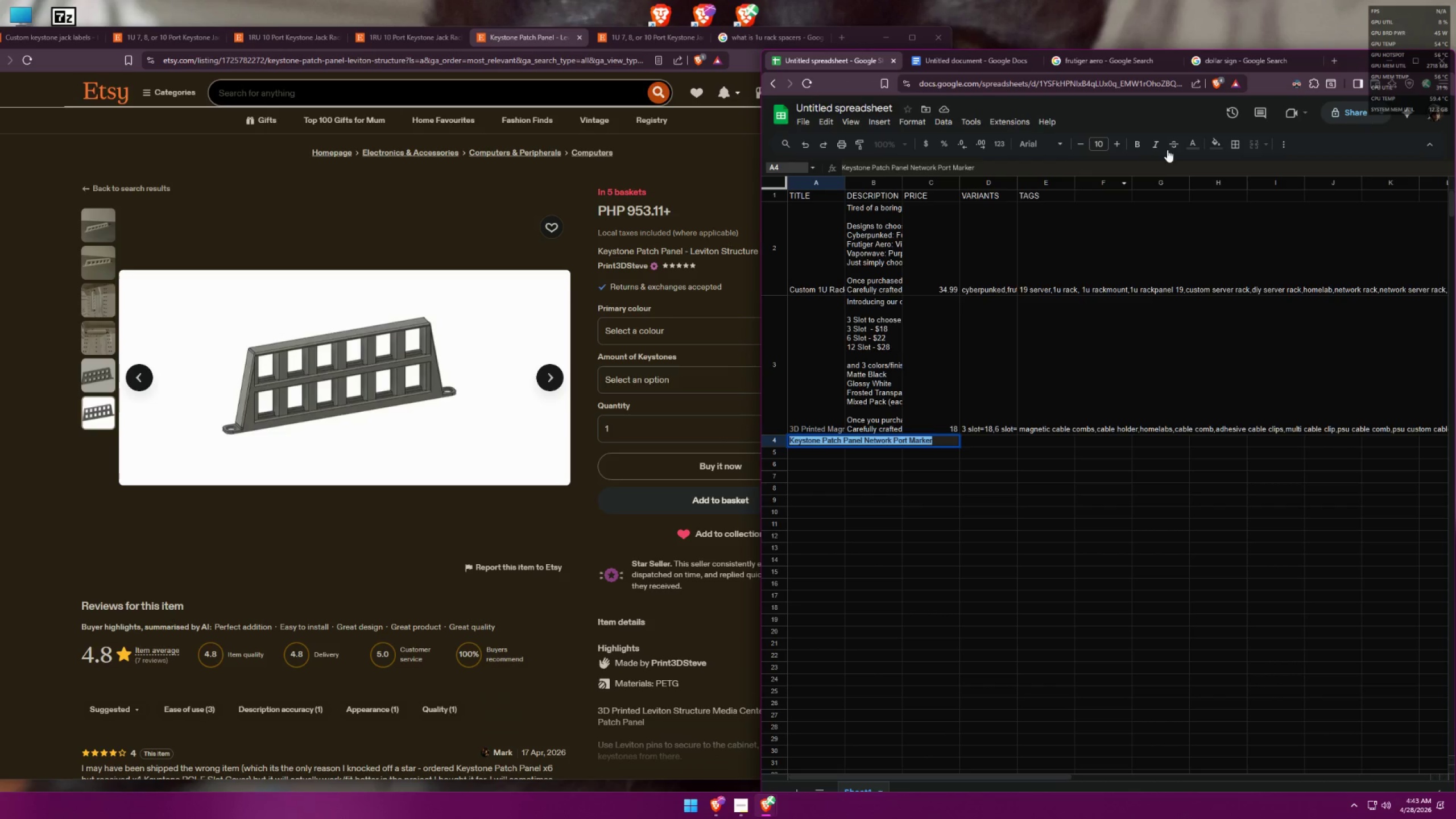 
left_click([1194, 140])
 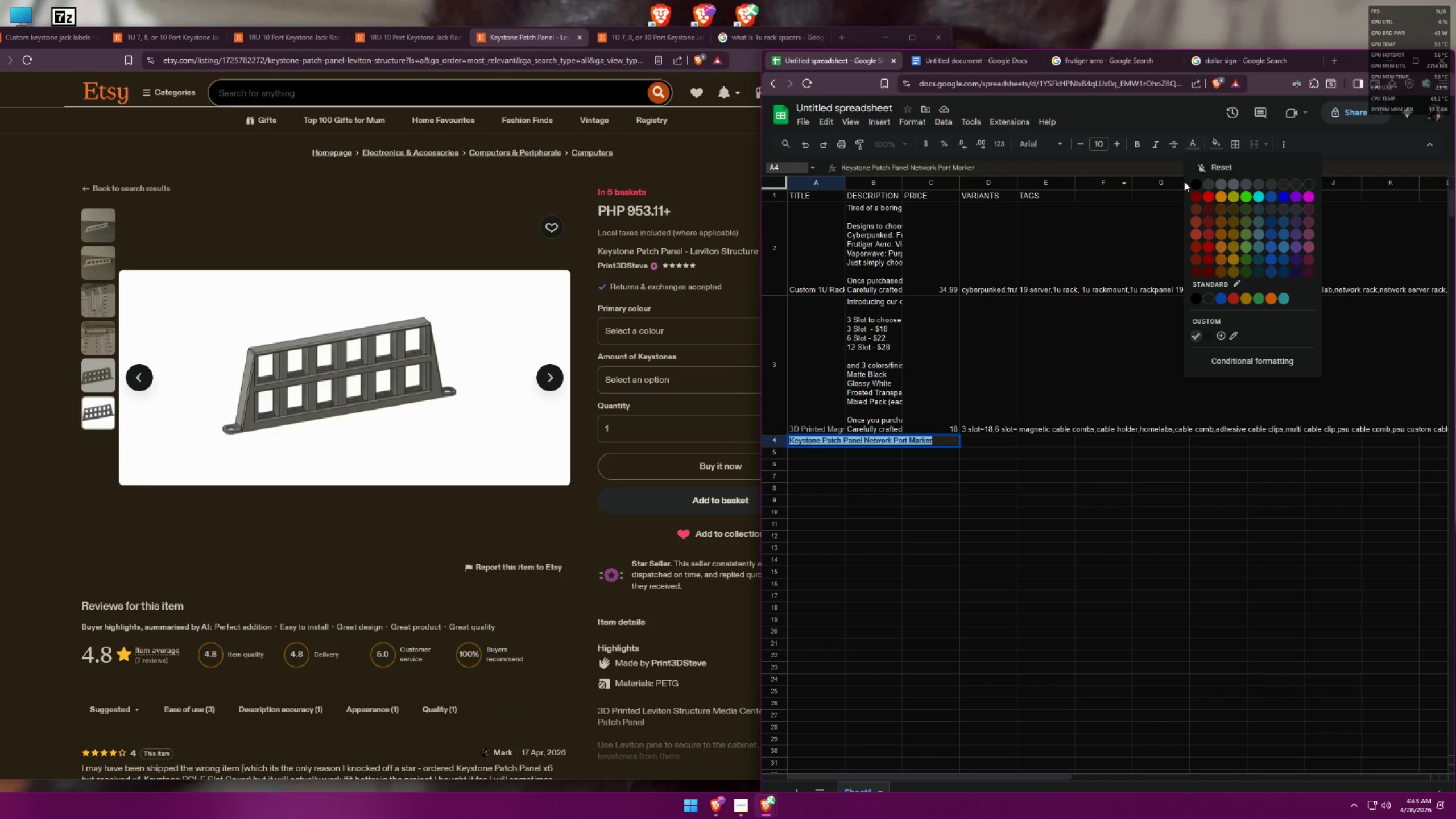 
left_click([1193, 182])
 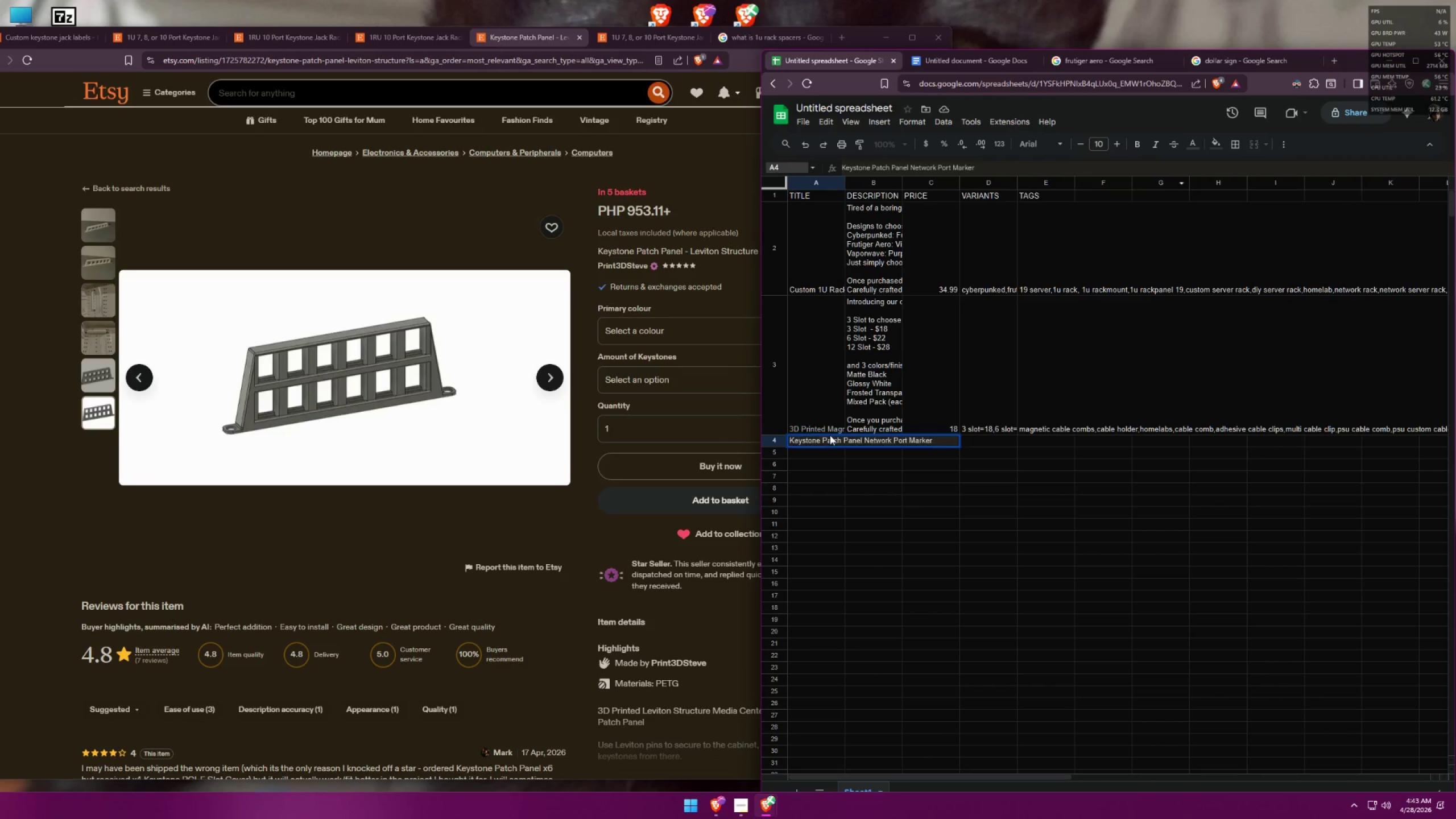 
double_click([829, 444])
 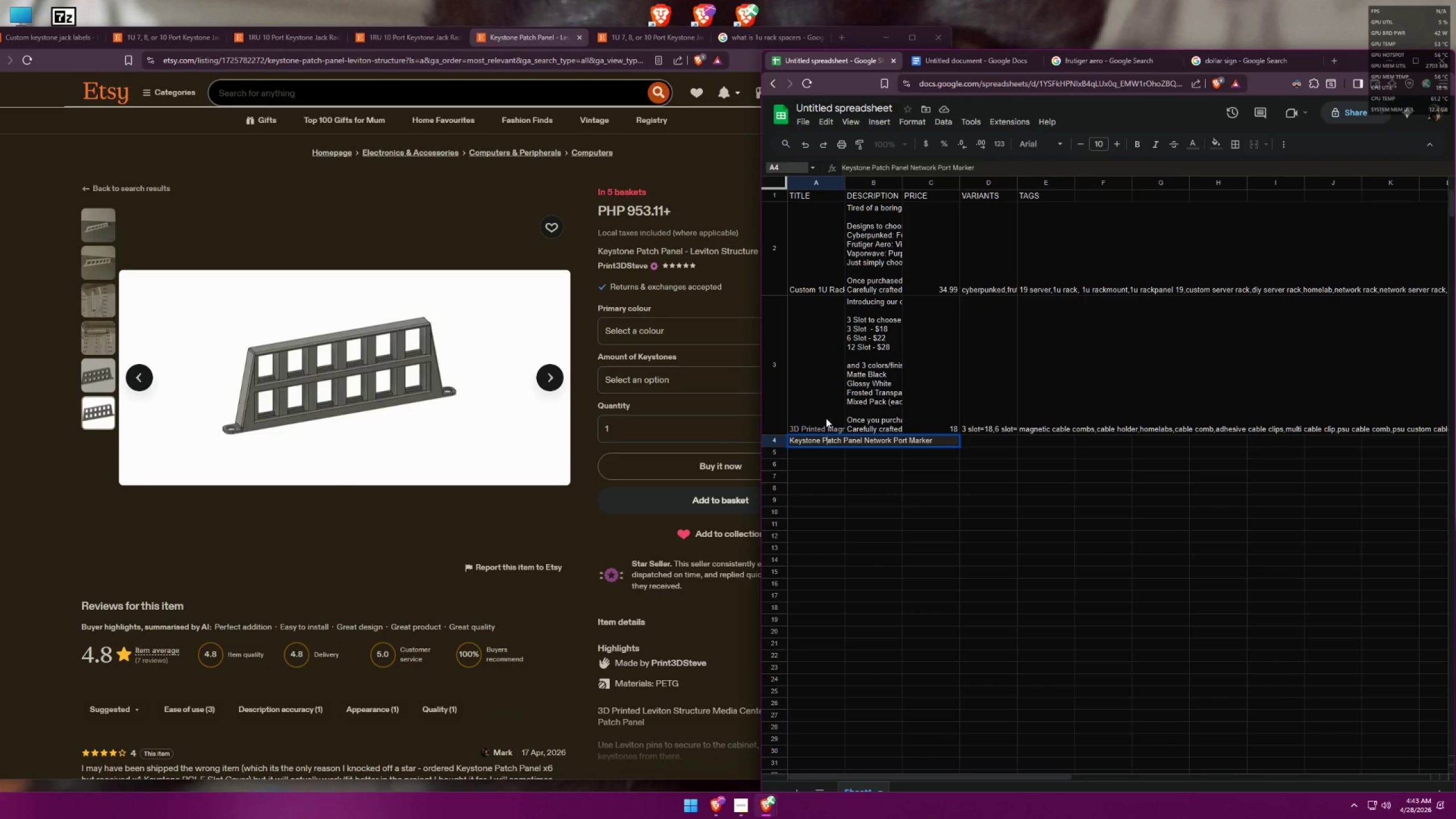 
wait(9.23)
 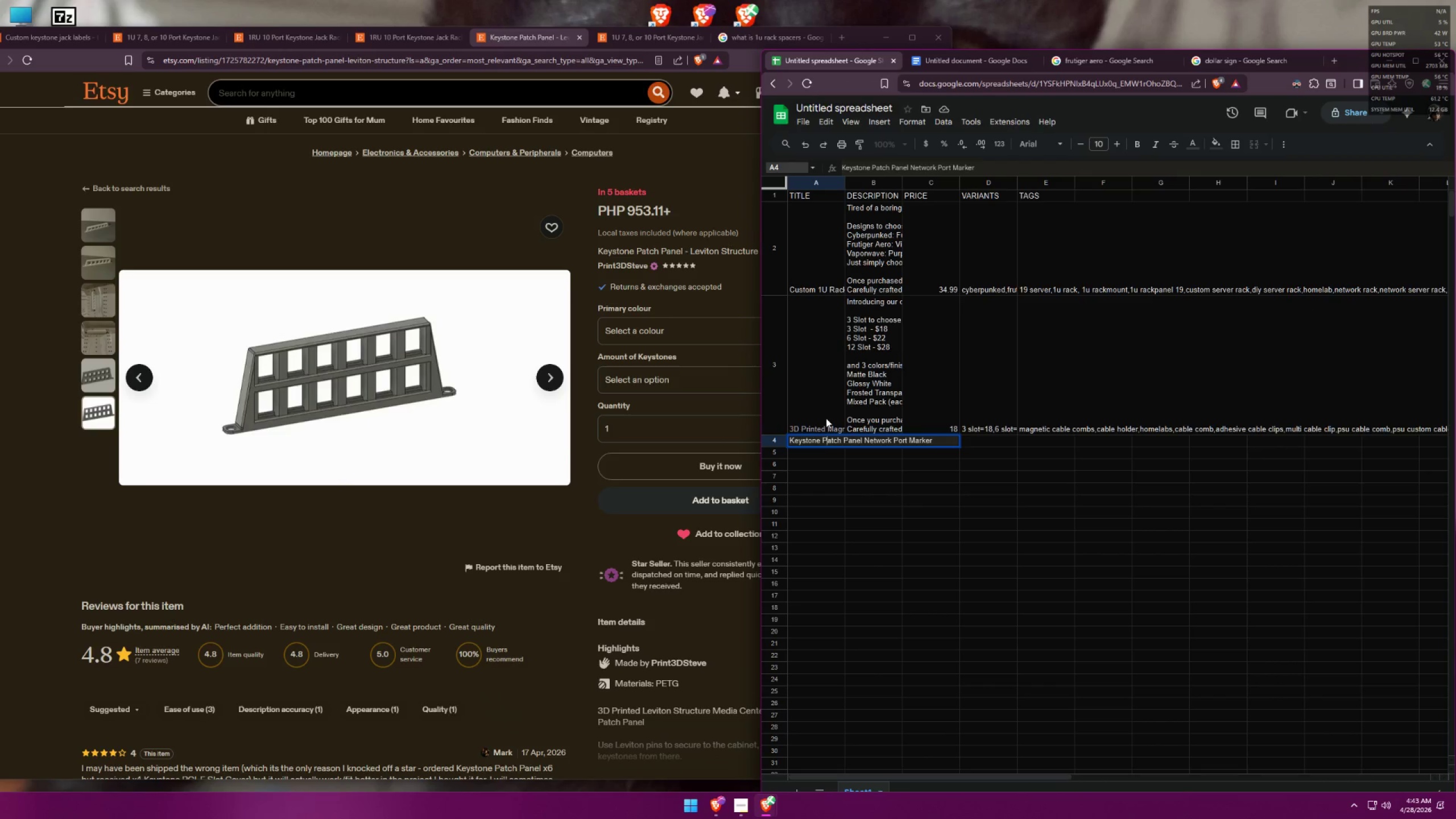 
left_click_drag(start_coordinate=[821, 440], to_coordinate=[862, 436])
 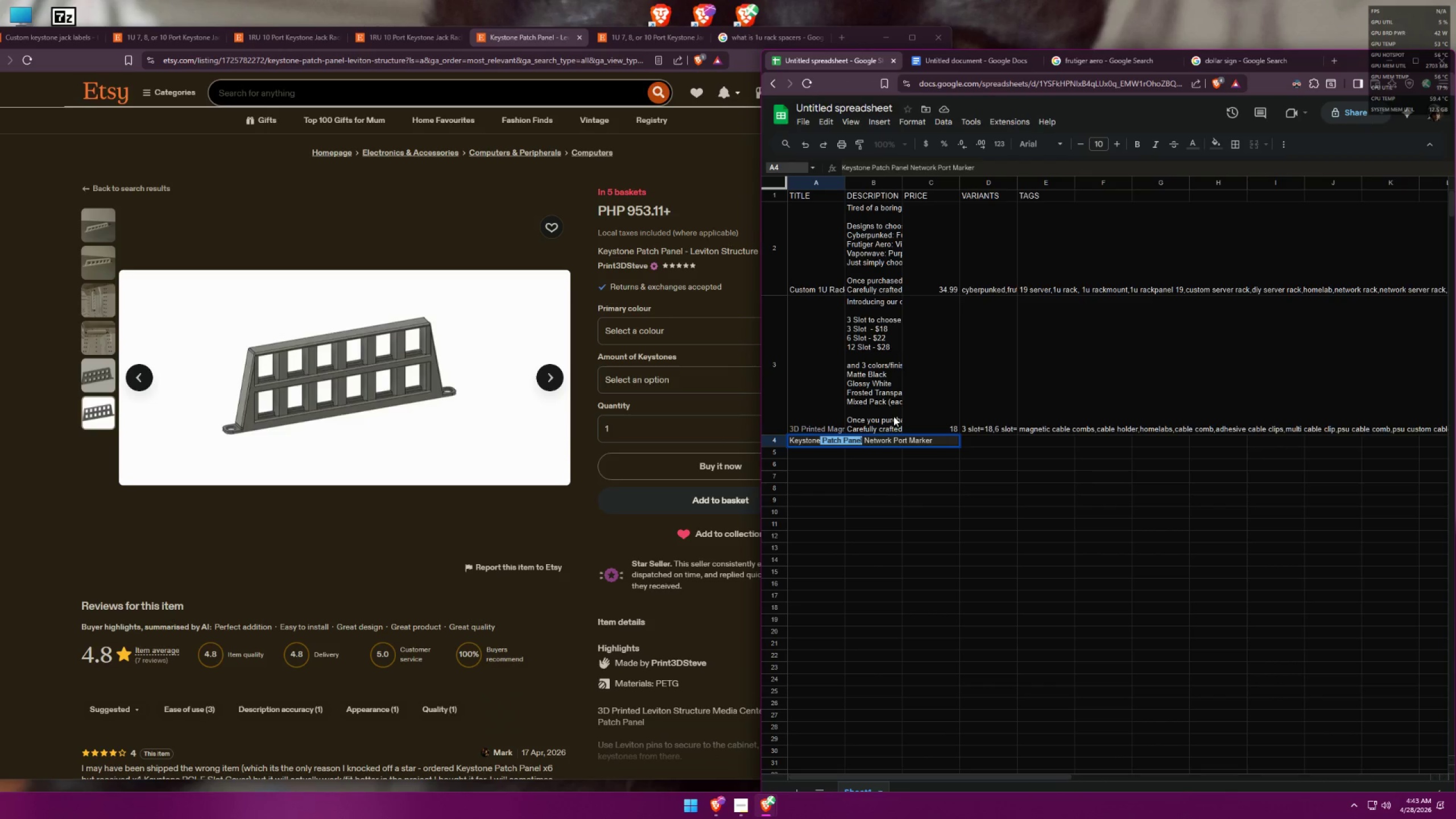 
type(Jack L)
key(Backspace)
key(Backspace)
key(Backspace)
key(Backspace)
key(Backspace)
key(Backspace)
type( H)
key(Backspace)
type(Jack Label)
 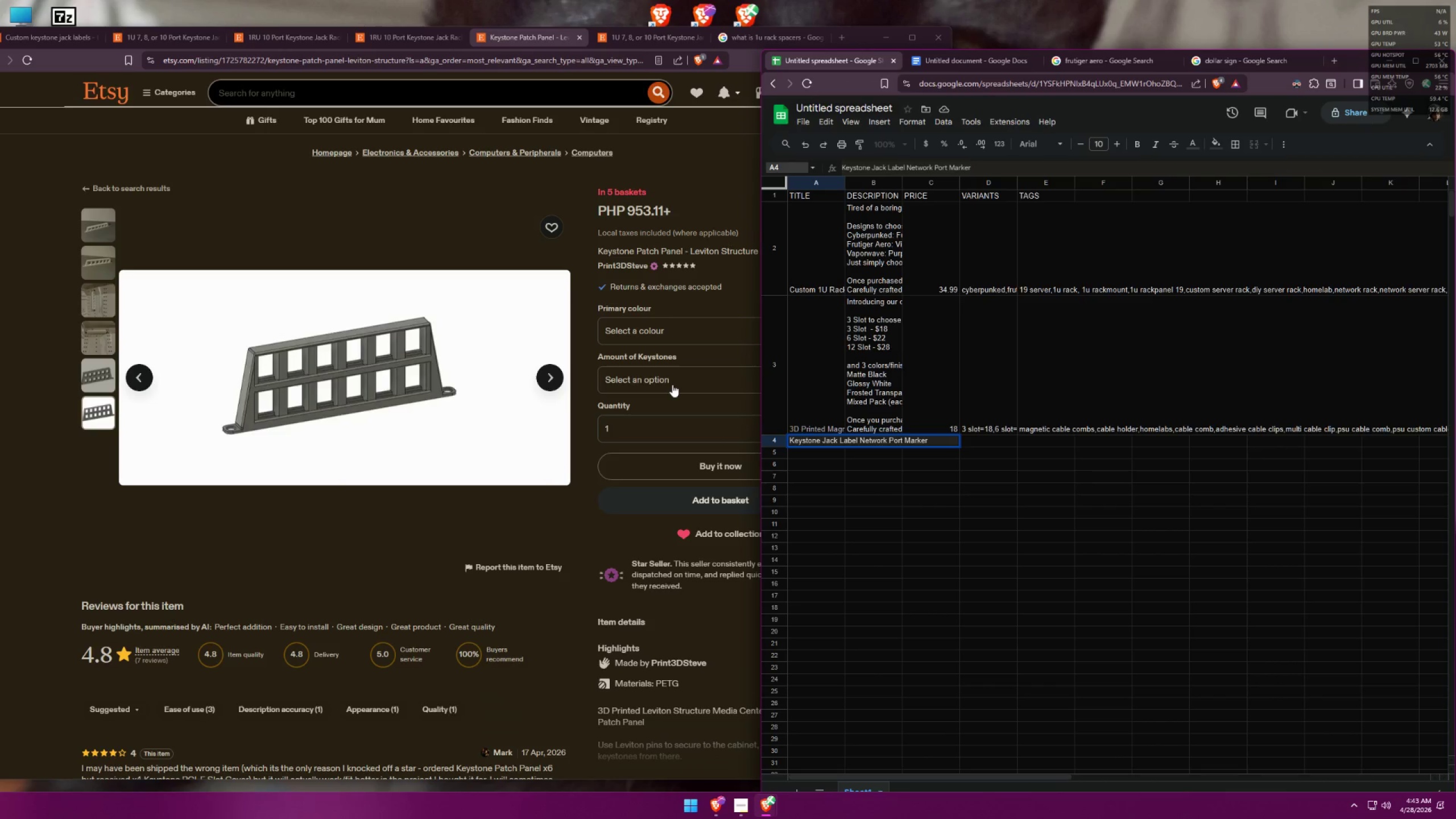 
left_click([692, 215])
 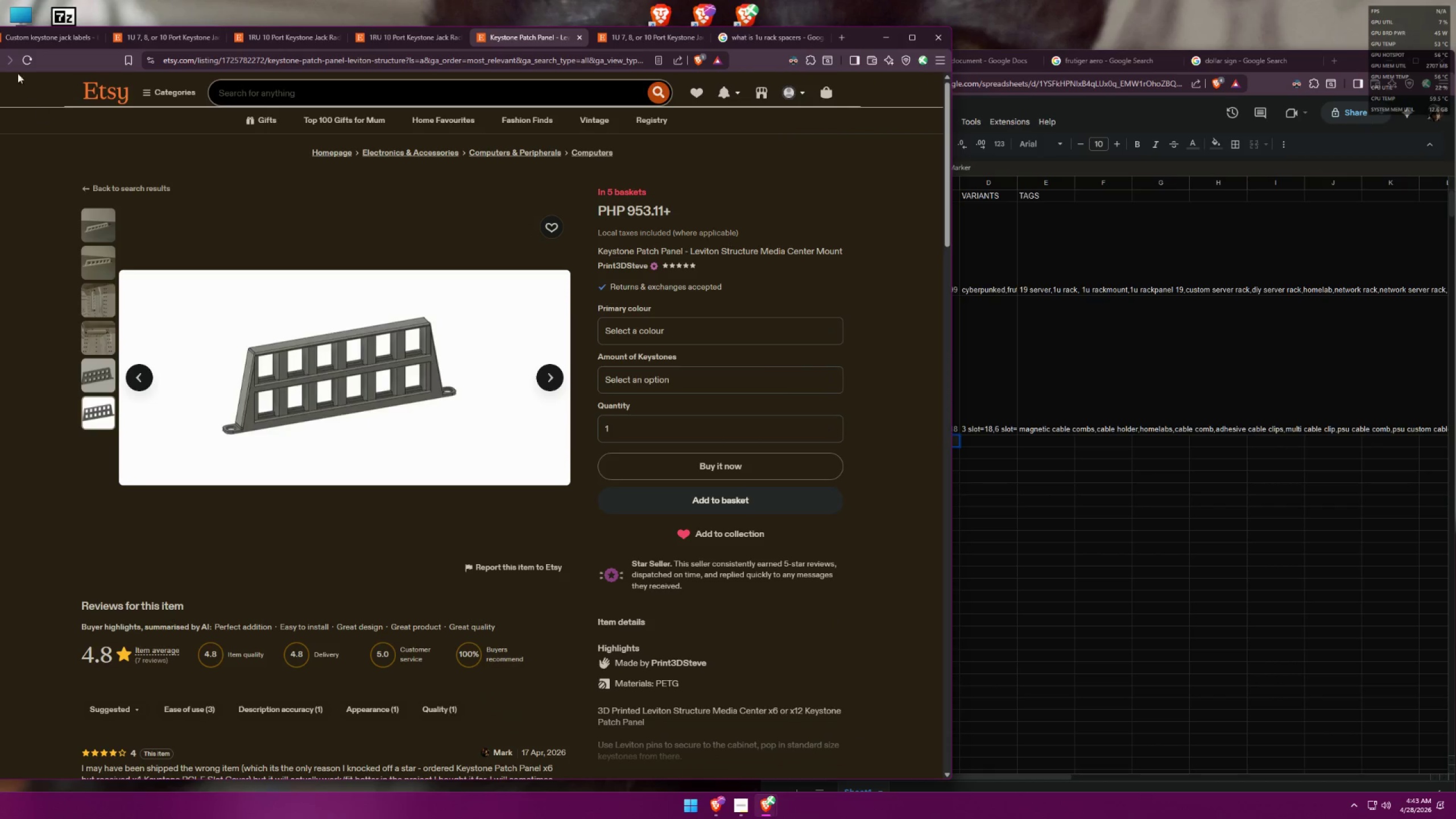 
left_click([287, 95])
 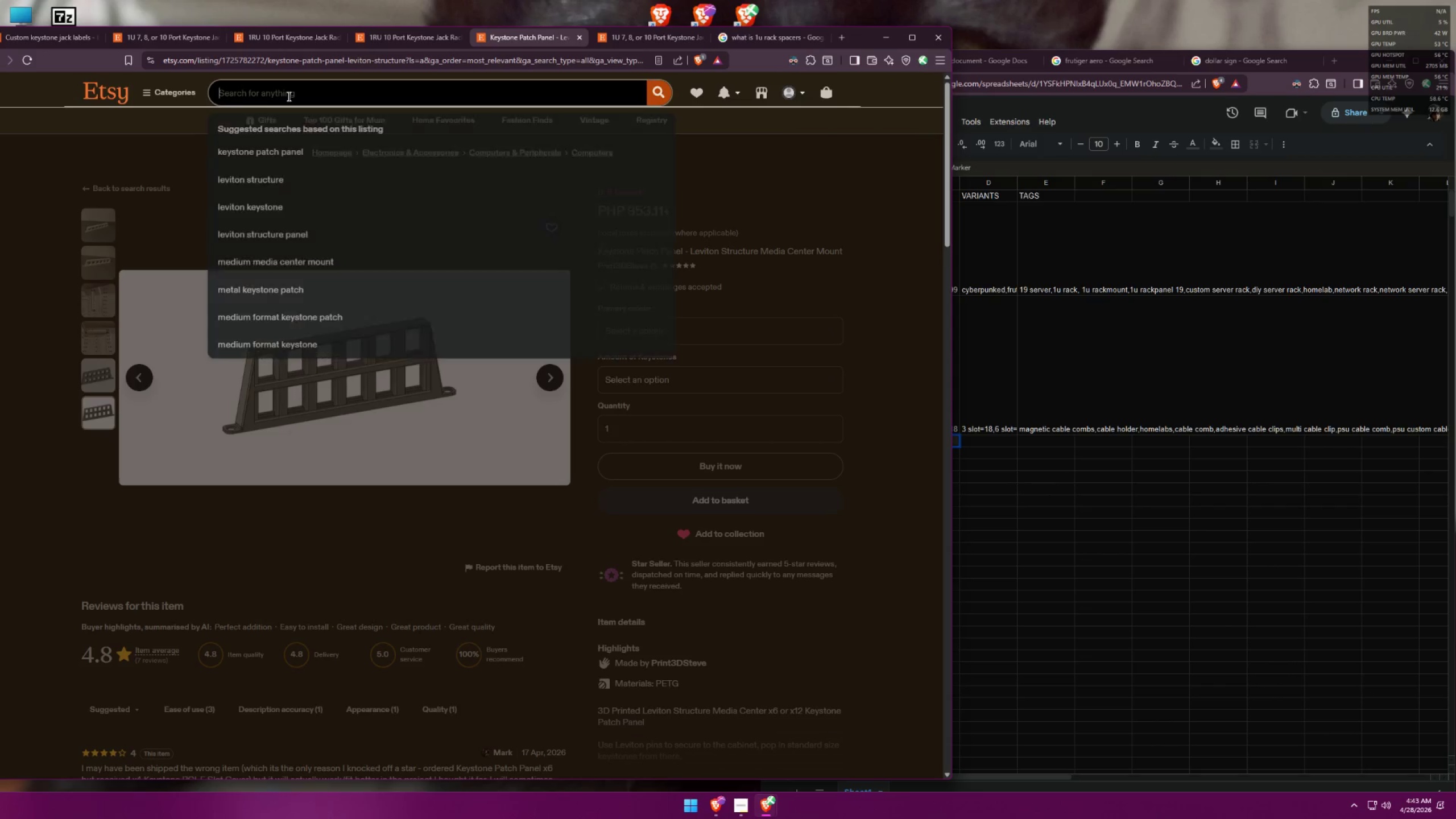 
type(keyston l)
key(Backspace)
key(Backspace)
type(e label)
 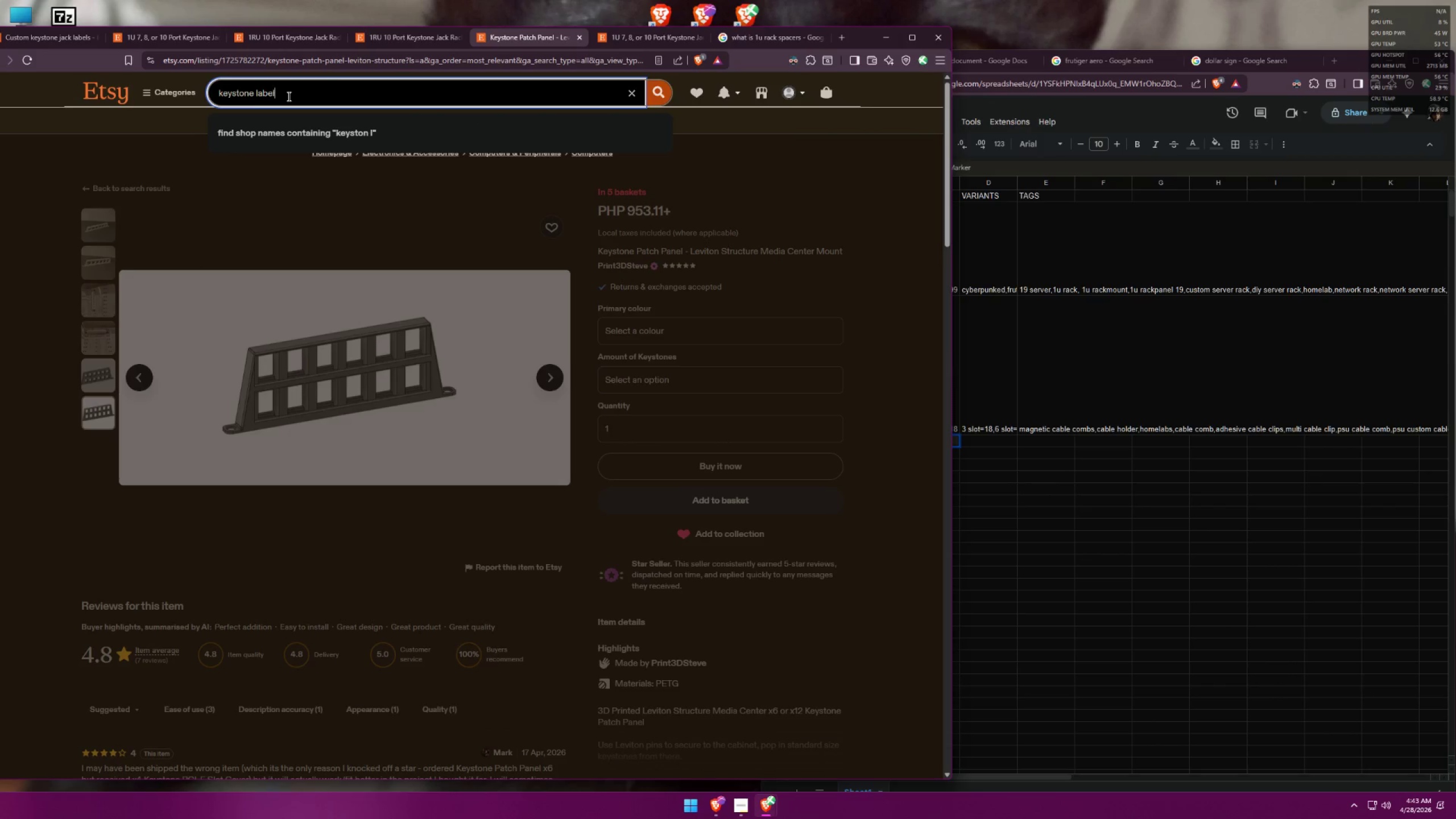 
key(Enter)
 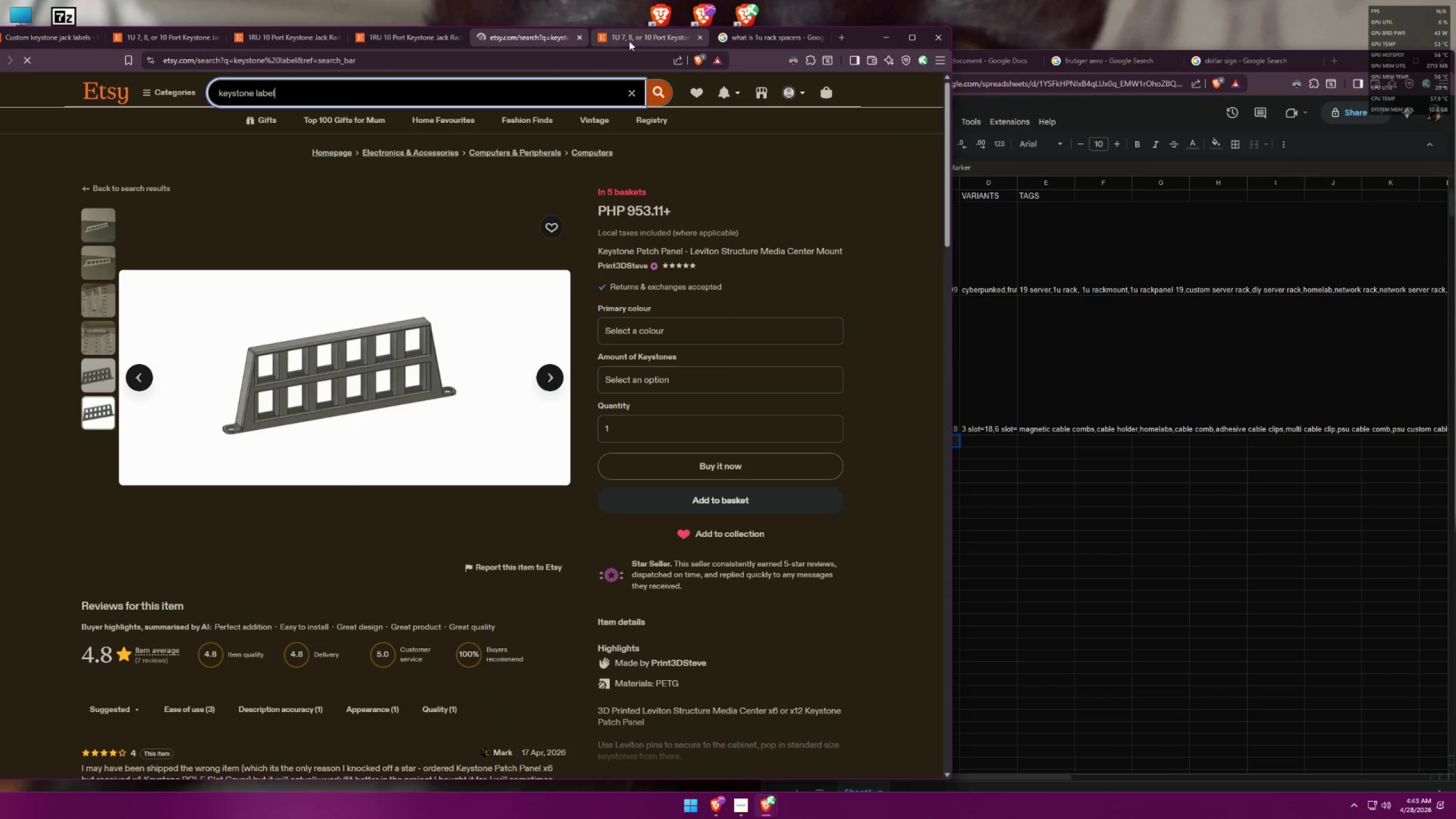 
left_click([668, 38])
 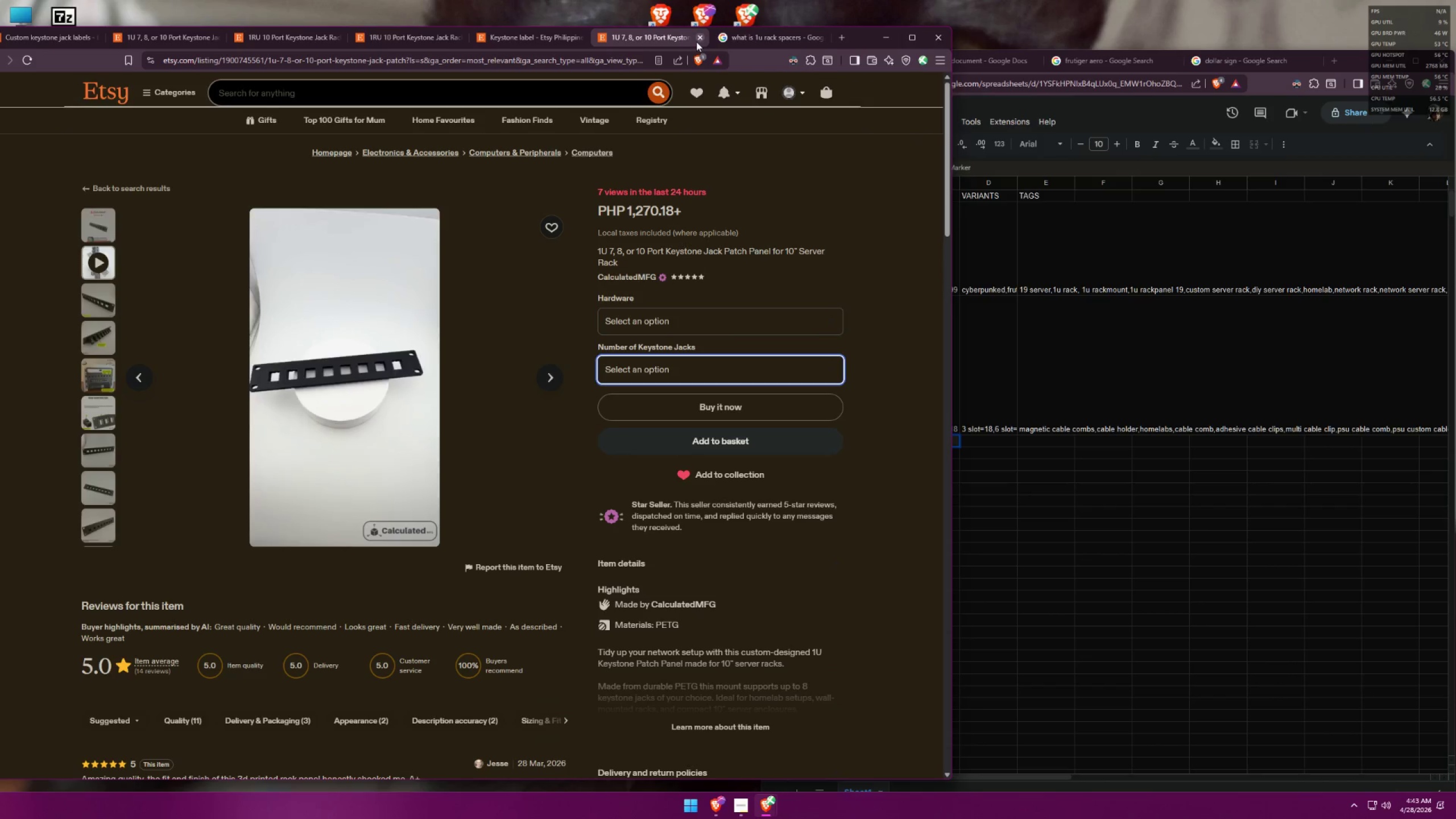 
left_click([506, 35])
 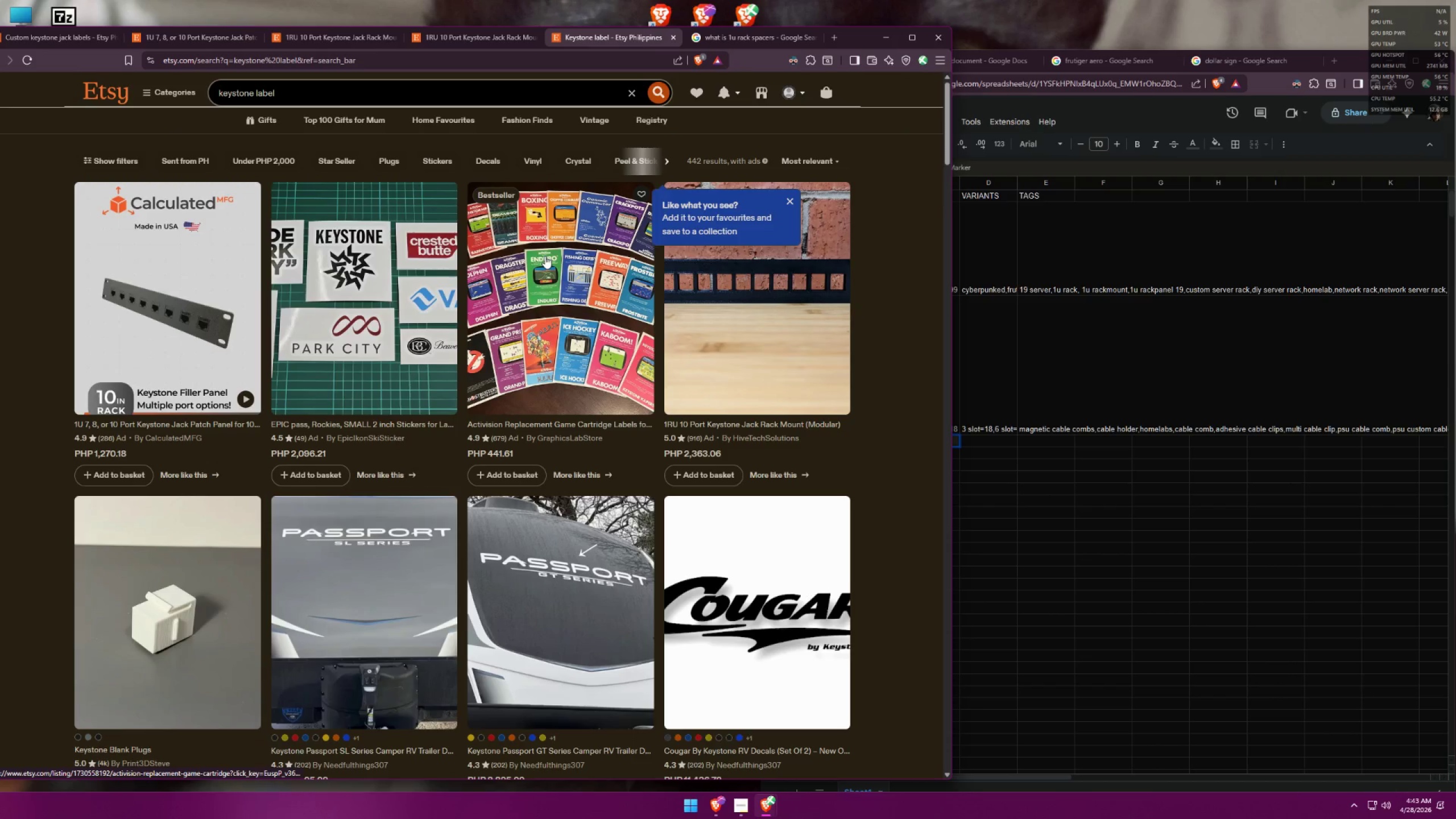 
wait(5.52)
 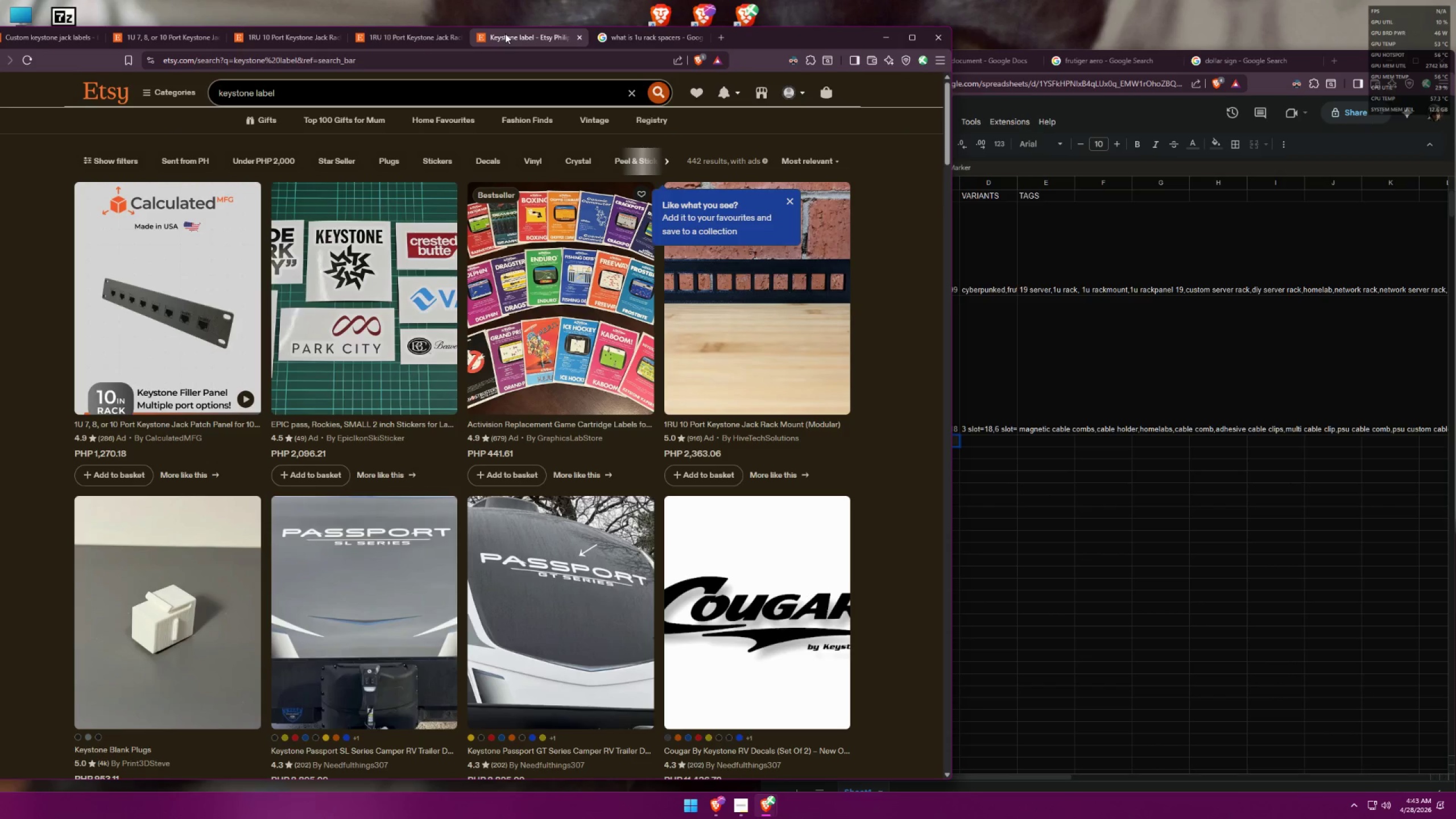 
left_click([545, 256])
 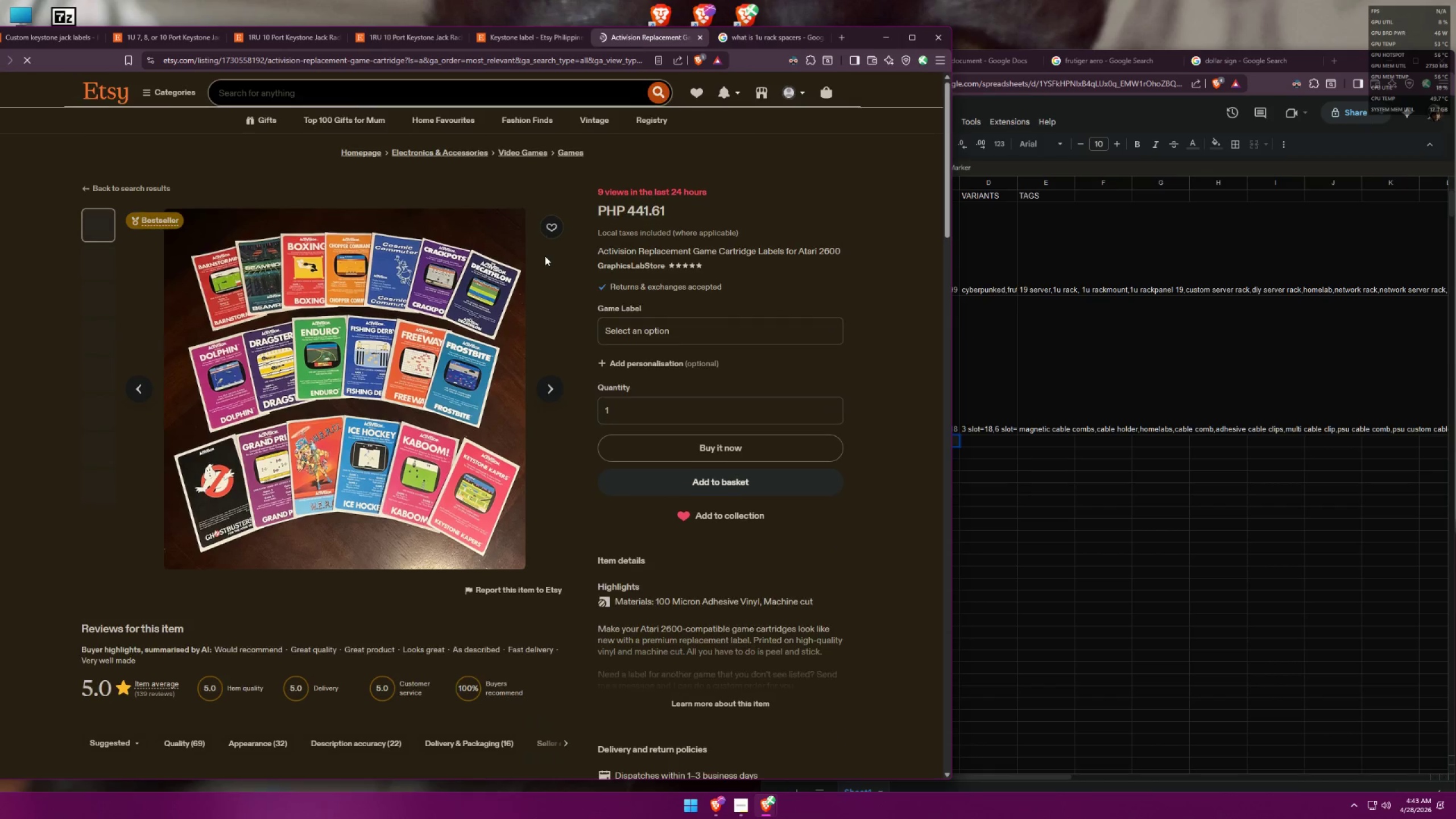 
left_click([96, 452])
 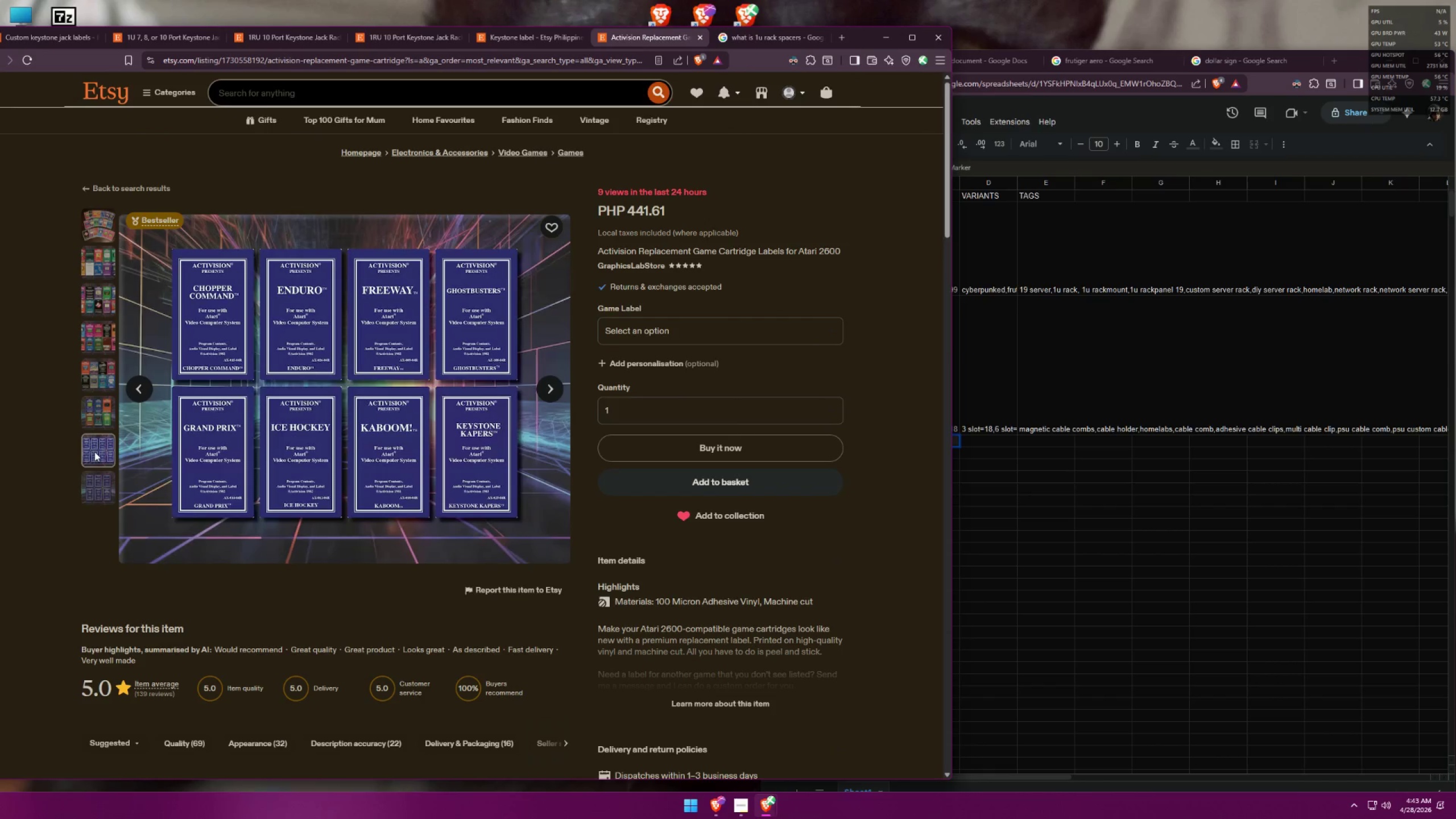 
left_click([93, 403])
 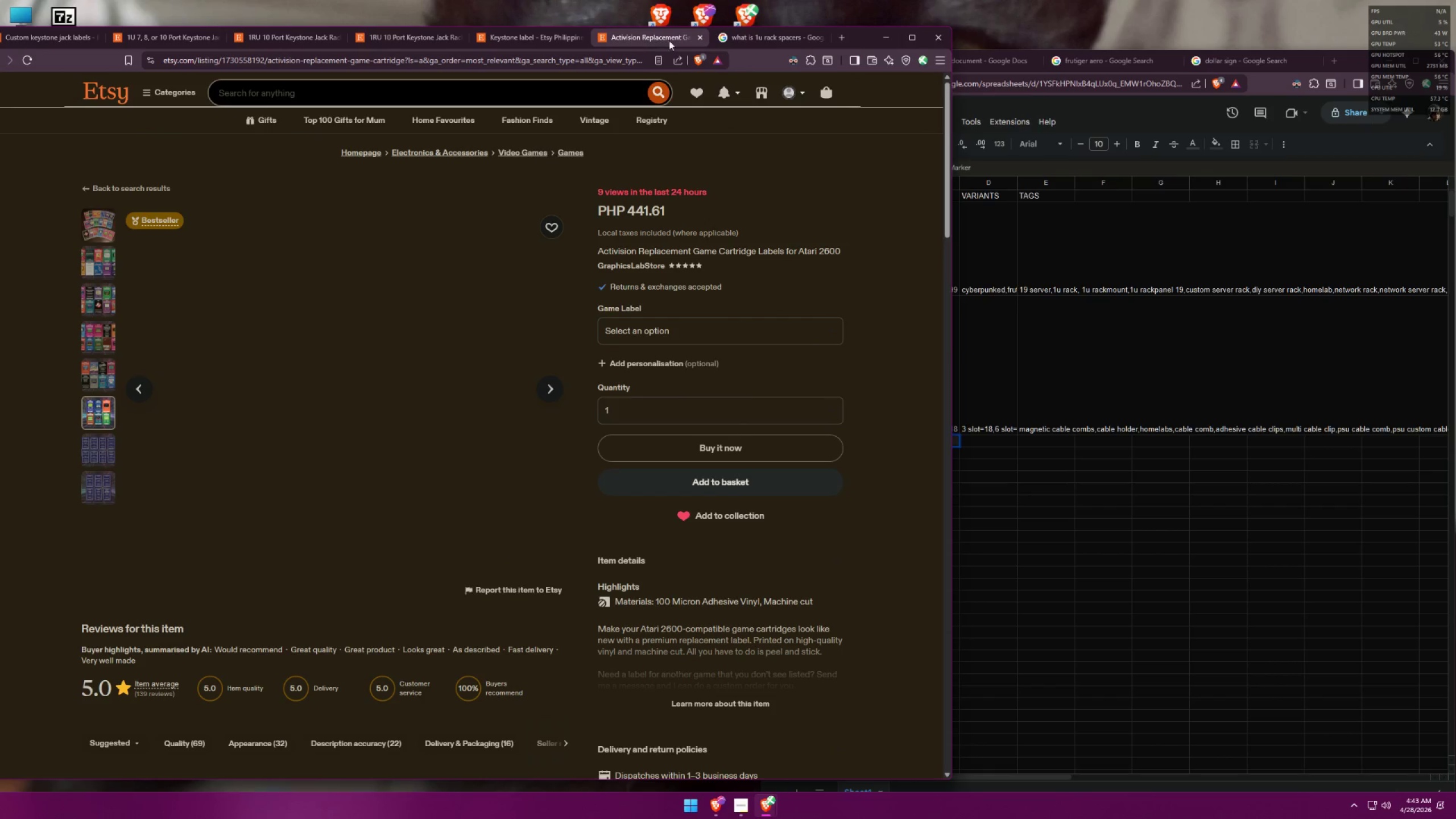 
left_click([701, 39])
 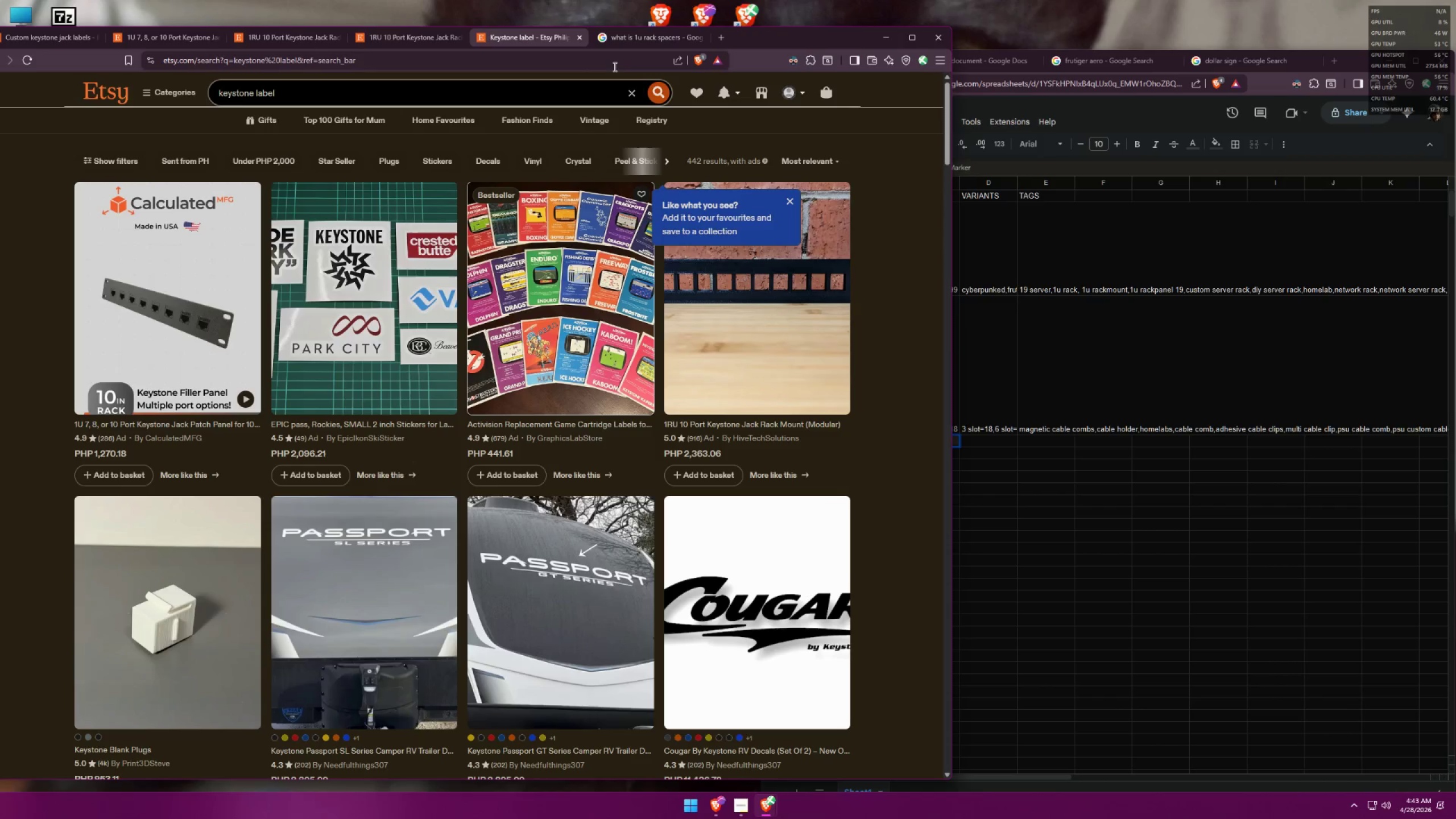 
scroll: coordinate [560, 218], scroll_direction: down, amount: 6.0
 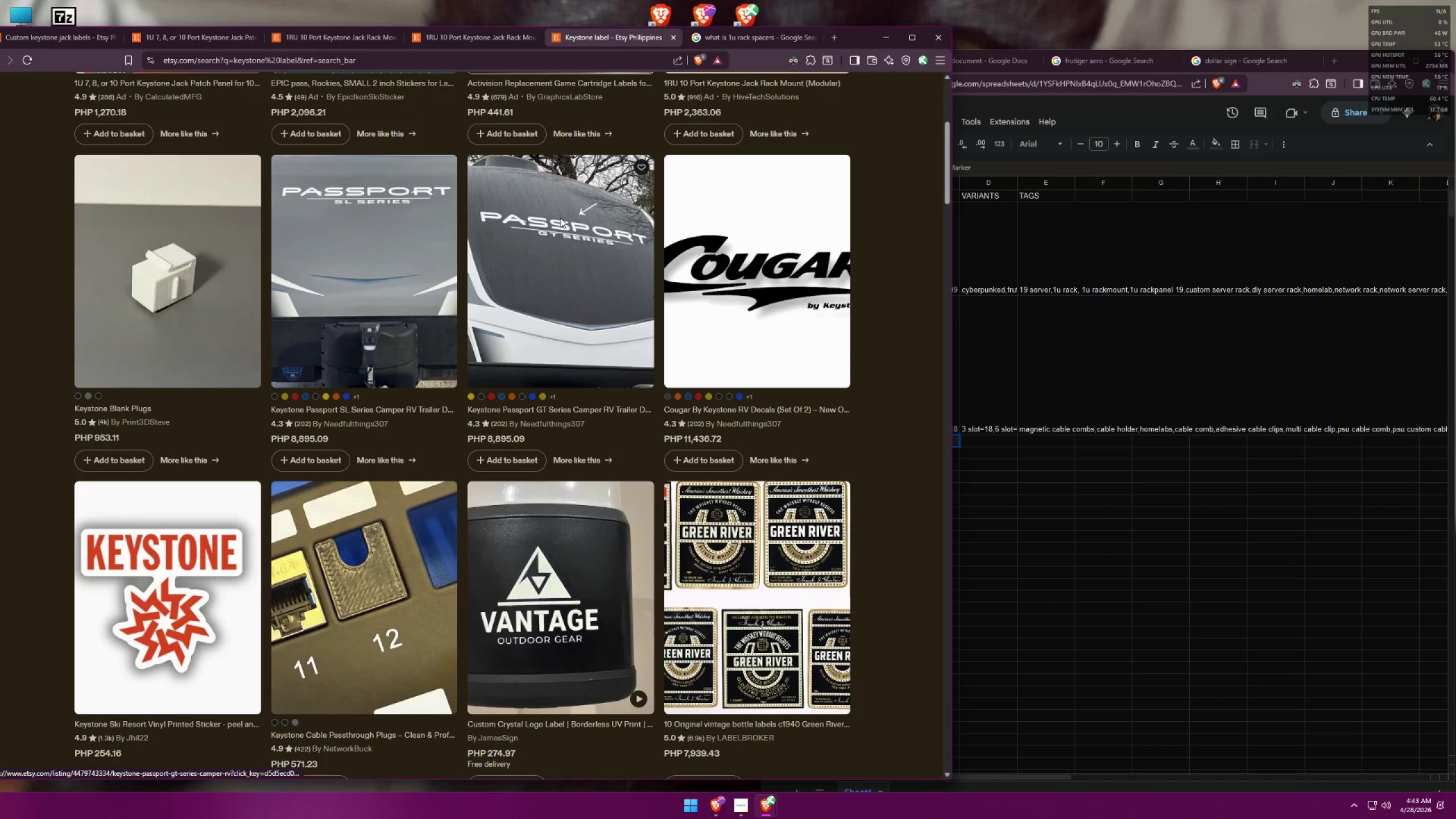 
left_click([112, 246])
 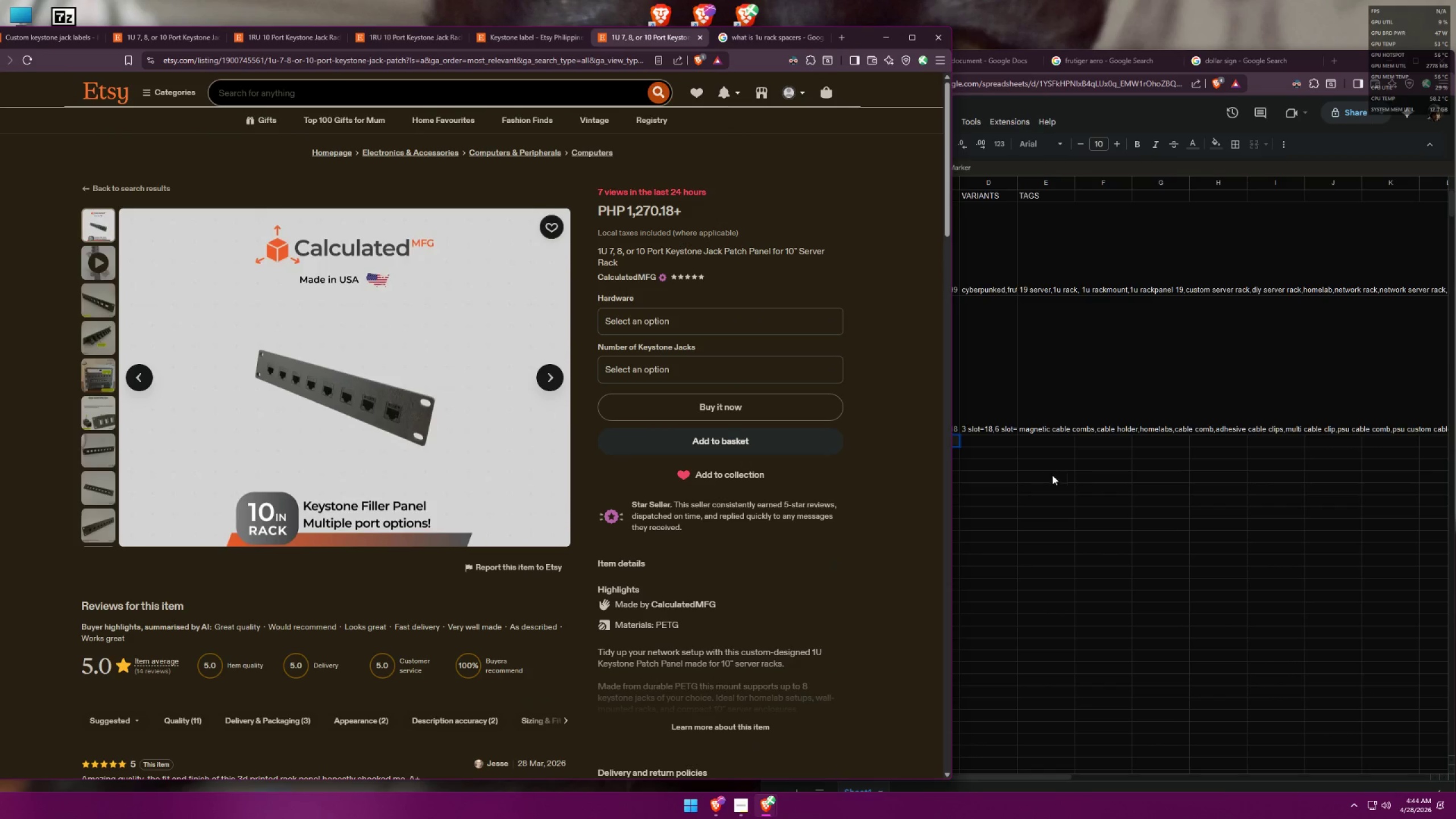 
scroll: coordinate [484, 369], scroll_direction: up, amount: 8.0
 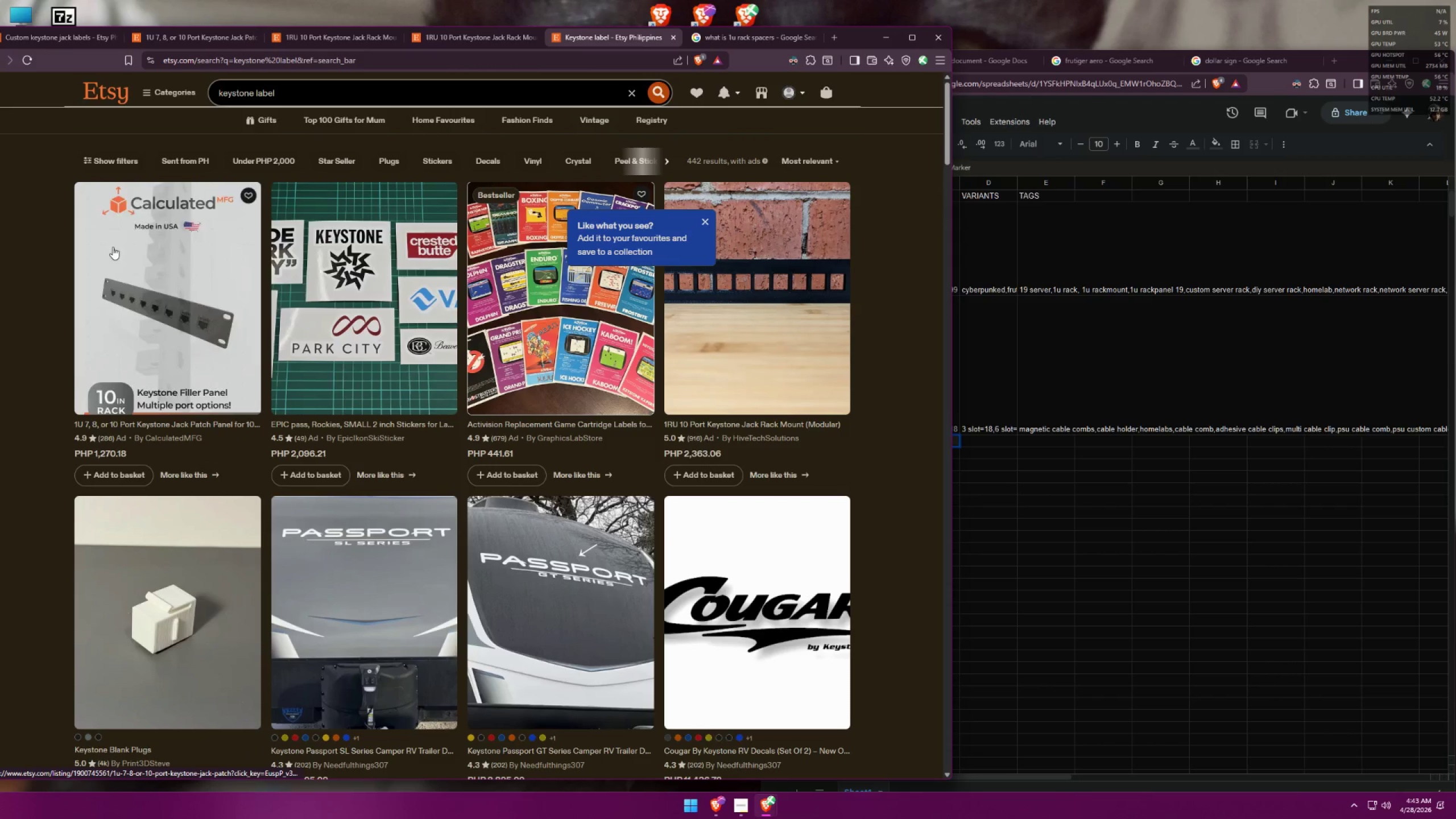 
wait(7.94)
 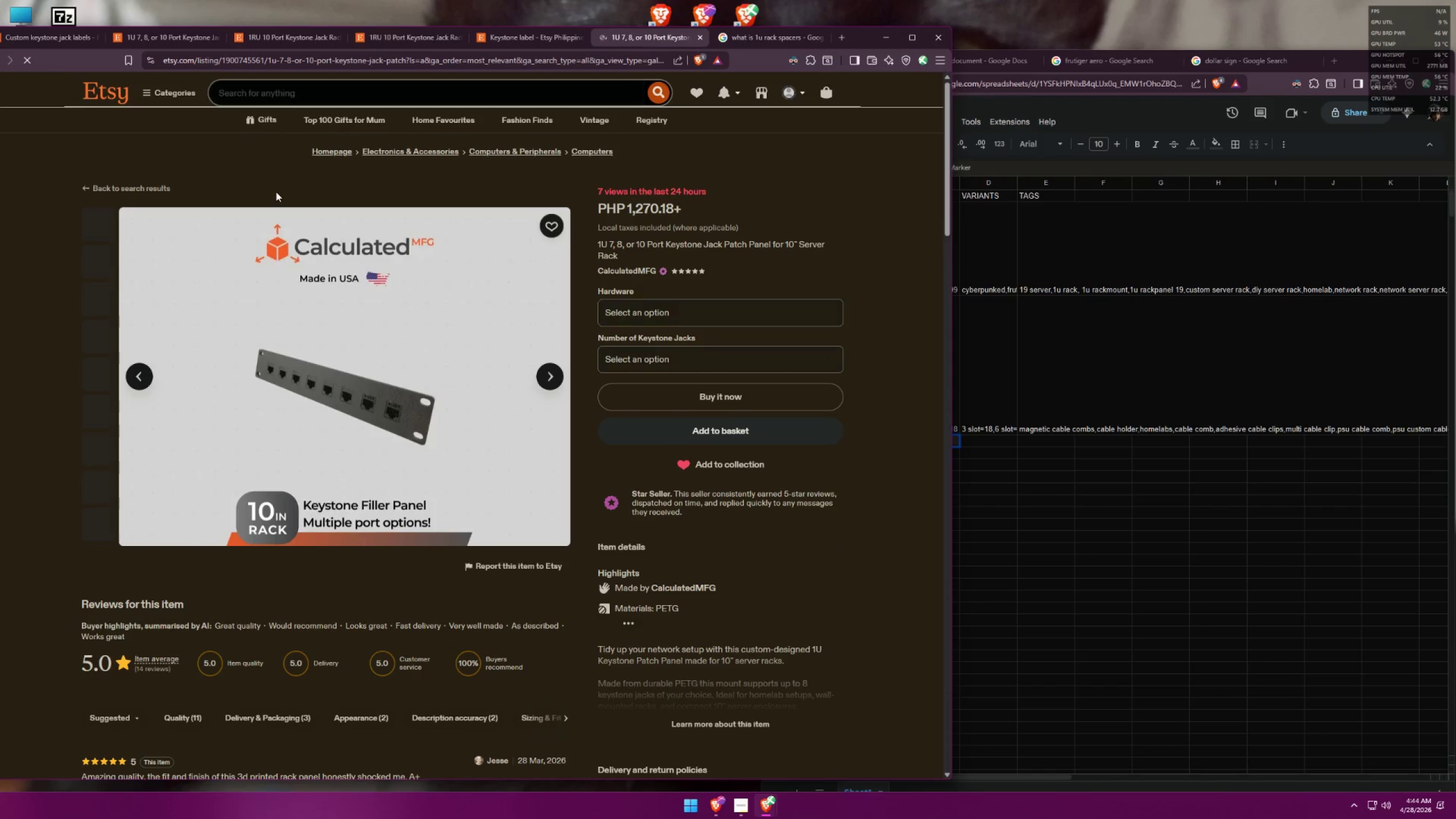 
left_click([283, 31])
 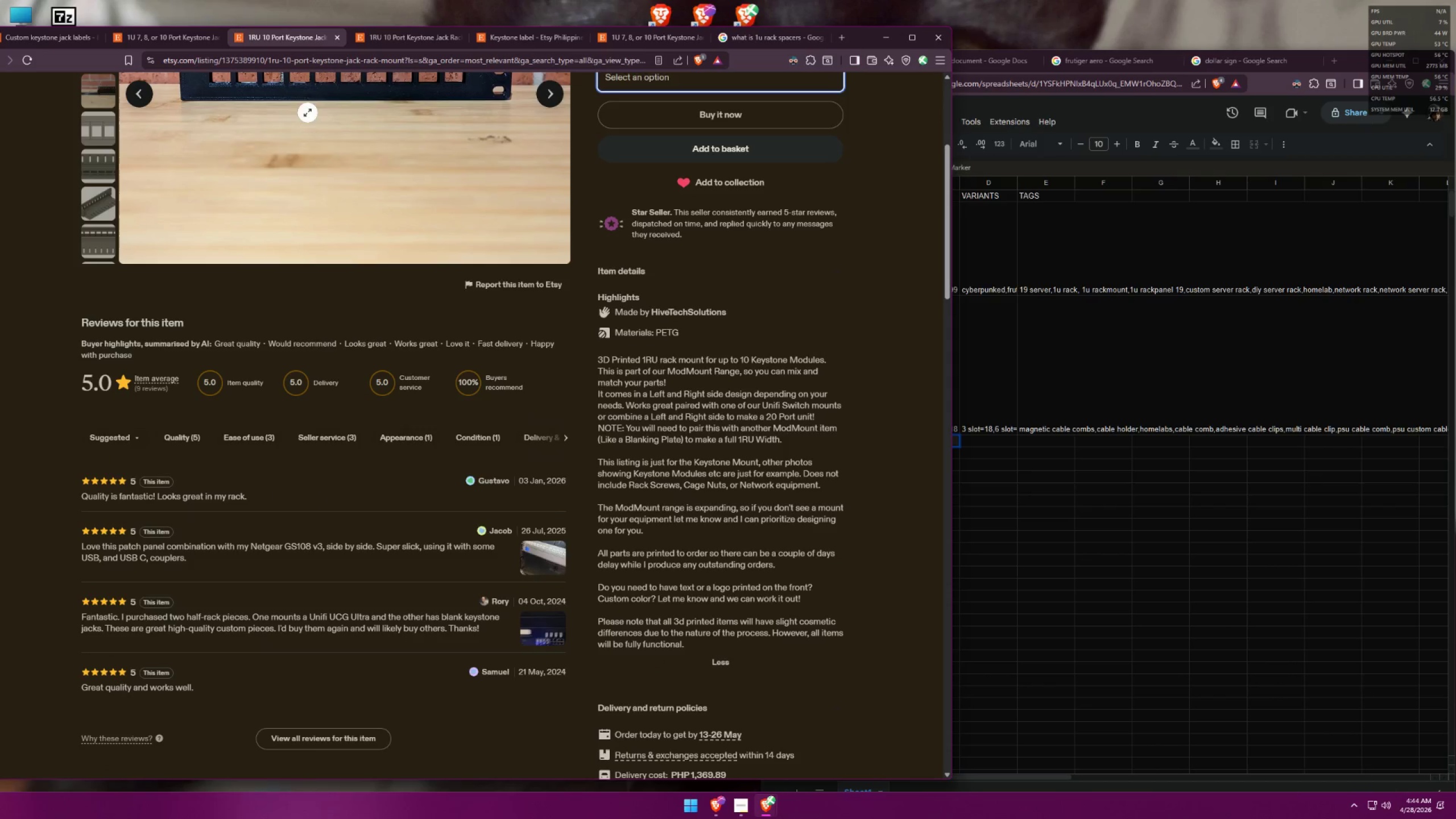 
scroll: coordinate [336, 235], scroll_direction: up, amount: 6.0
 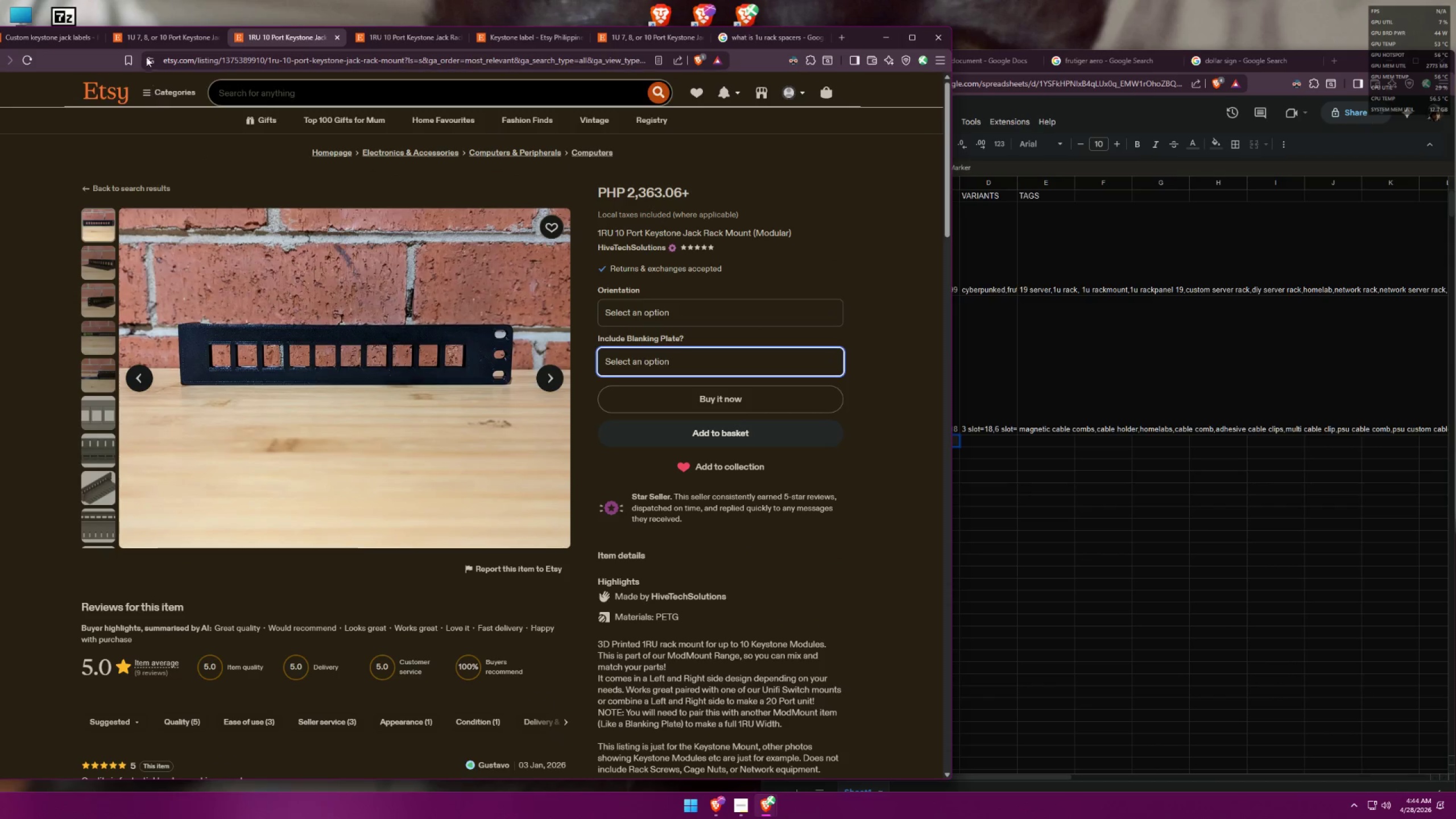 
left_click([142, 43])
 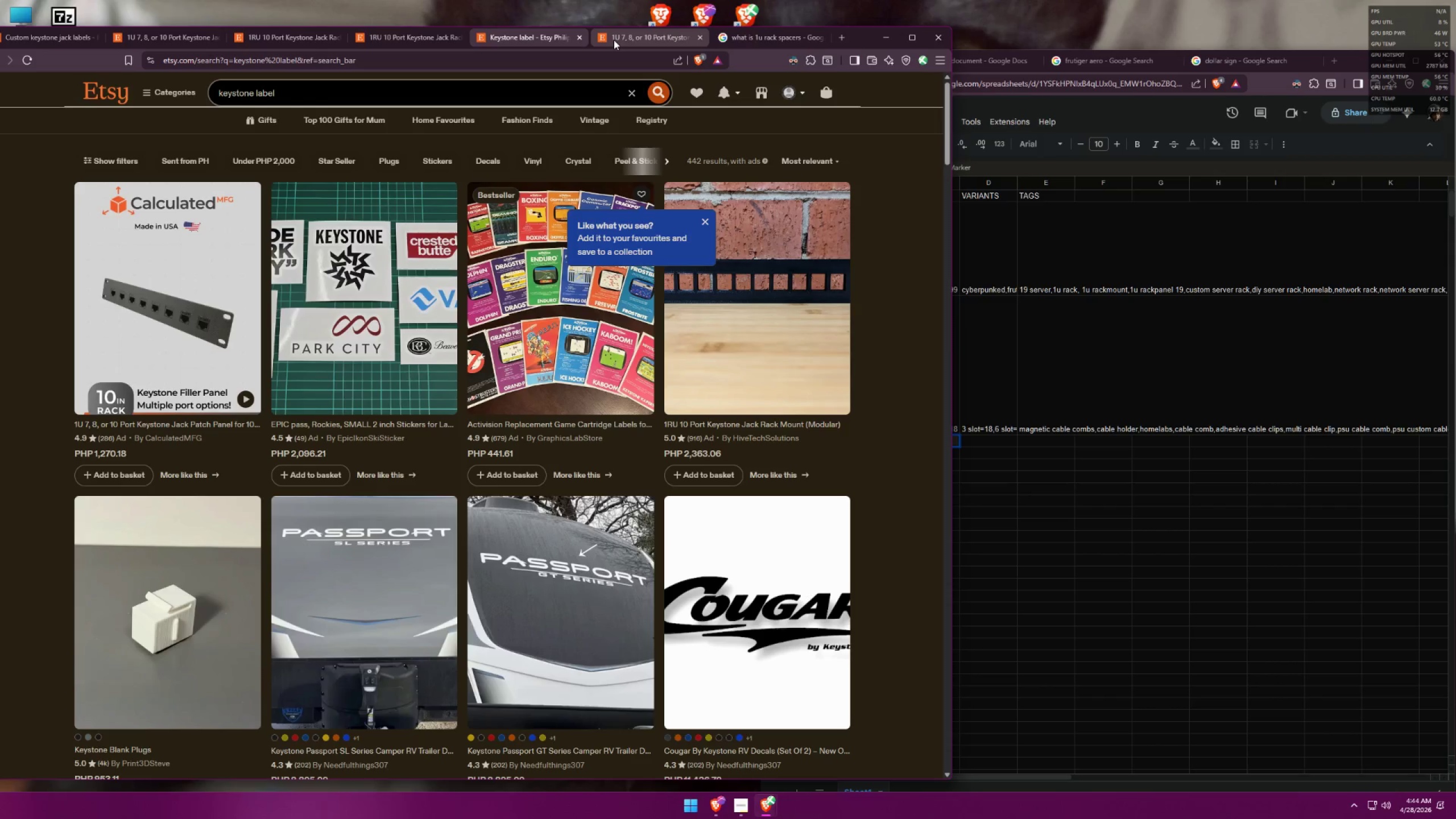 
scroll: coordinate [568, 225], scroll_direction: down, amount: 19.0
 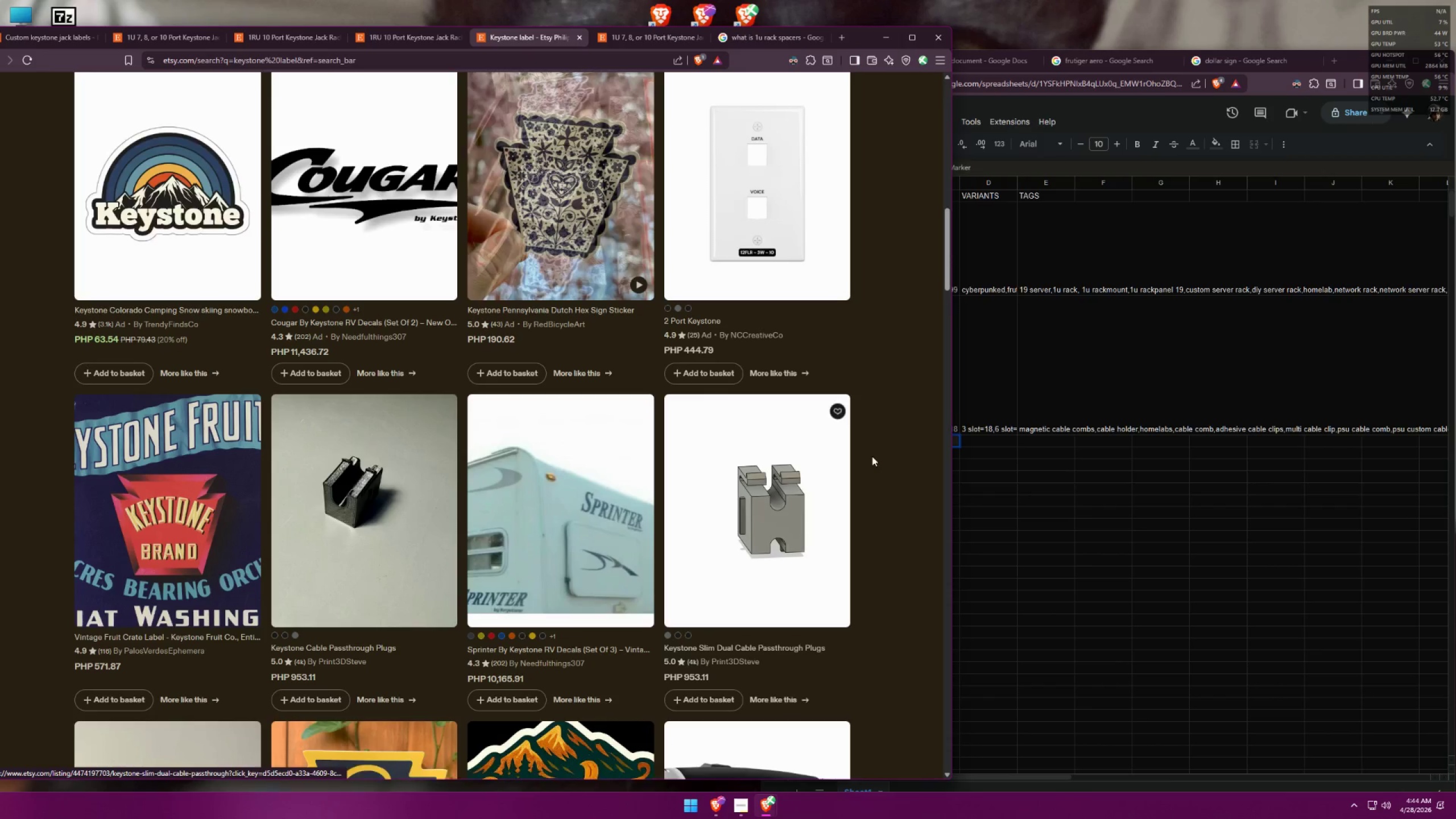 
left_click([986, 486])
 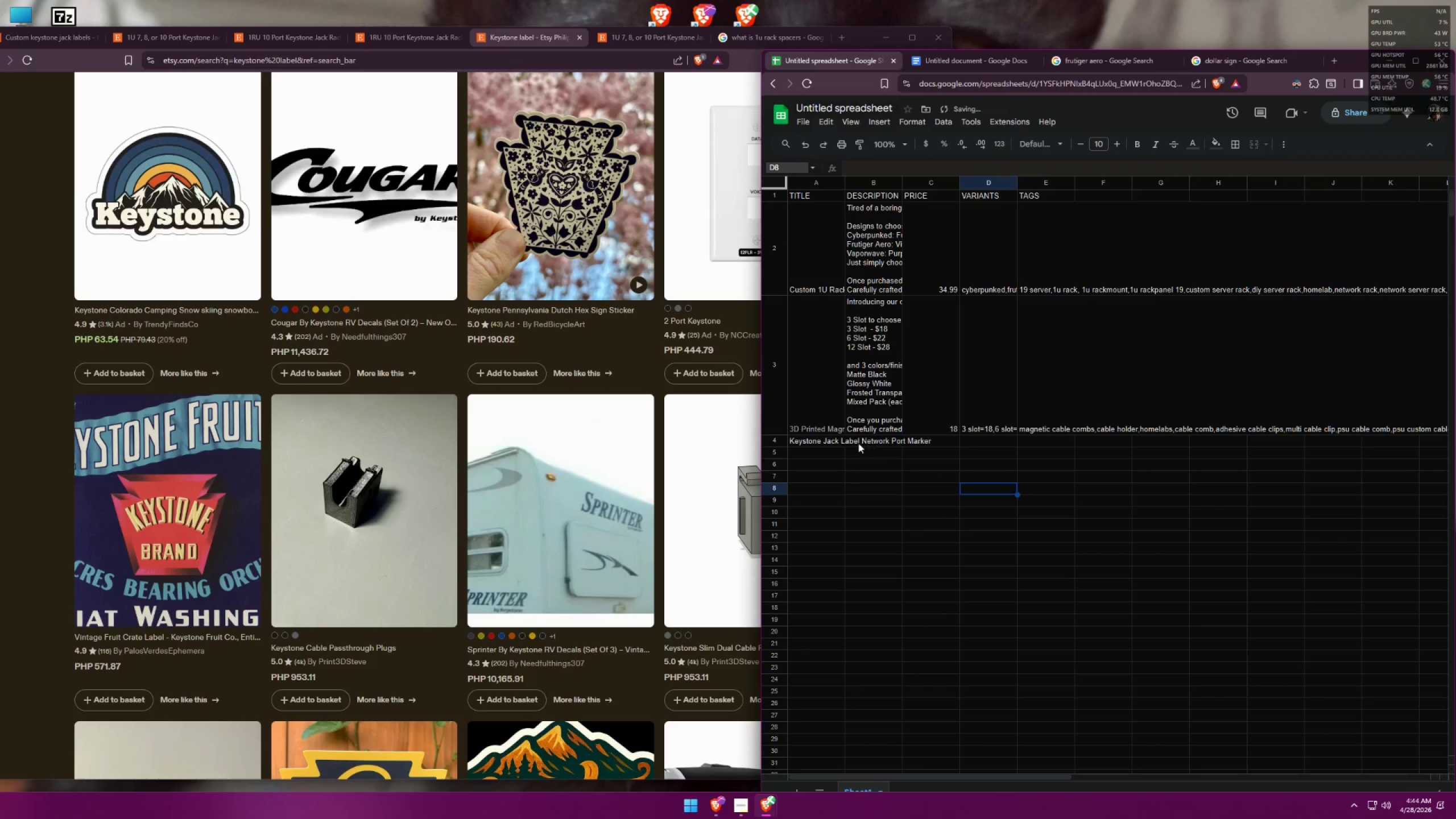 
double_click([822, 441])
 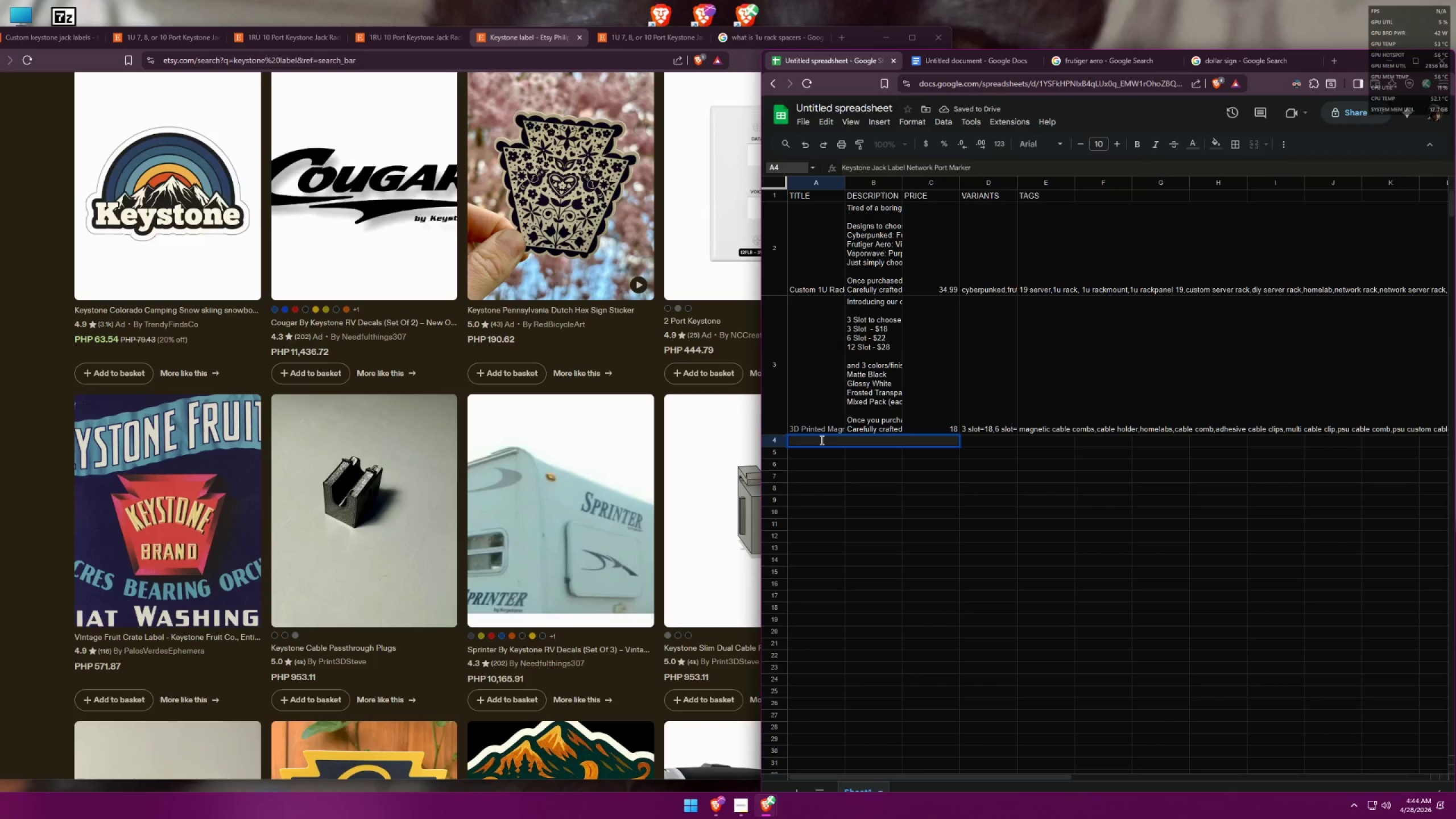 
double_click([821, 439])
 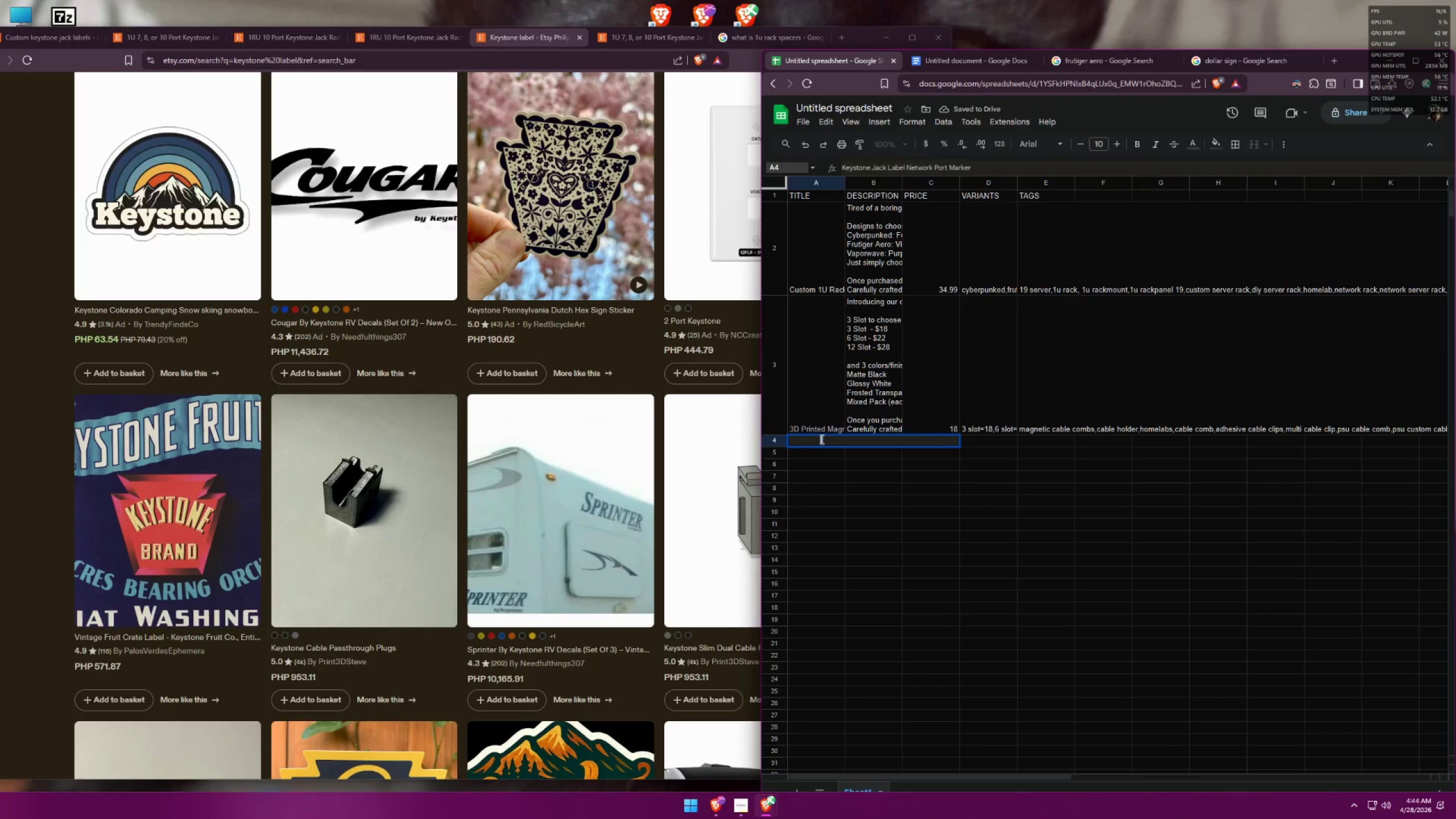 
triple_click([821, 439])
 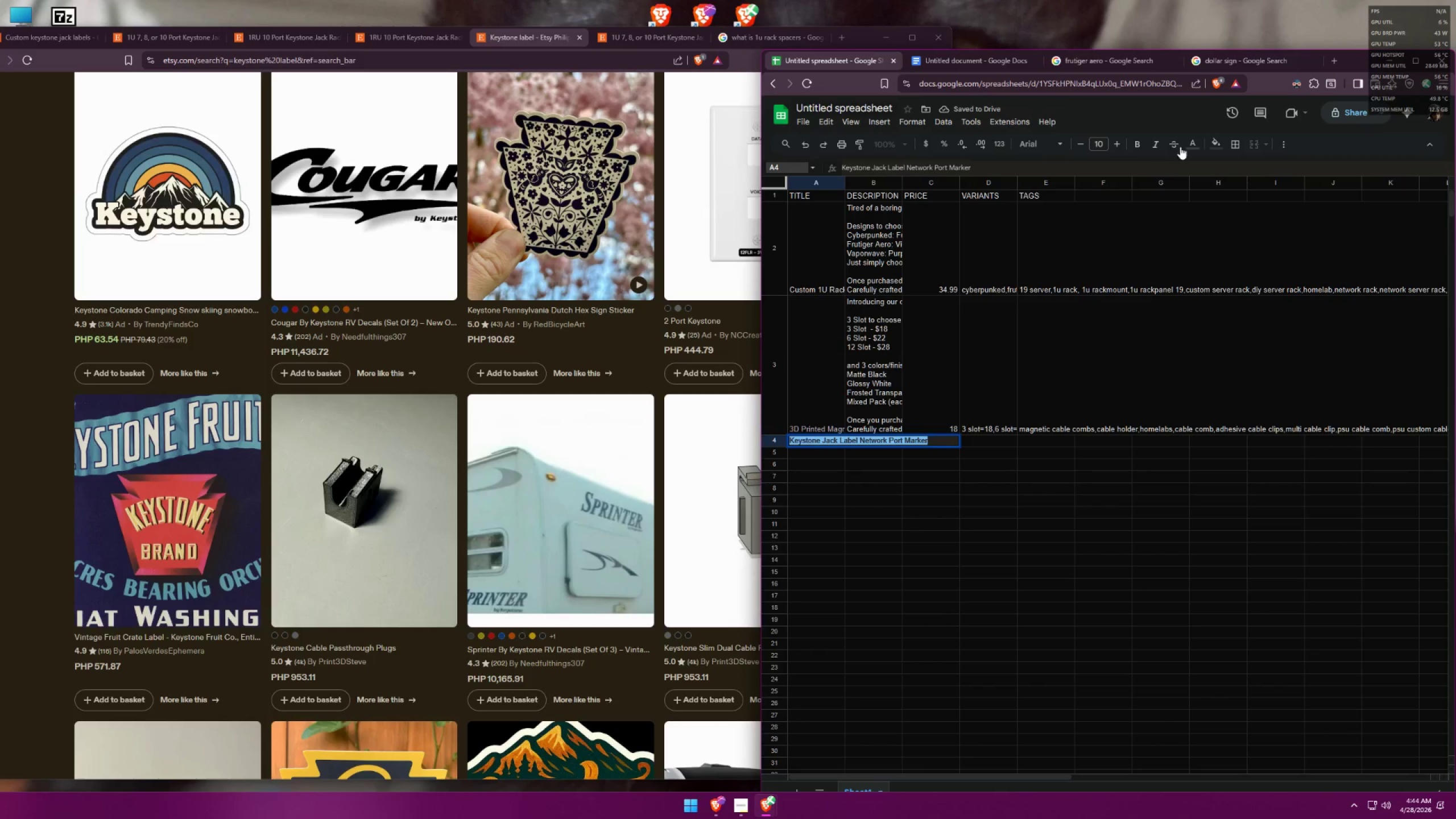 
left_click([1189, 142])
 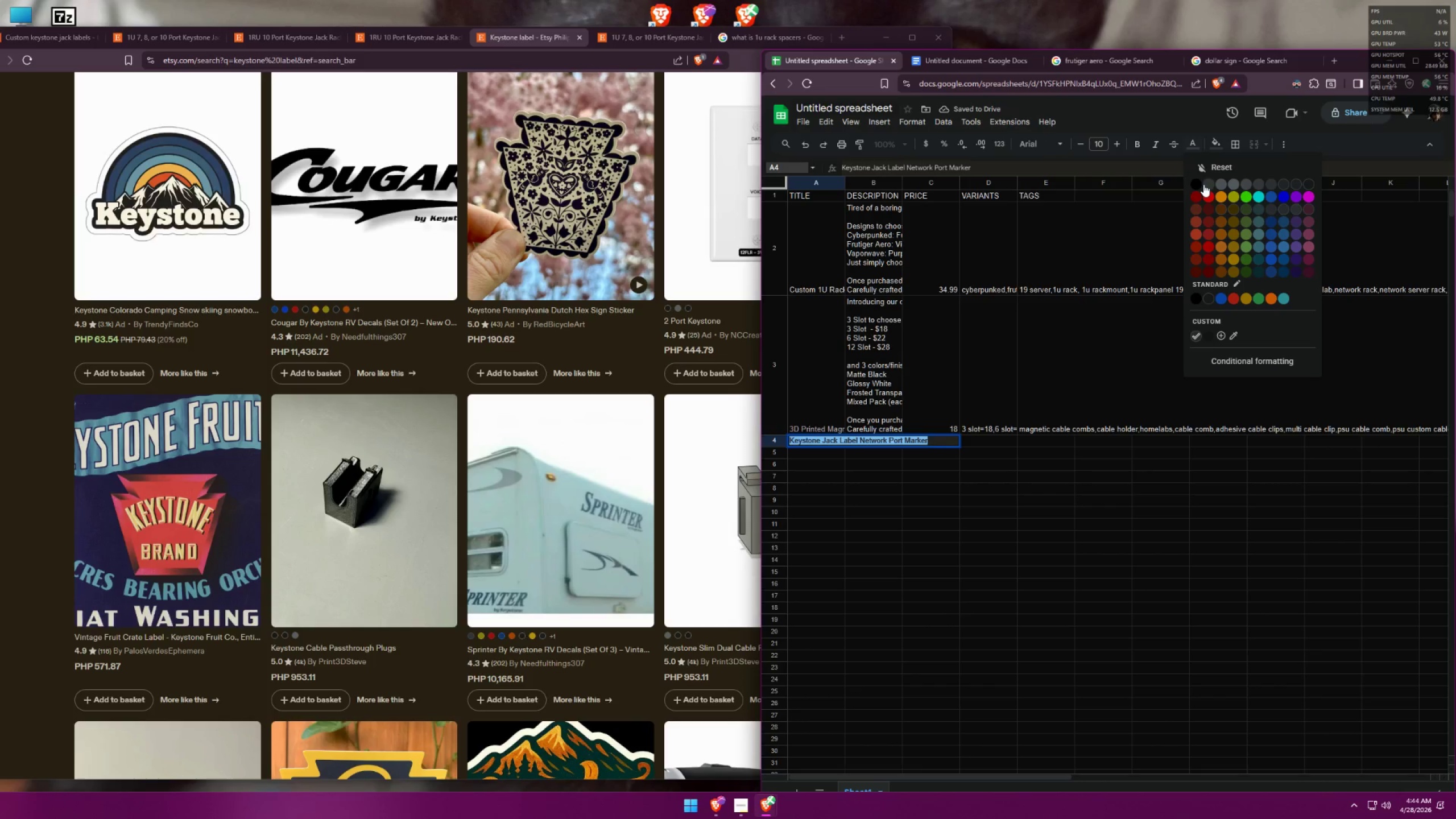 
left_click([1199, 184])
 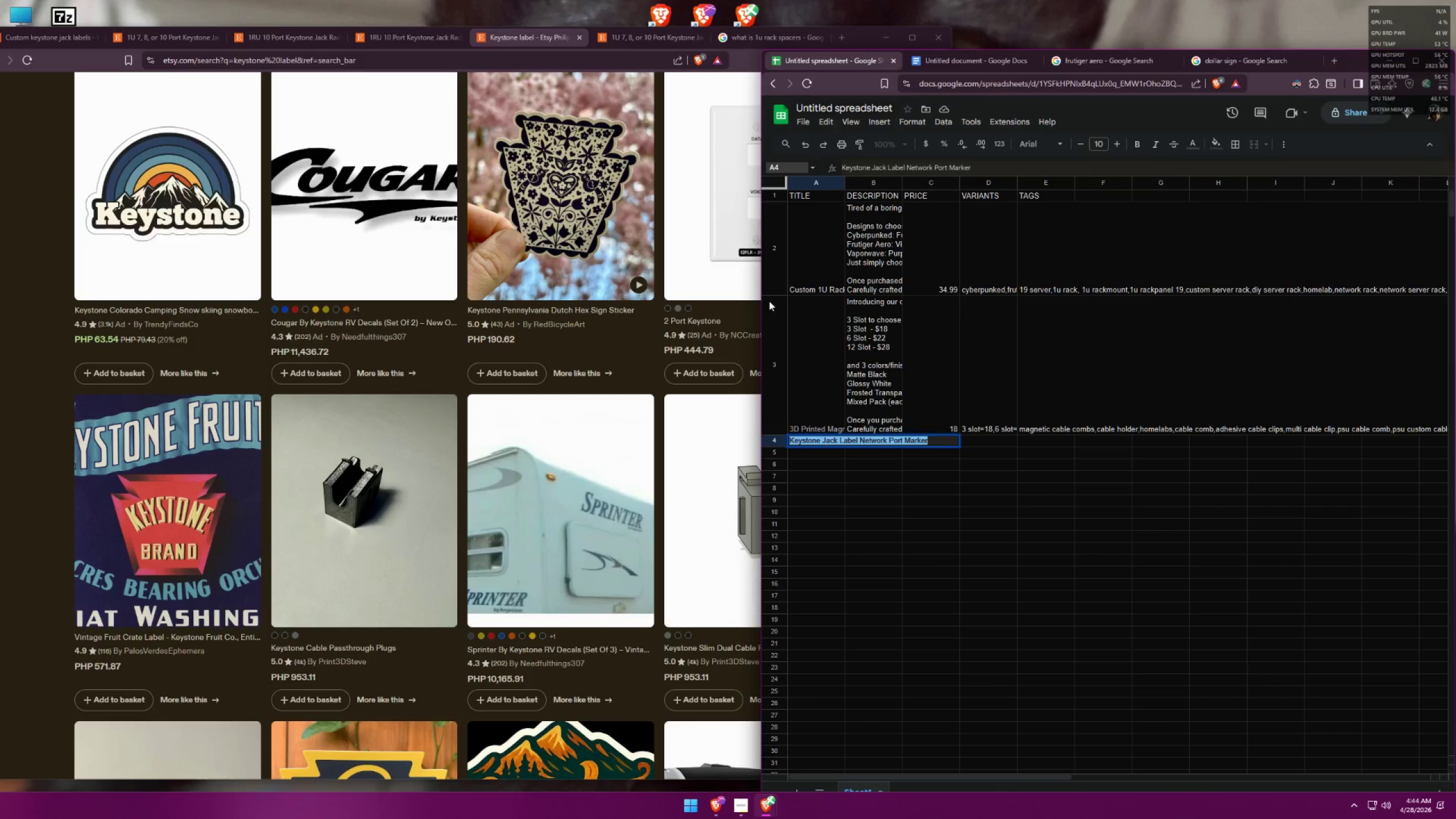 
wait(7.94)
 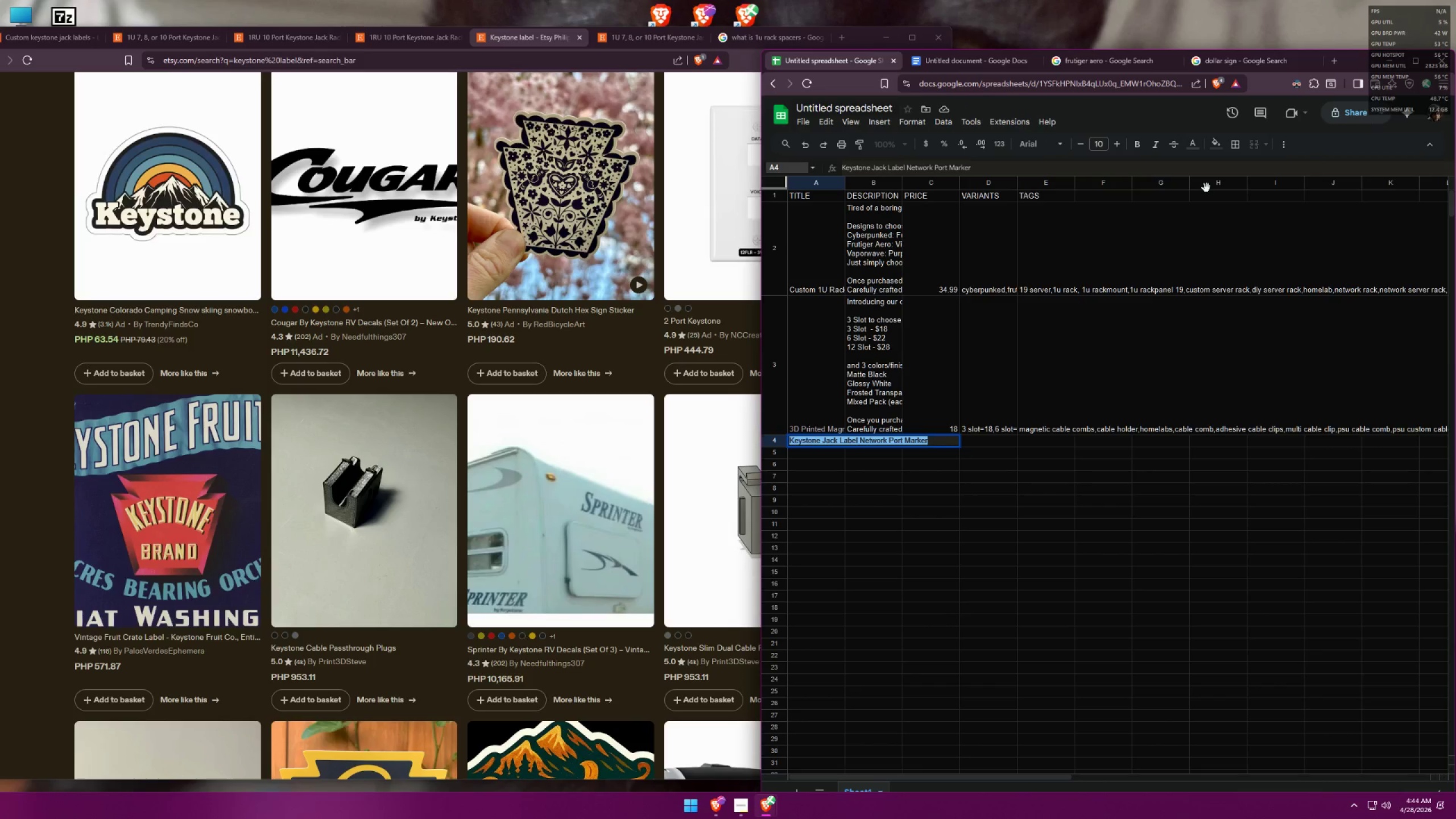 
left_click([936, 443])
 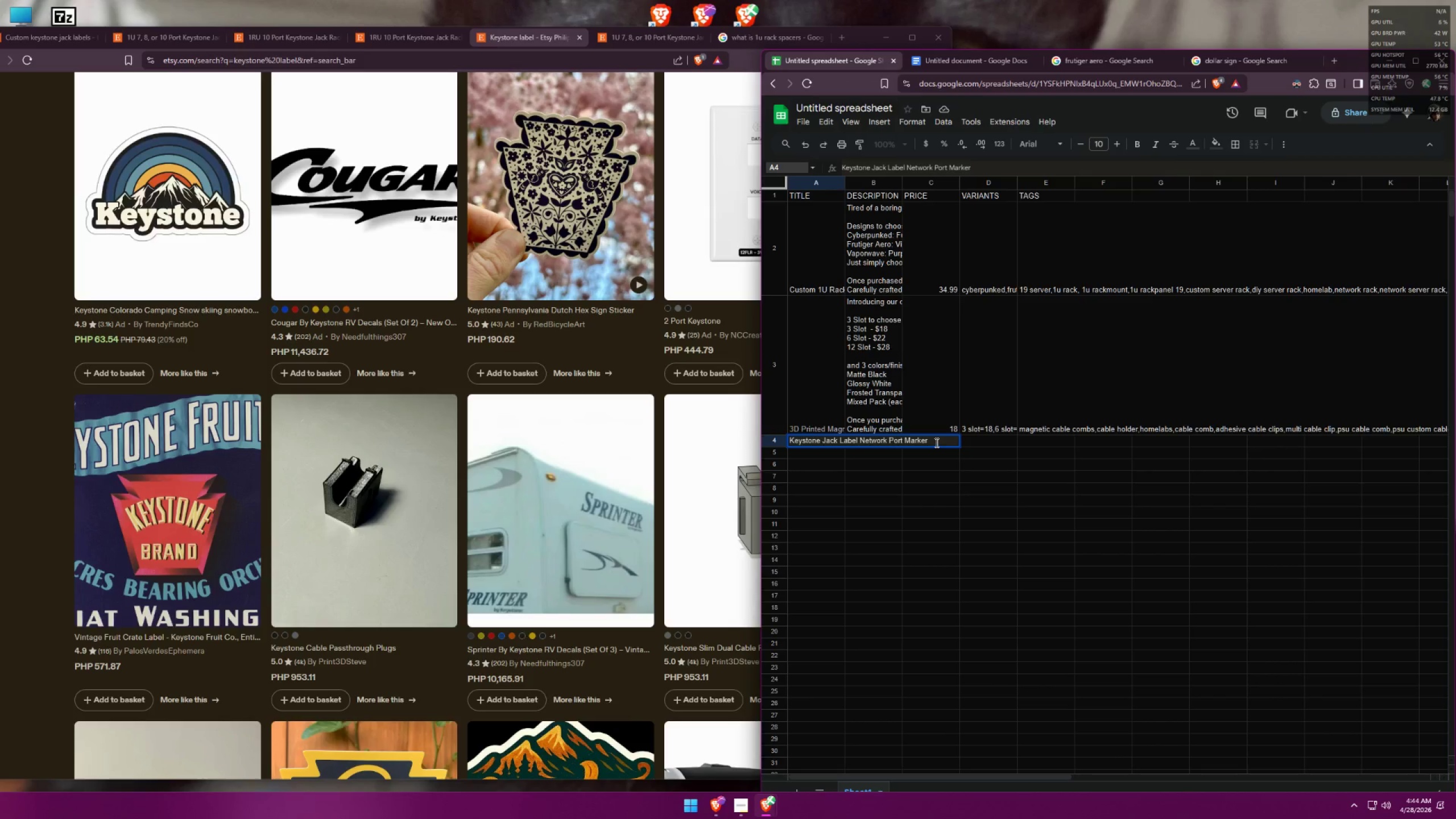 
left_click_drag(start_coordinate=[936, 442], to_coordinate=[908, 432])
 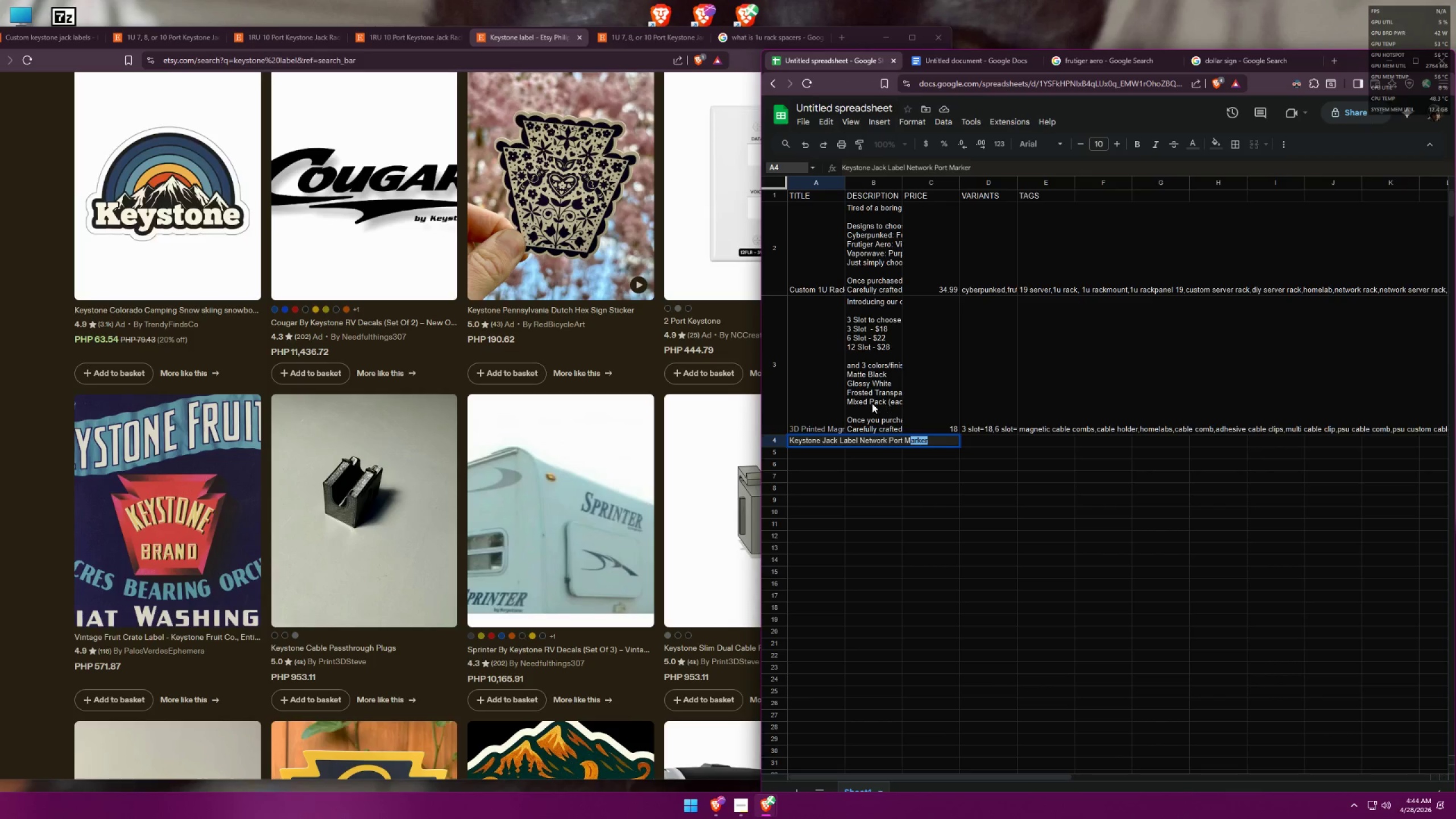 
scroll: coordinate [585, 338], scroll_direction: down, amount: 4.0
 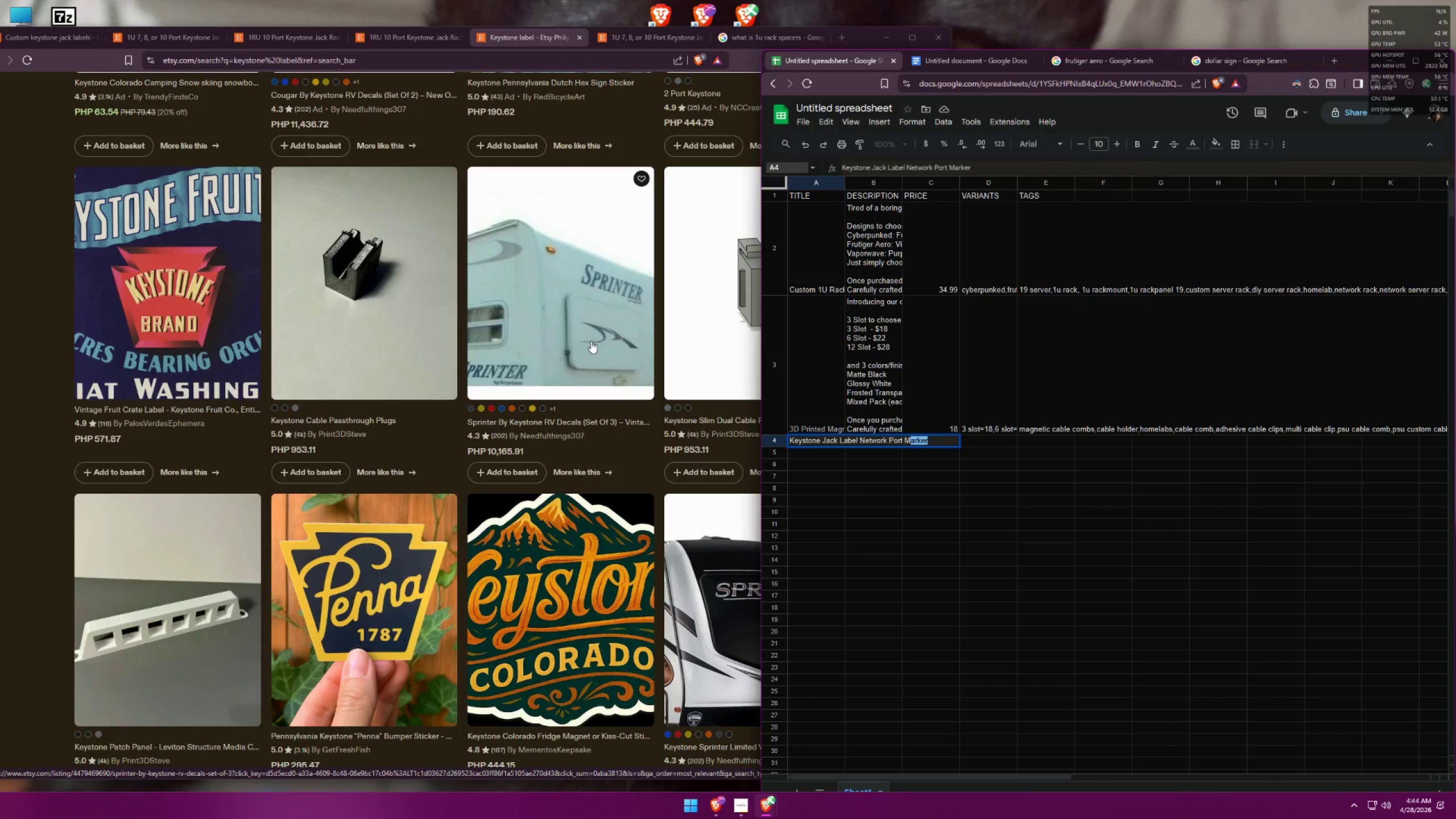 
wait(6.9)
 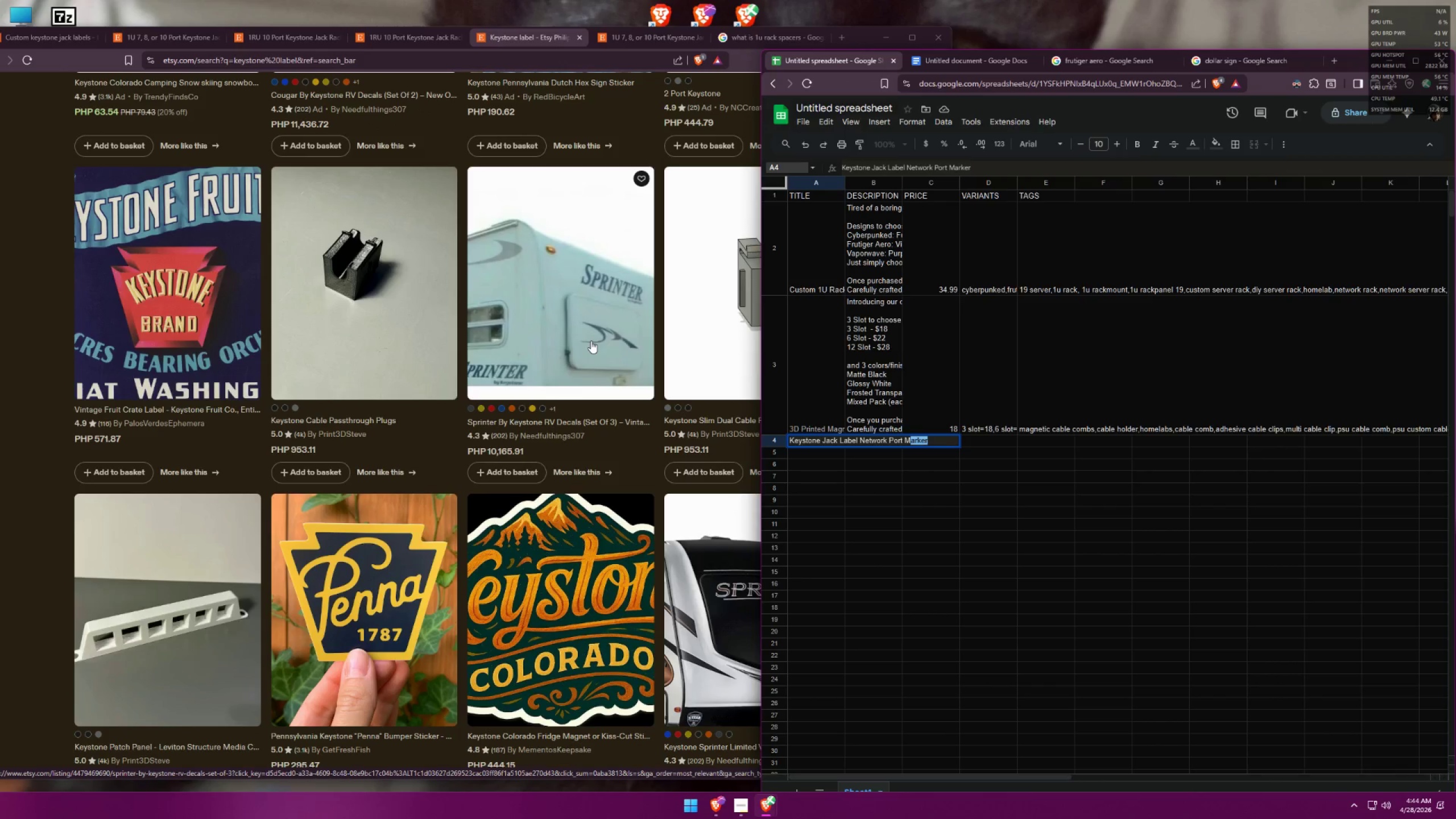 
scroll: coordinate [409, 413], scroll_direction: down, amount: 7.0
 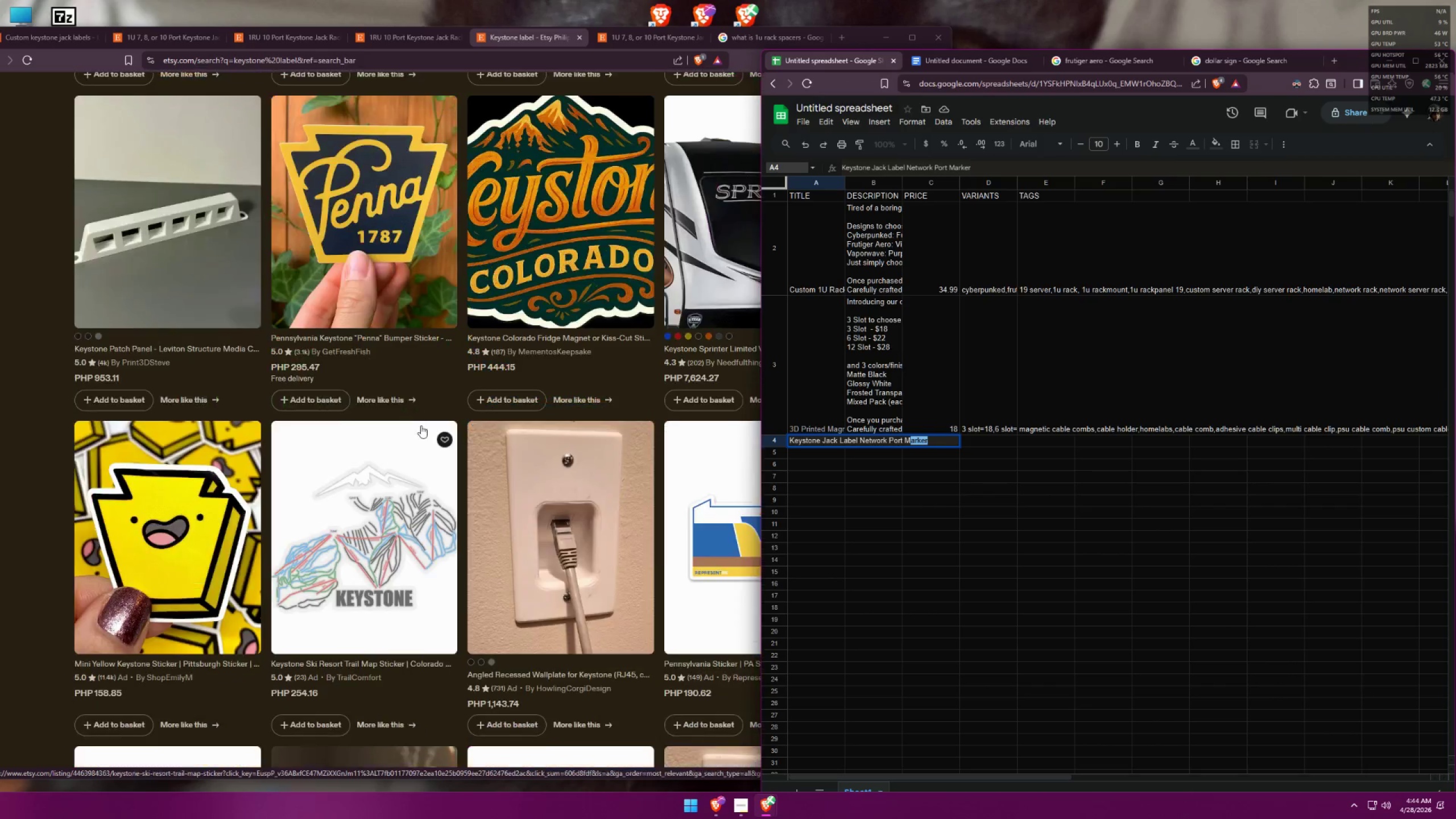 
mouse_move([448, 448])
 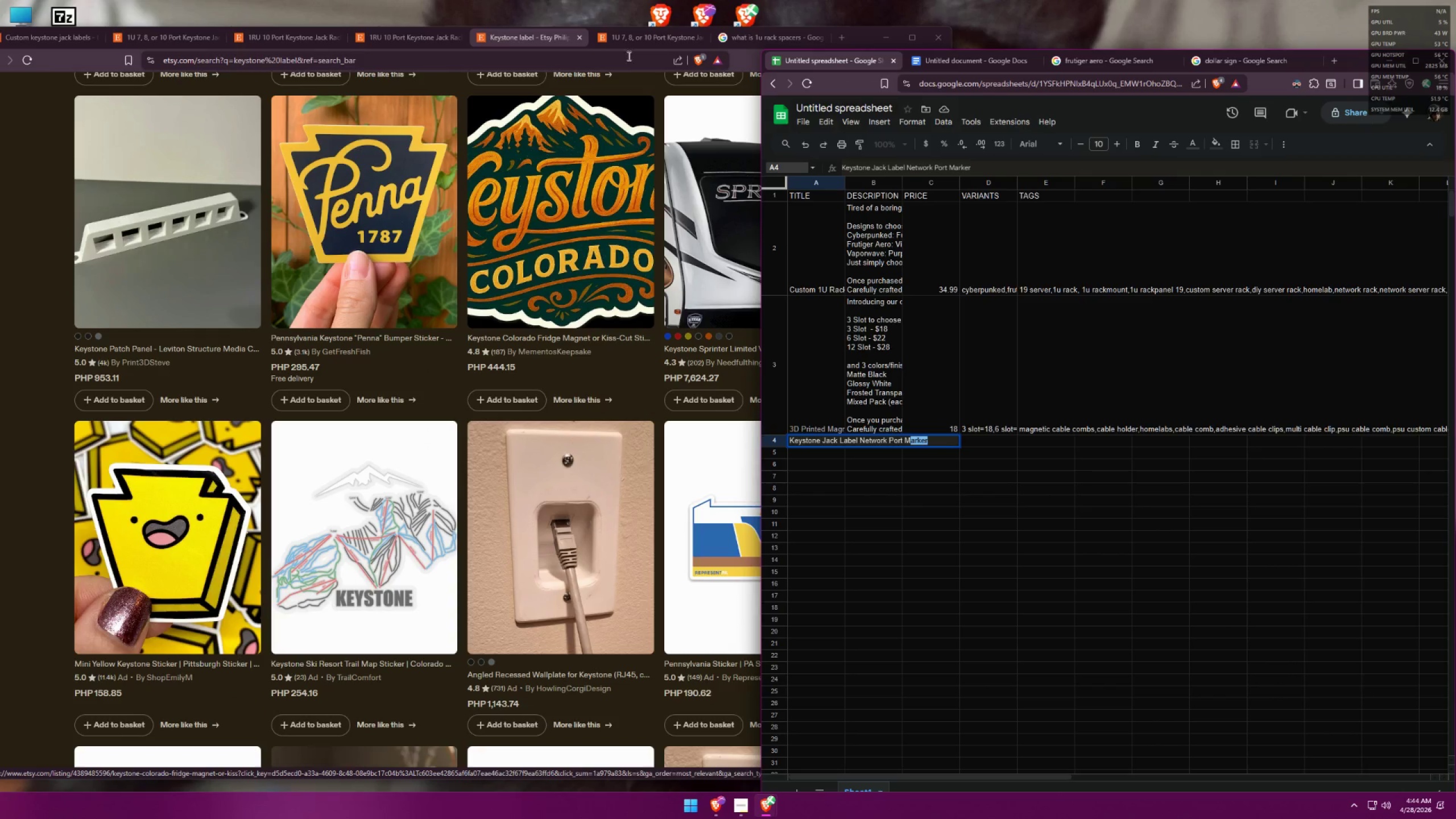 
left_click([655, 47])
 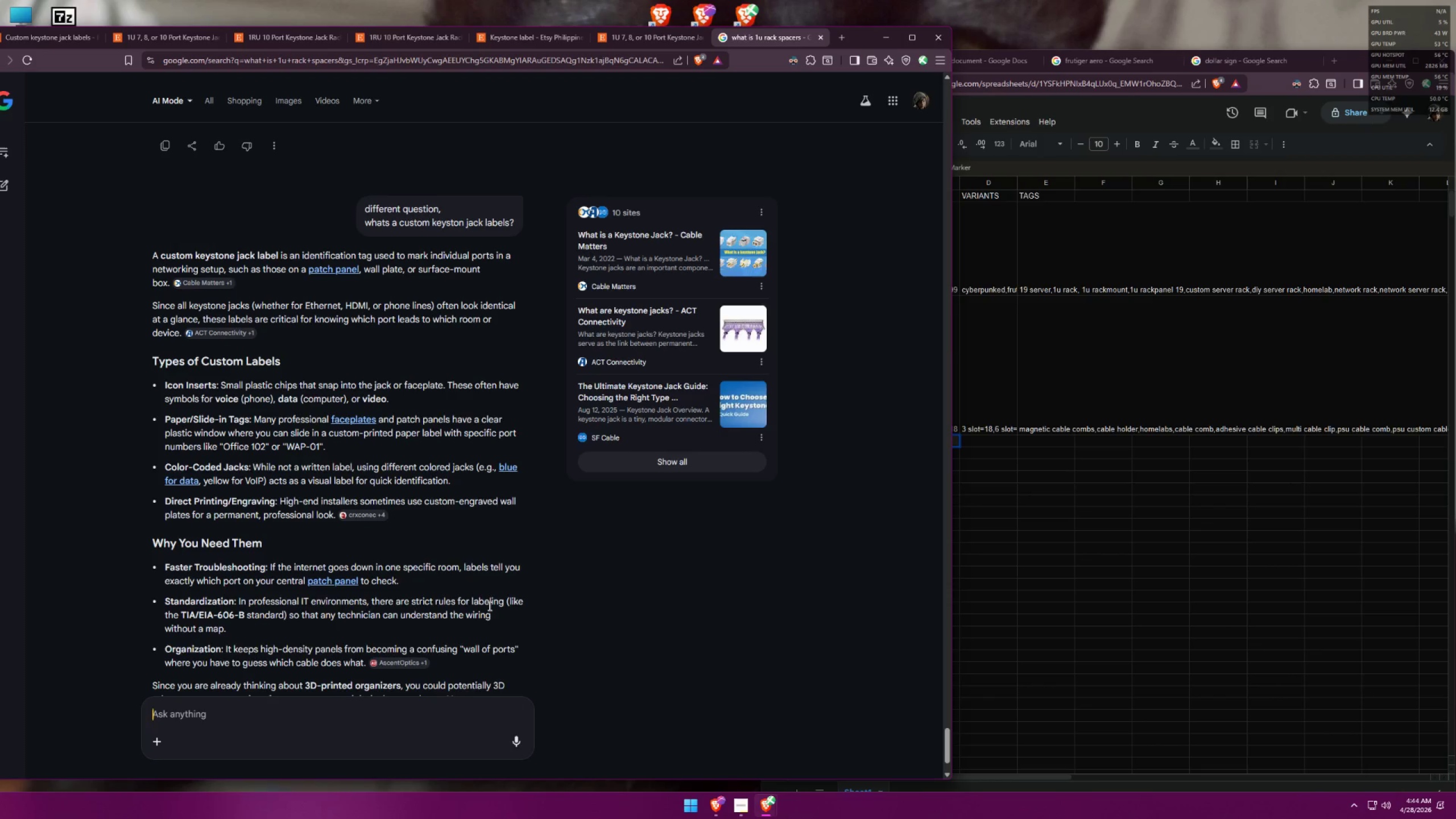 
wait(8.34)
 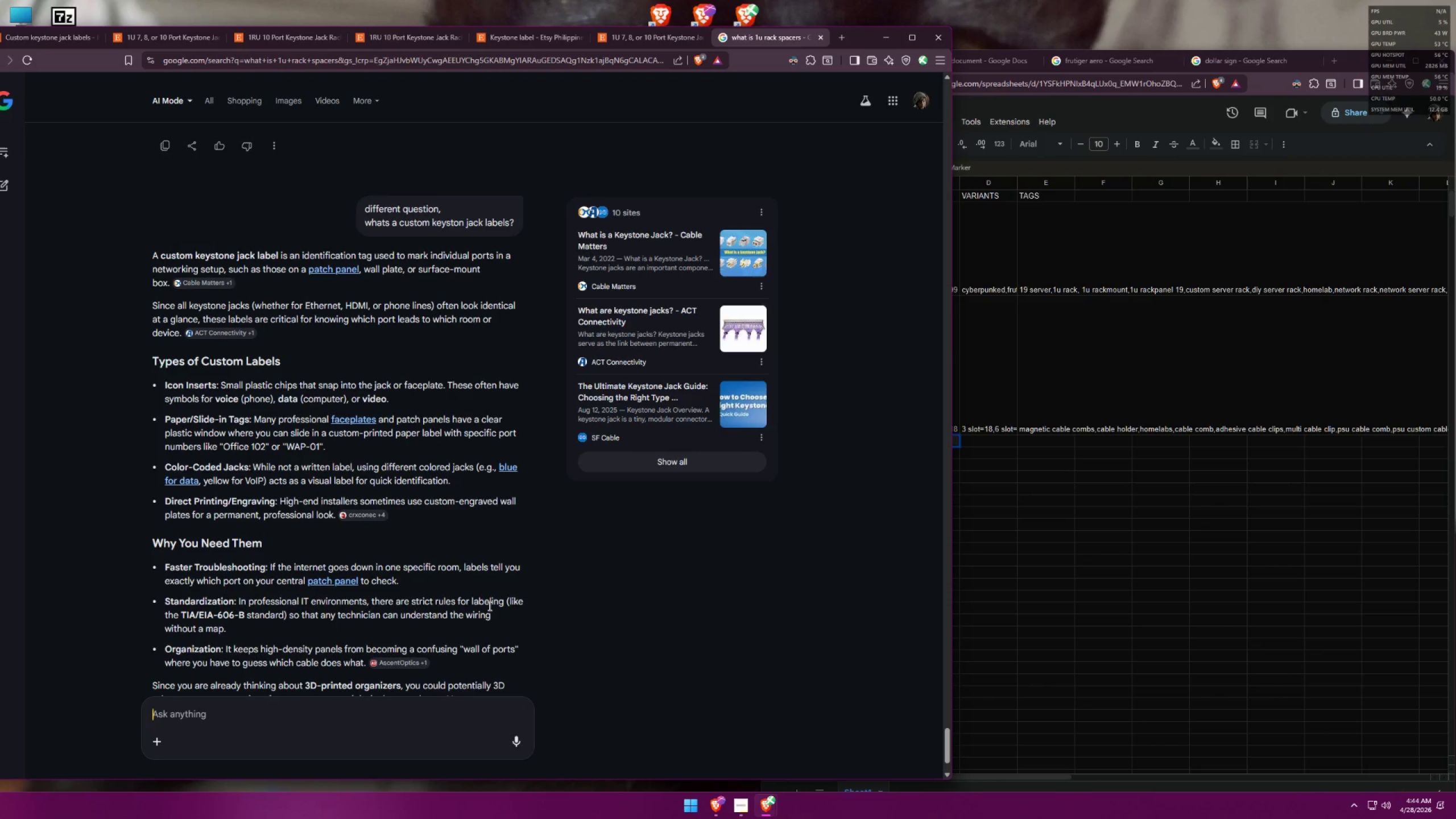 
left_click([369, 712])
 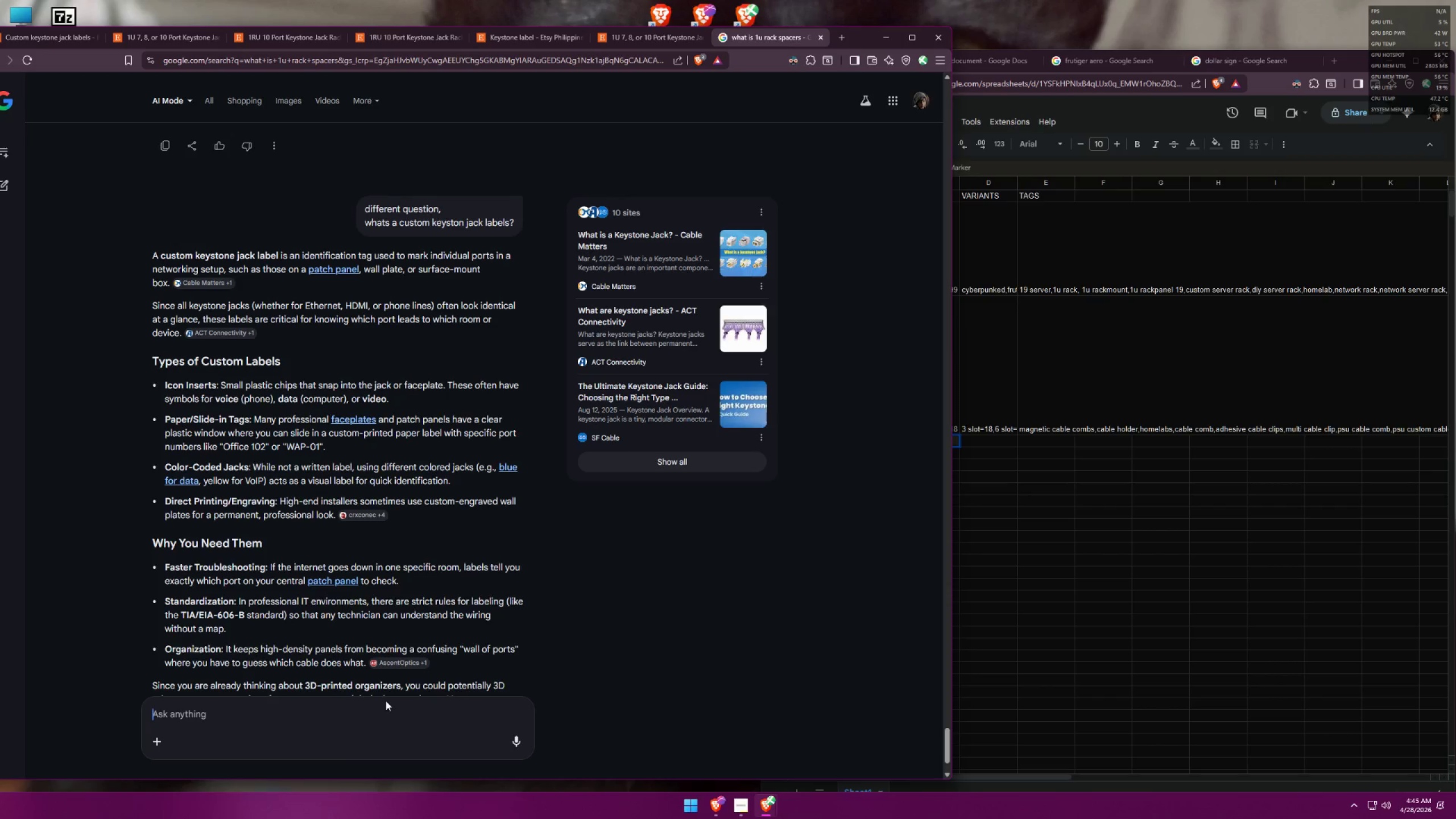 
type(so is it a sticker or )
 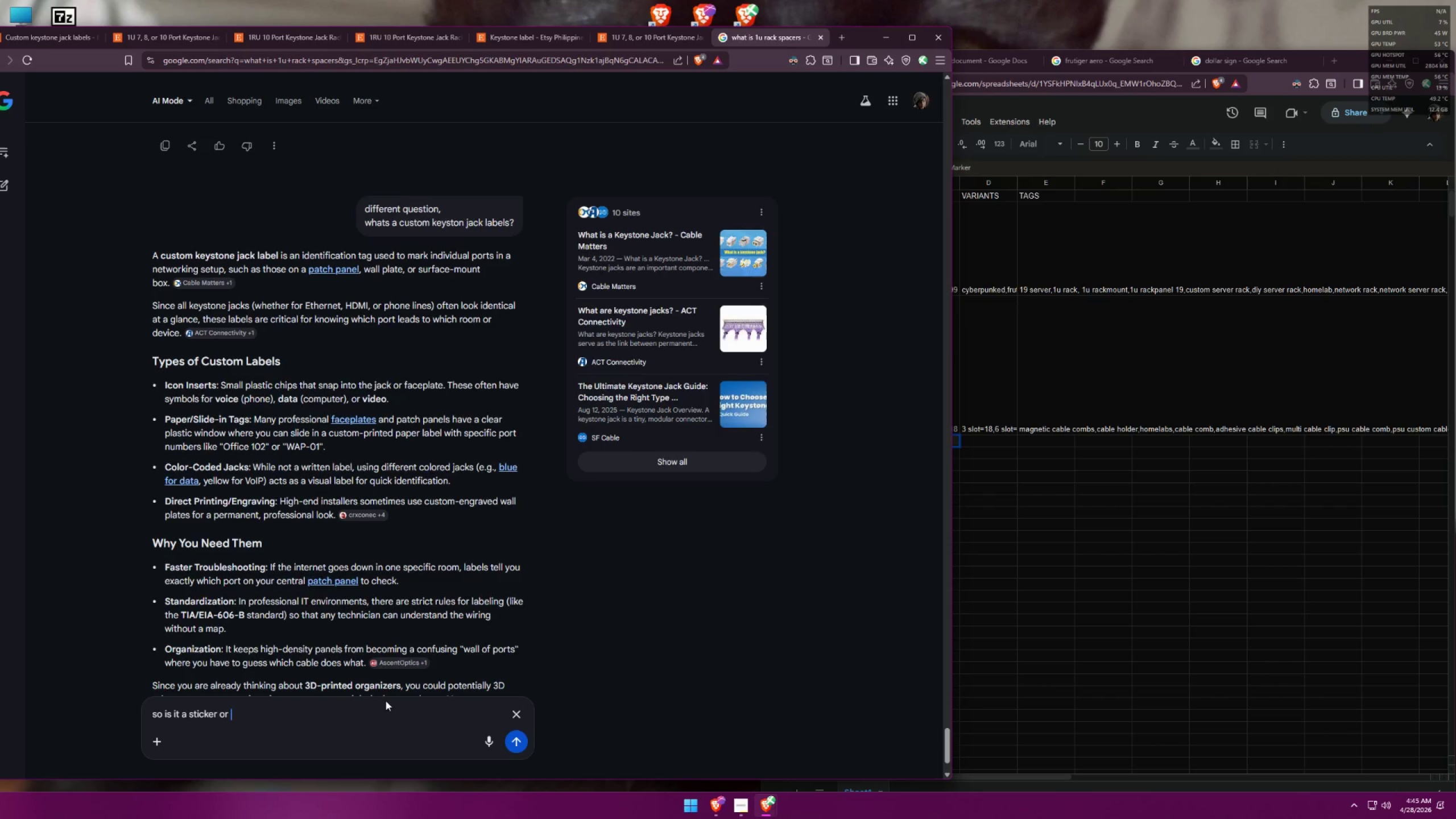 
key(Enter)
 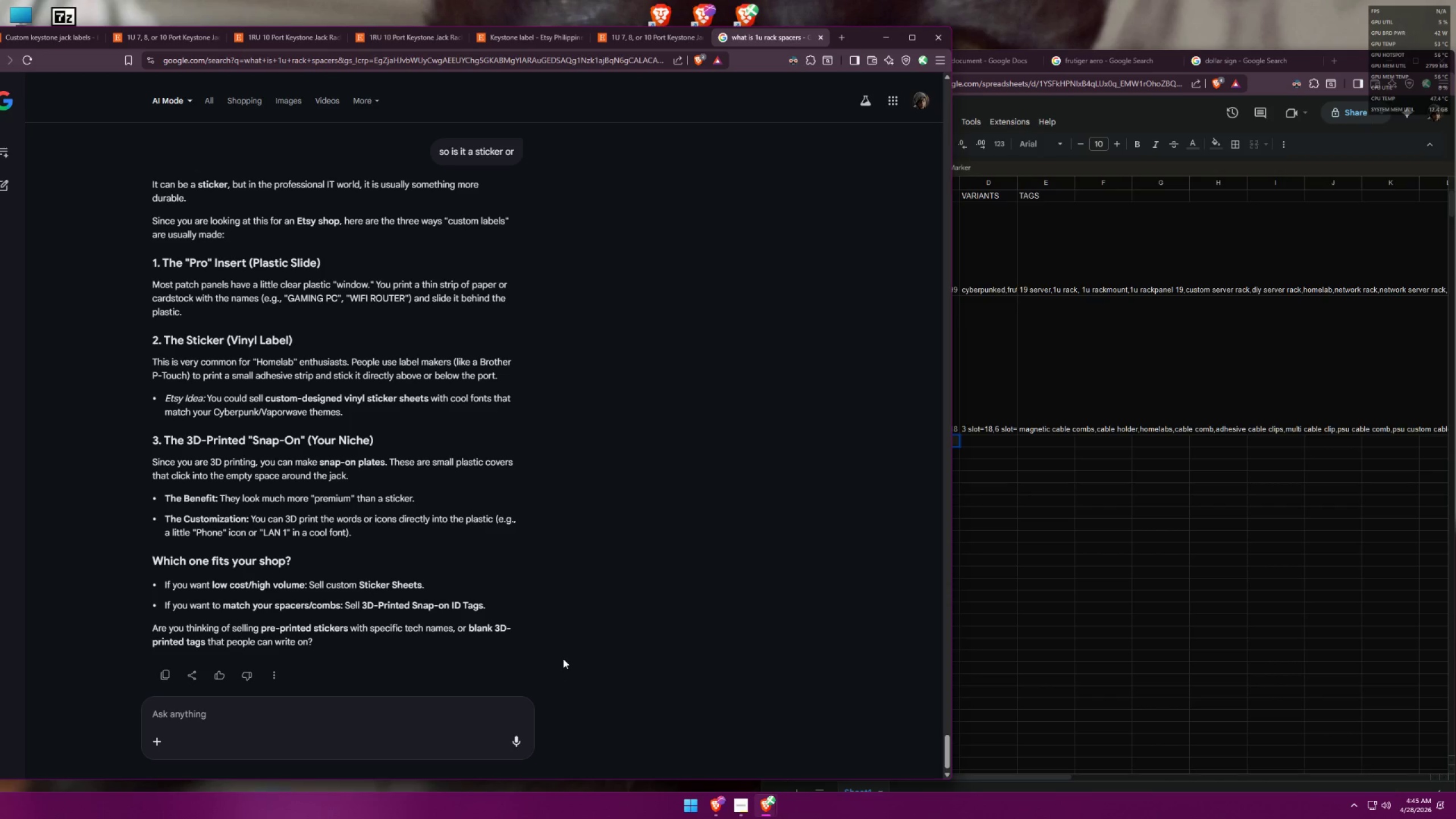 
wait(26.47)
 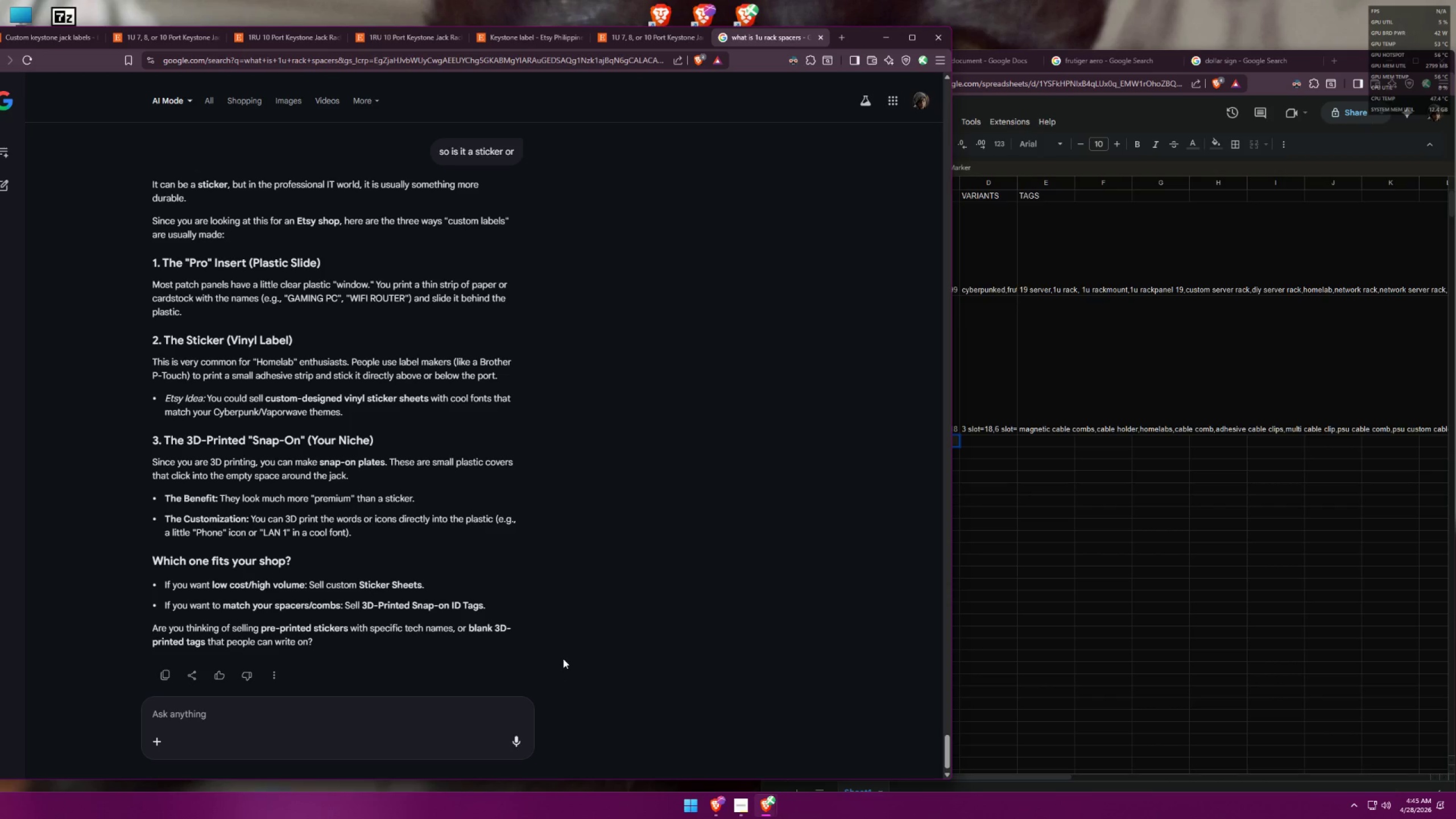 
left_click([359, 712])
 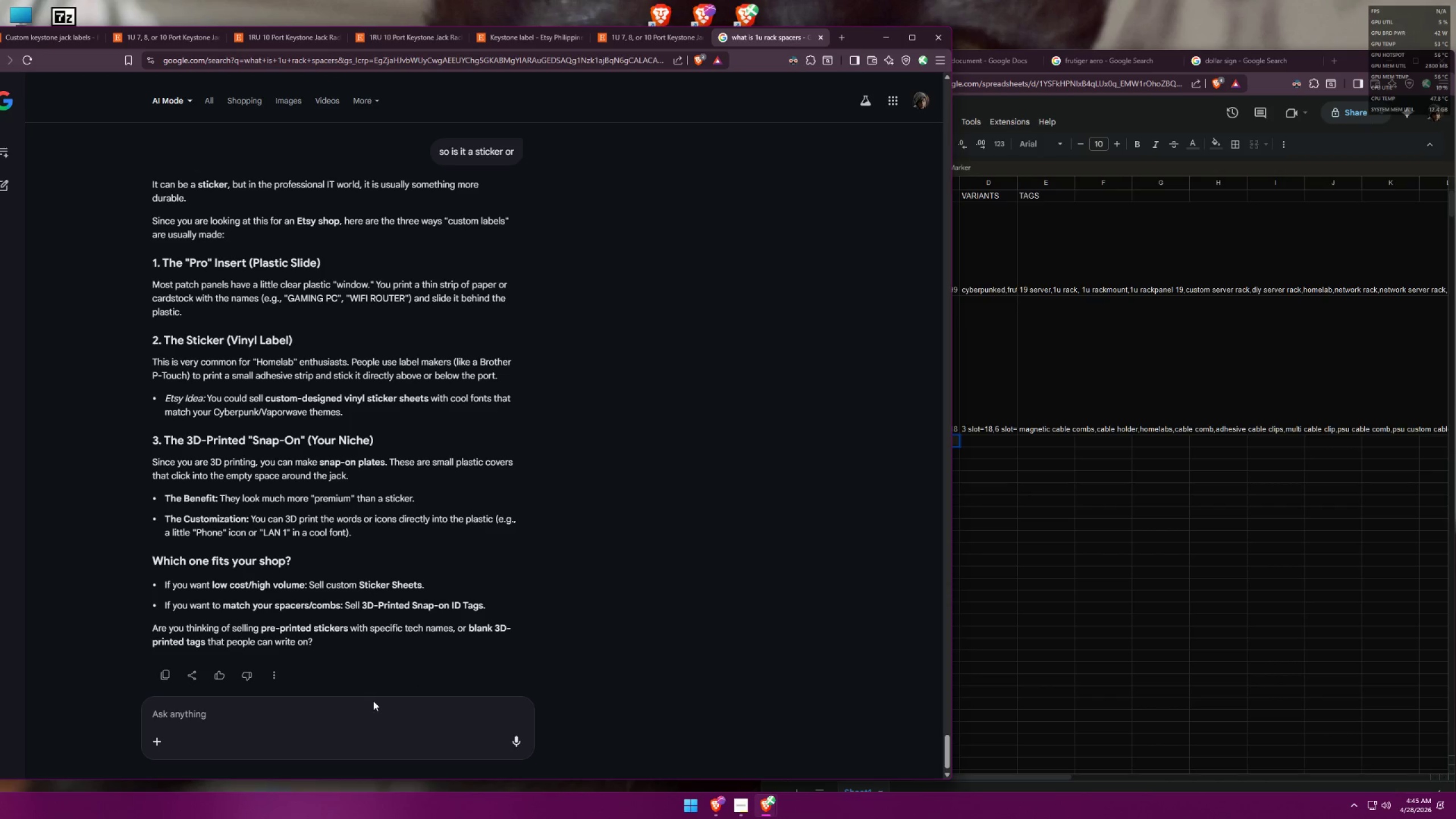 
type(wi)
key(Backspace)
key(Backspace)
key(Backspace)
type(for number 3, will the magnetic interact with the server parts or is it safe touse)
 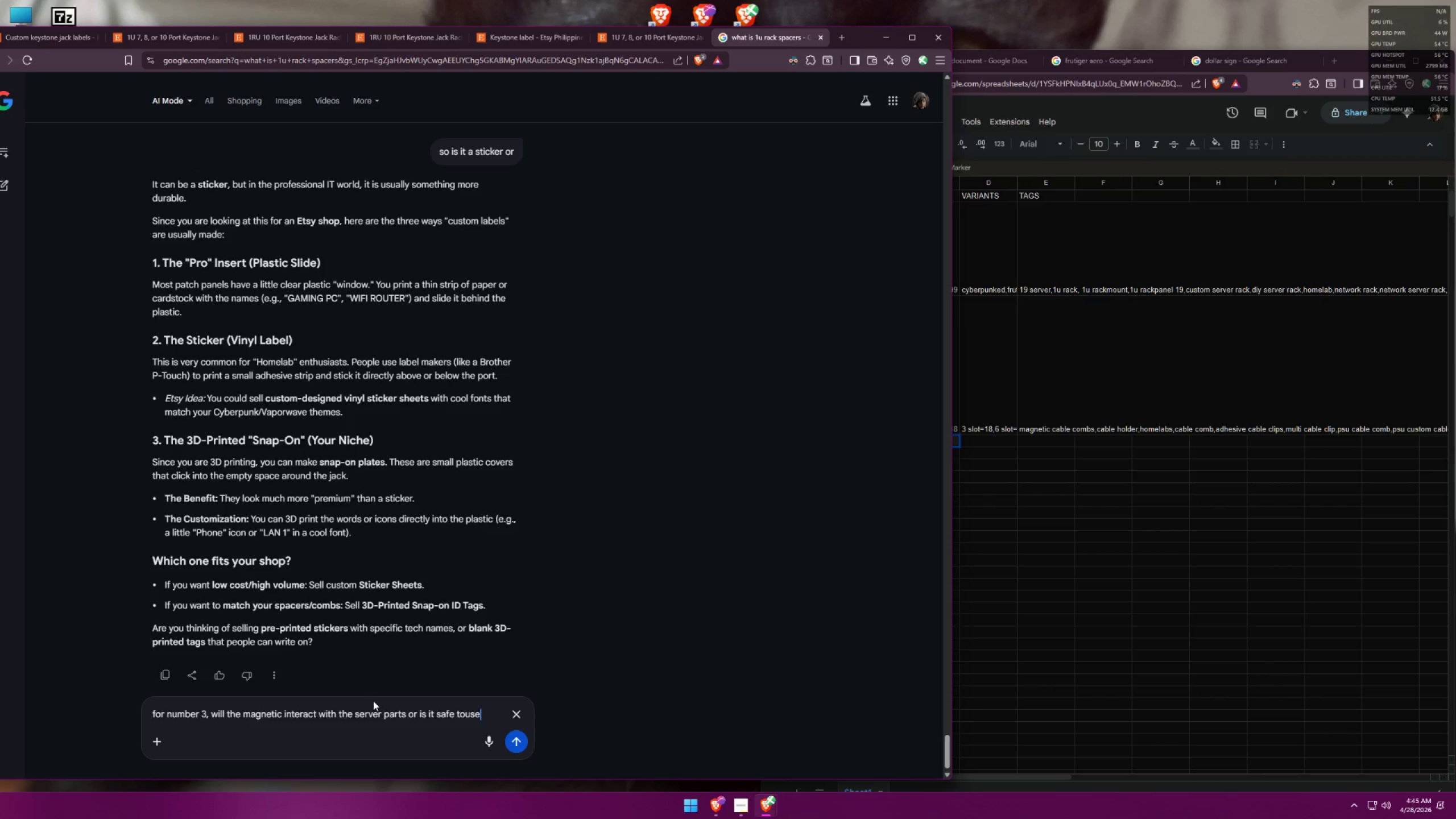 
key(Enter)
 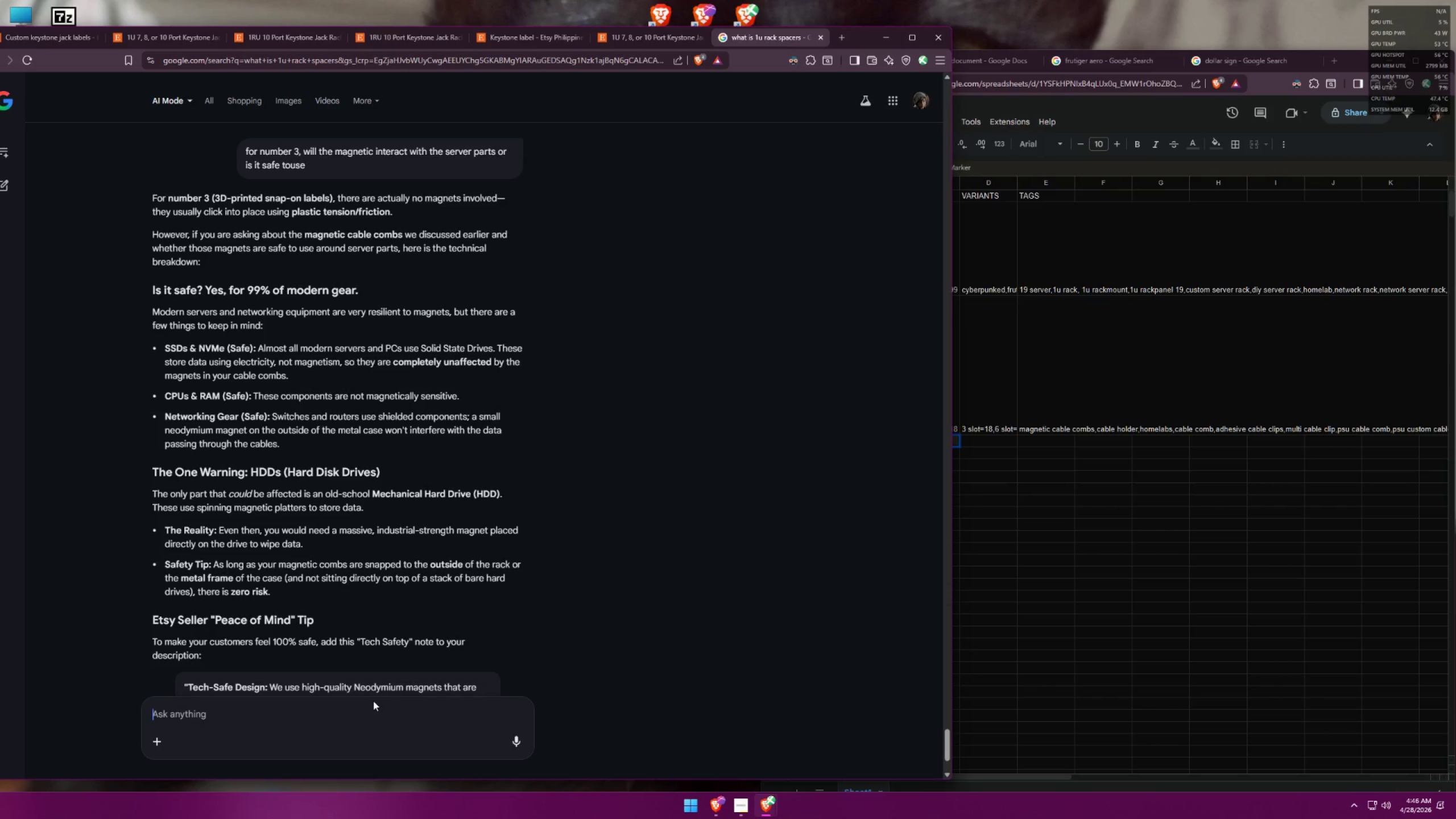 
wait(24.86)
 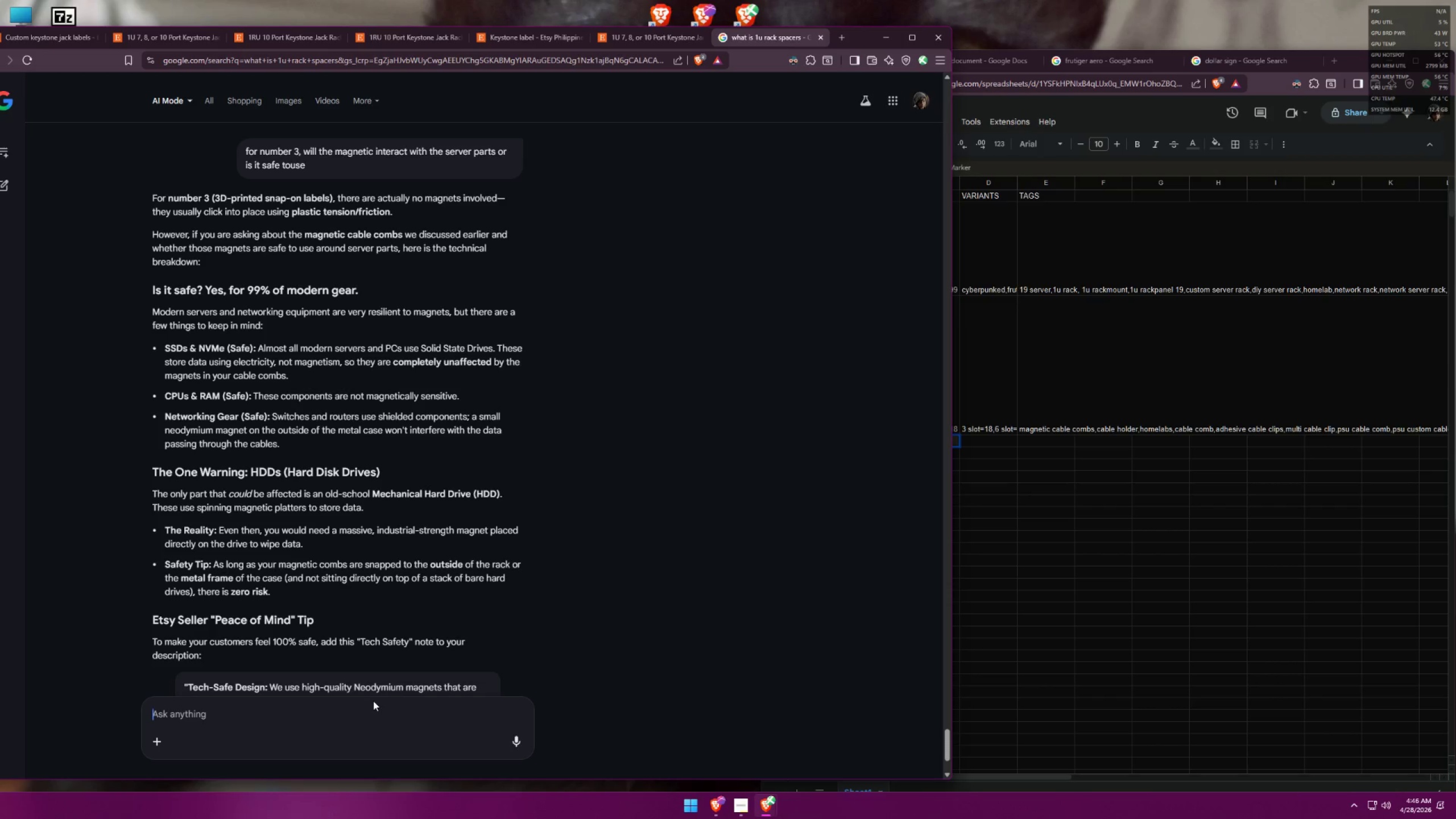 
type(how does the snap on labels work?)
 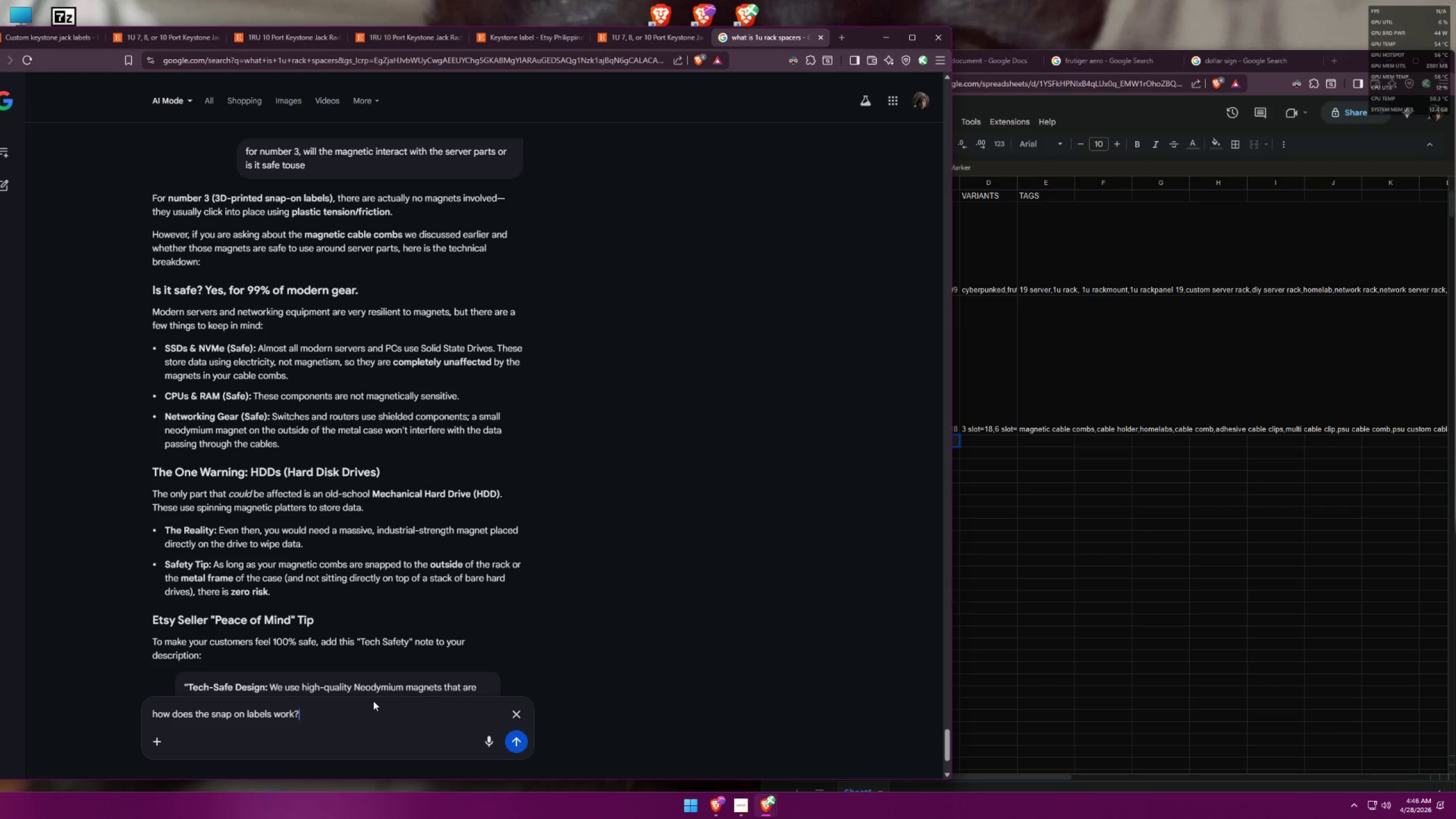 
key(Shift+Enter)
 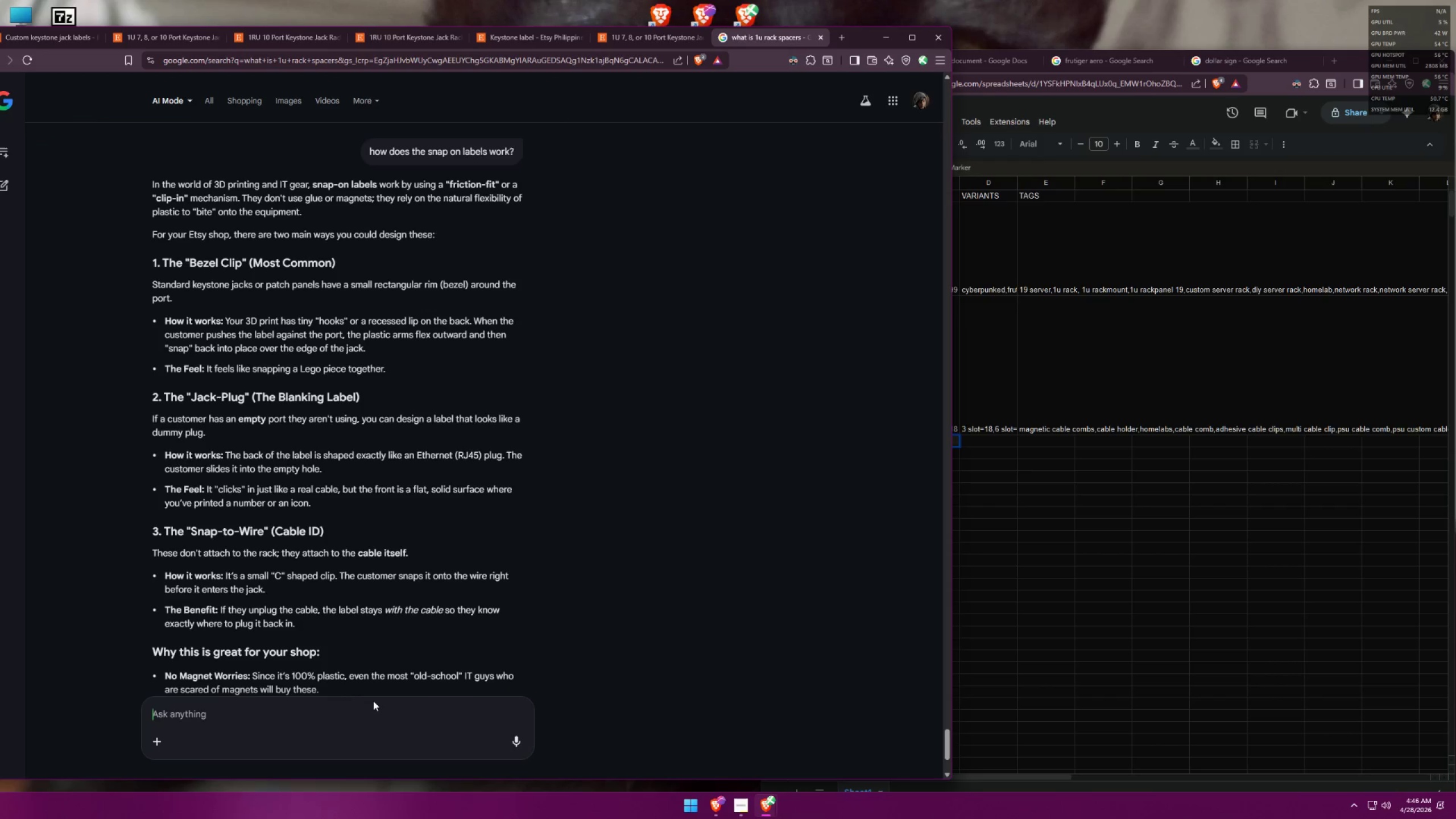 
wait(13.67)
 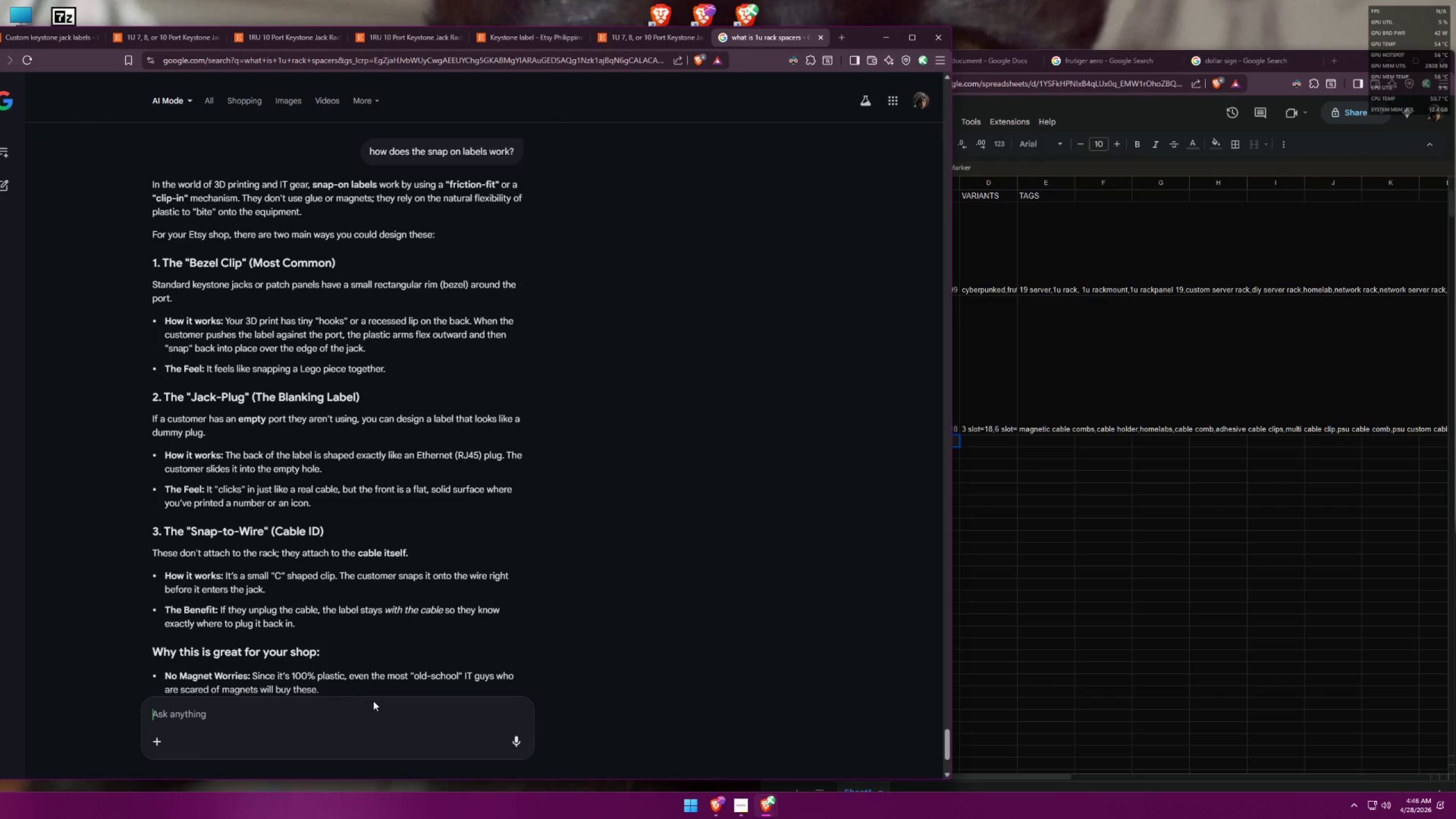 
left_click([1043, 569])
 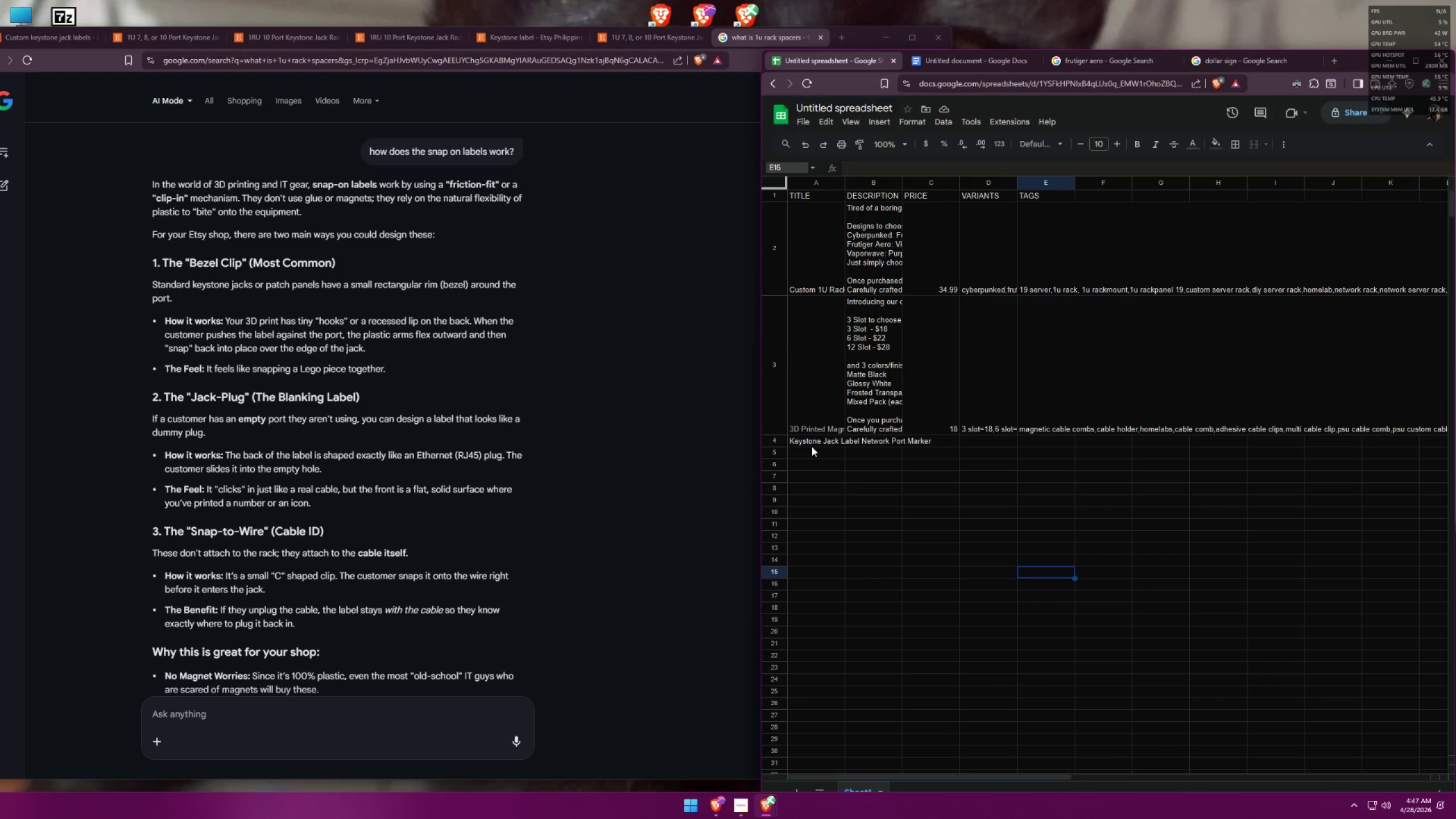 
wait(40.95)
 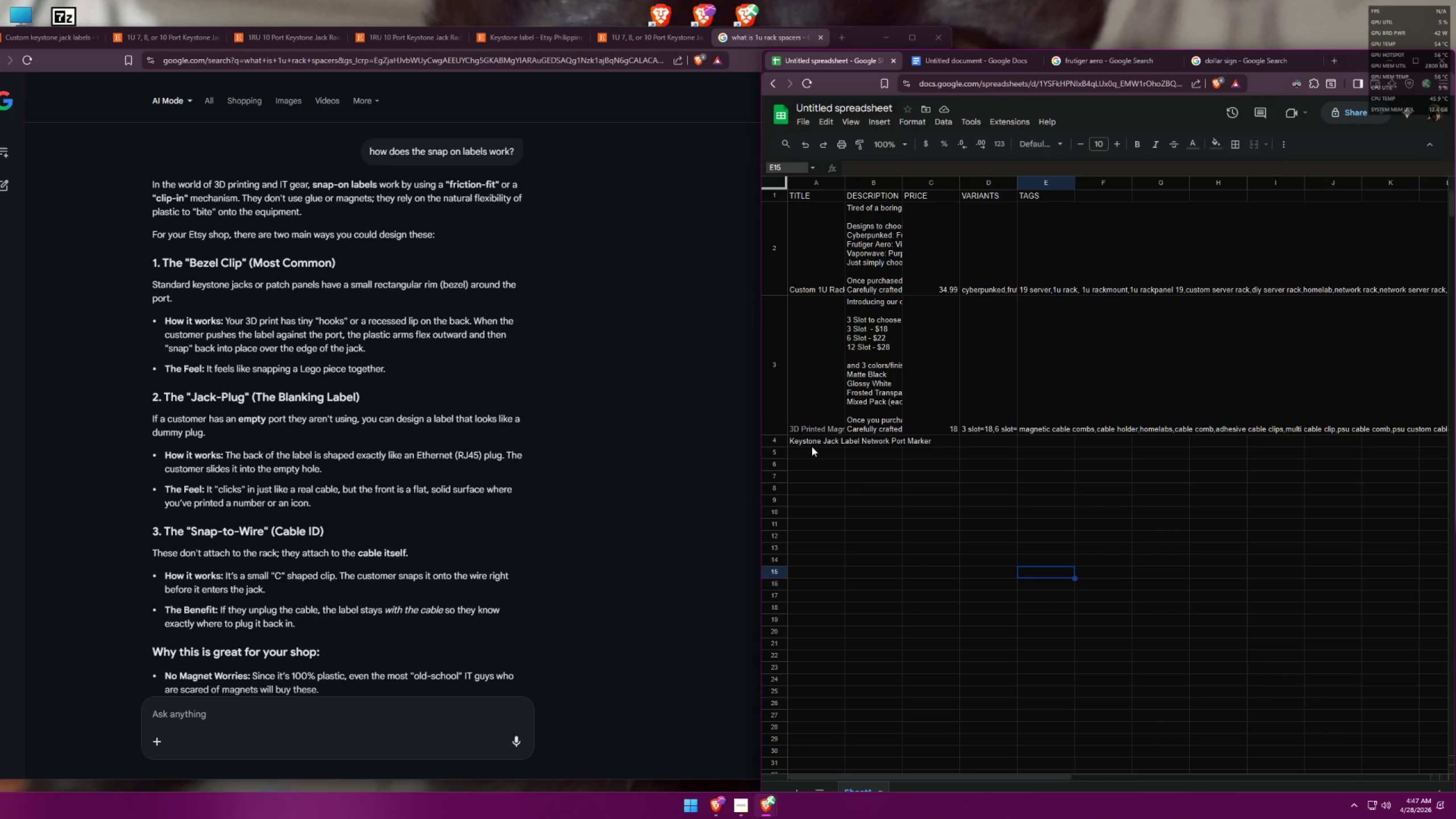 
type(wait whats keystone jack ?)
 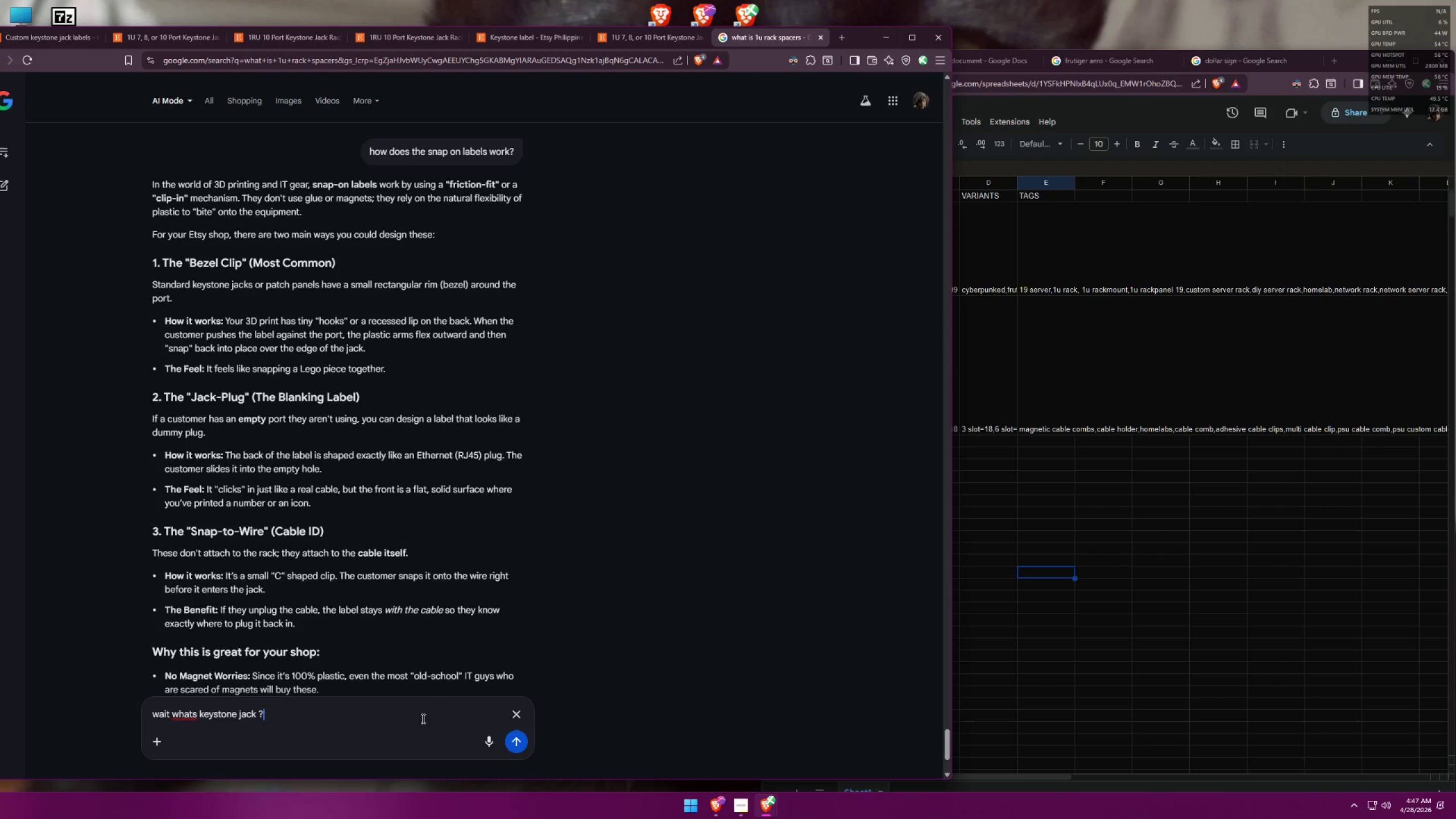 
key(Shift+Enter)
 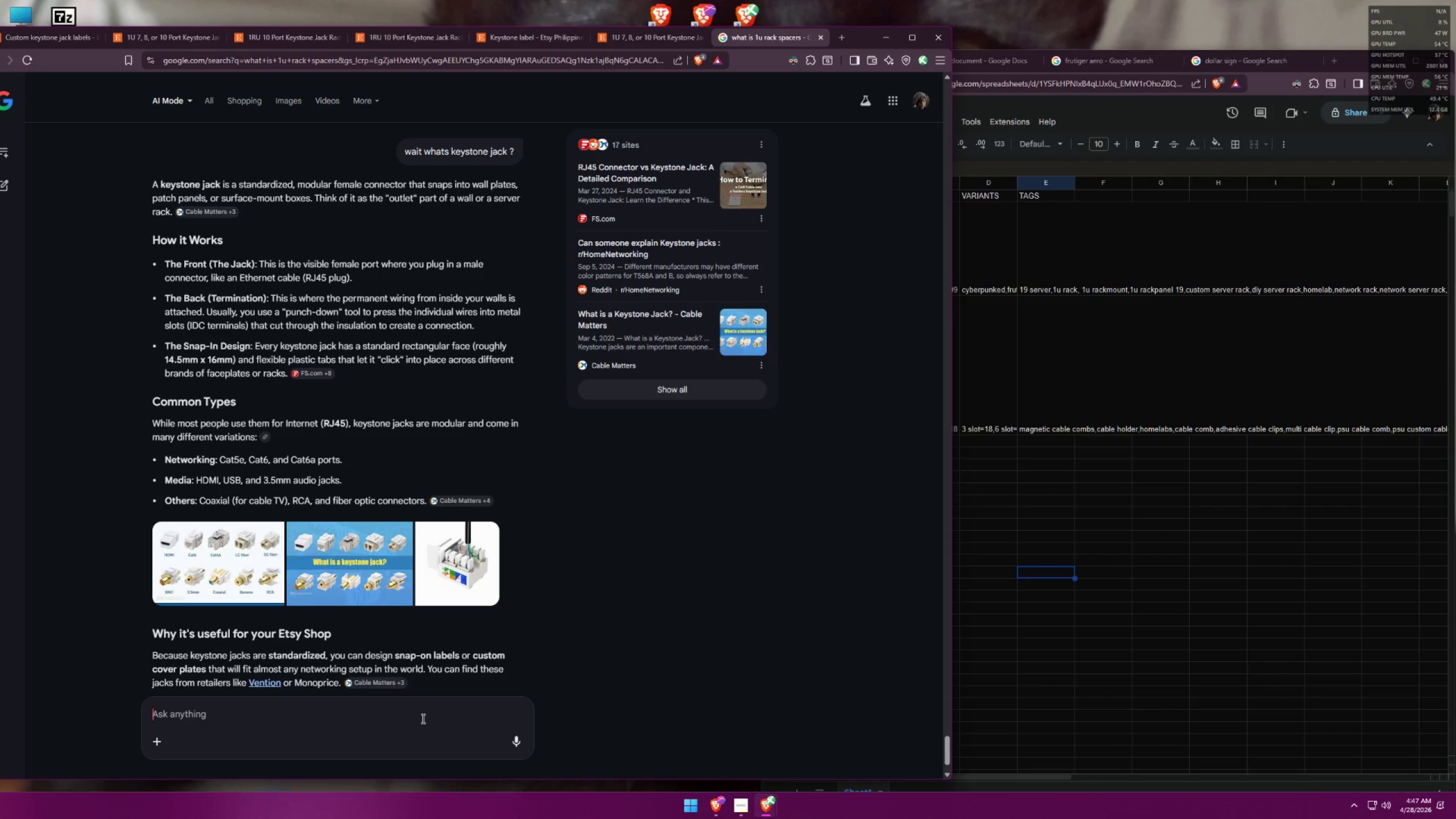 
wait(11.05)
 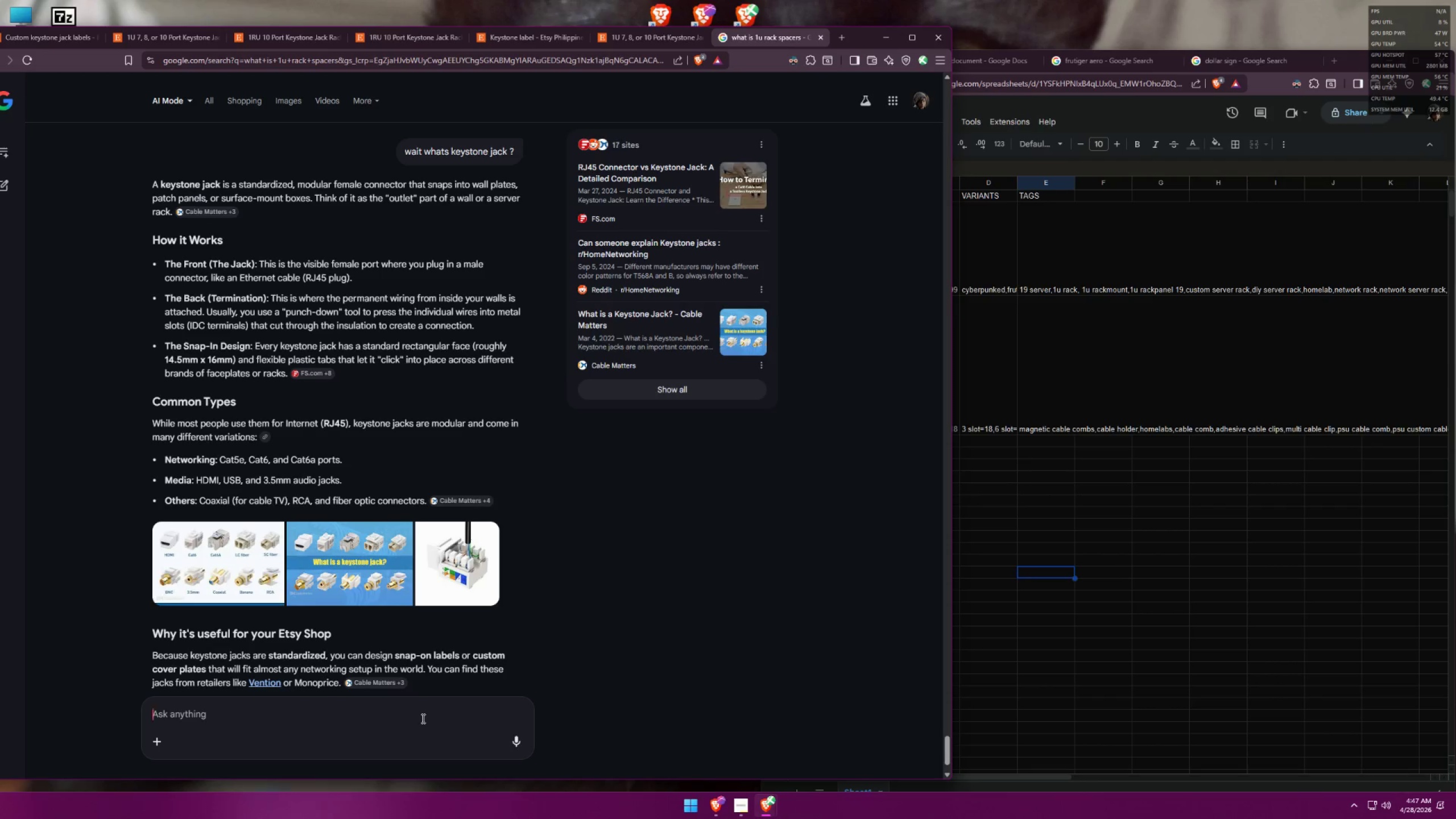 
type(so am i right in understand )
key(Backspace)
type(ing that this )
 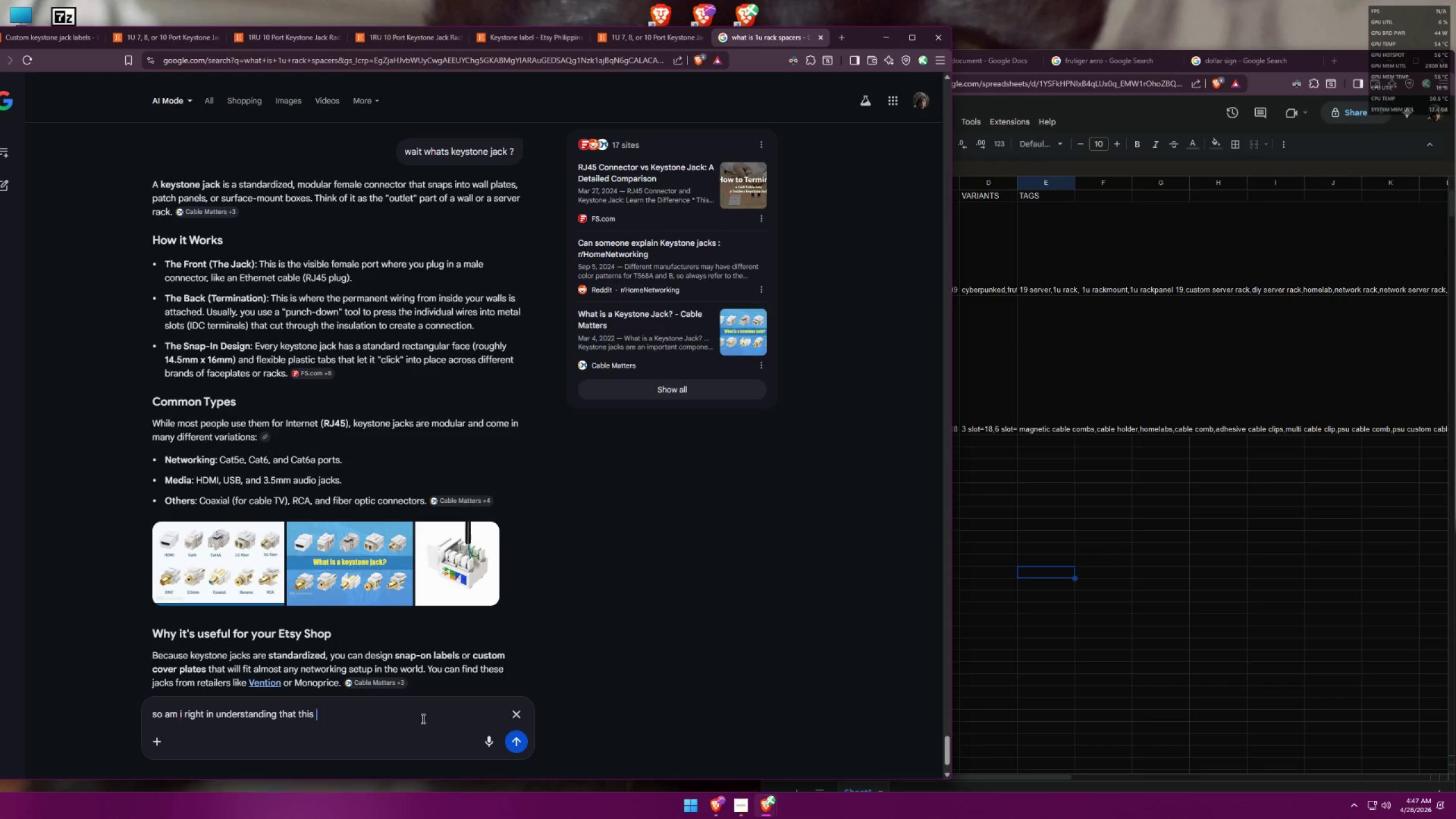 
key(Alt+AltLeft)
 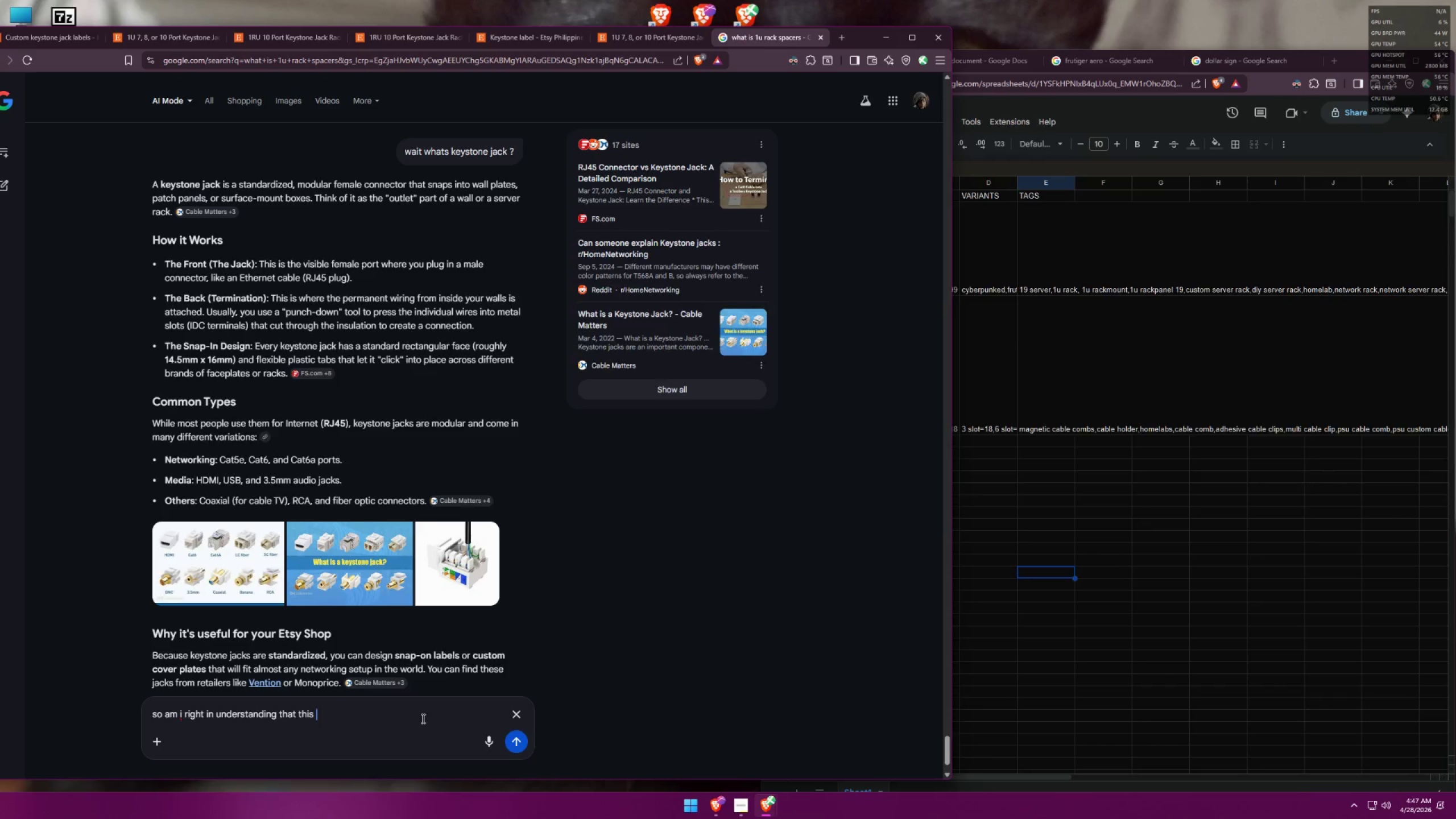 
key(Alt+Tab)
 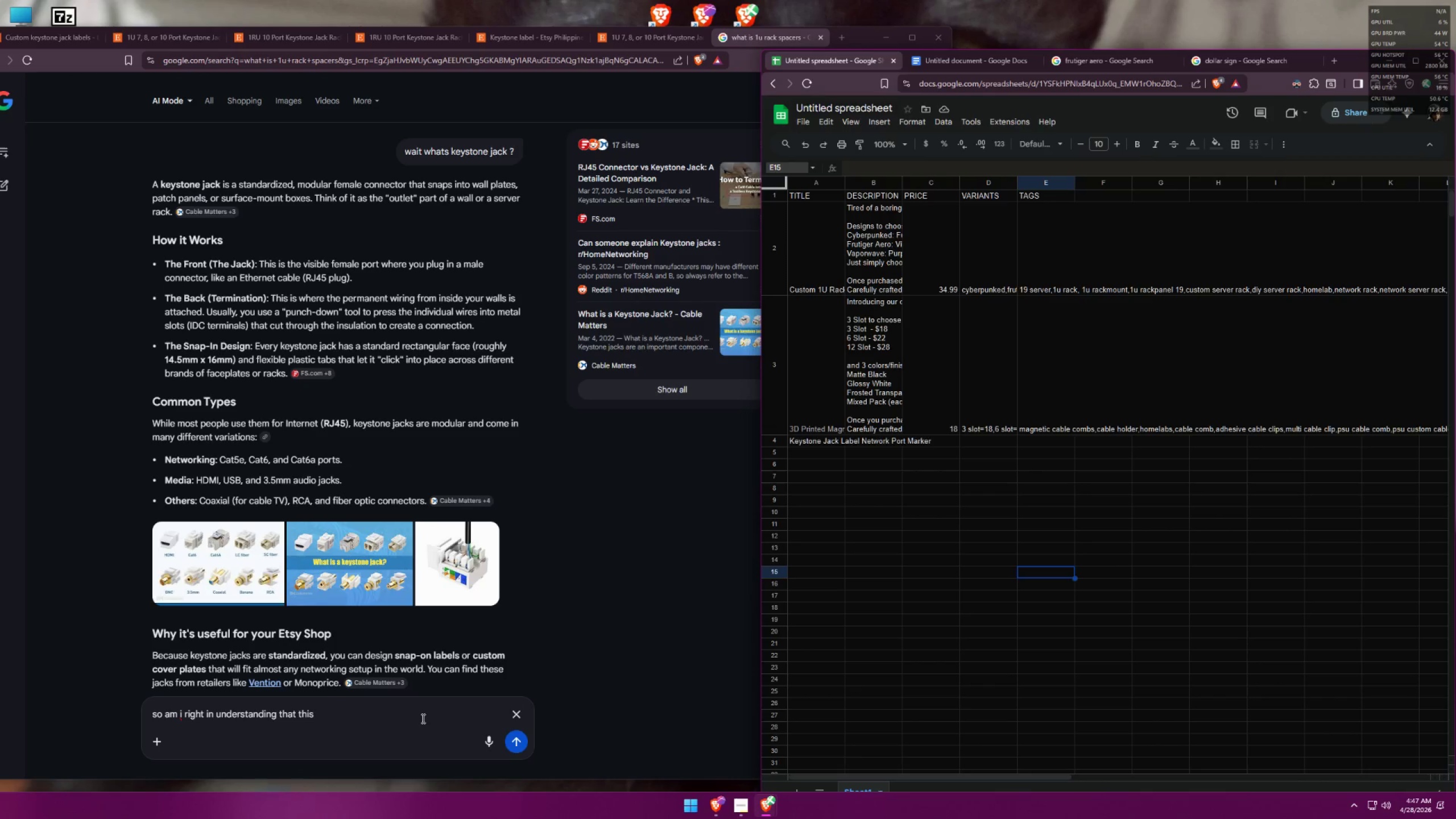 
key(Alt+AltLeft)
 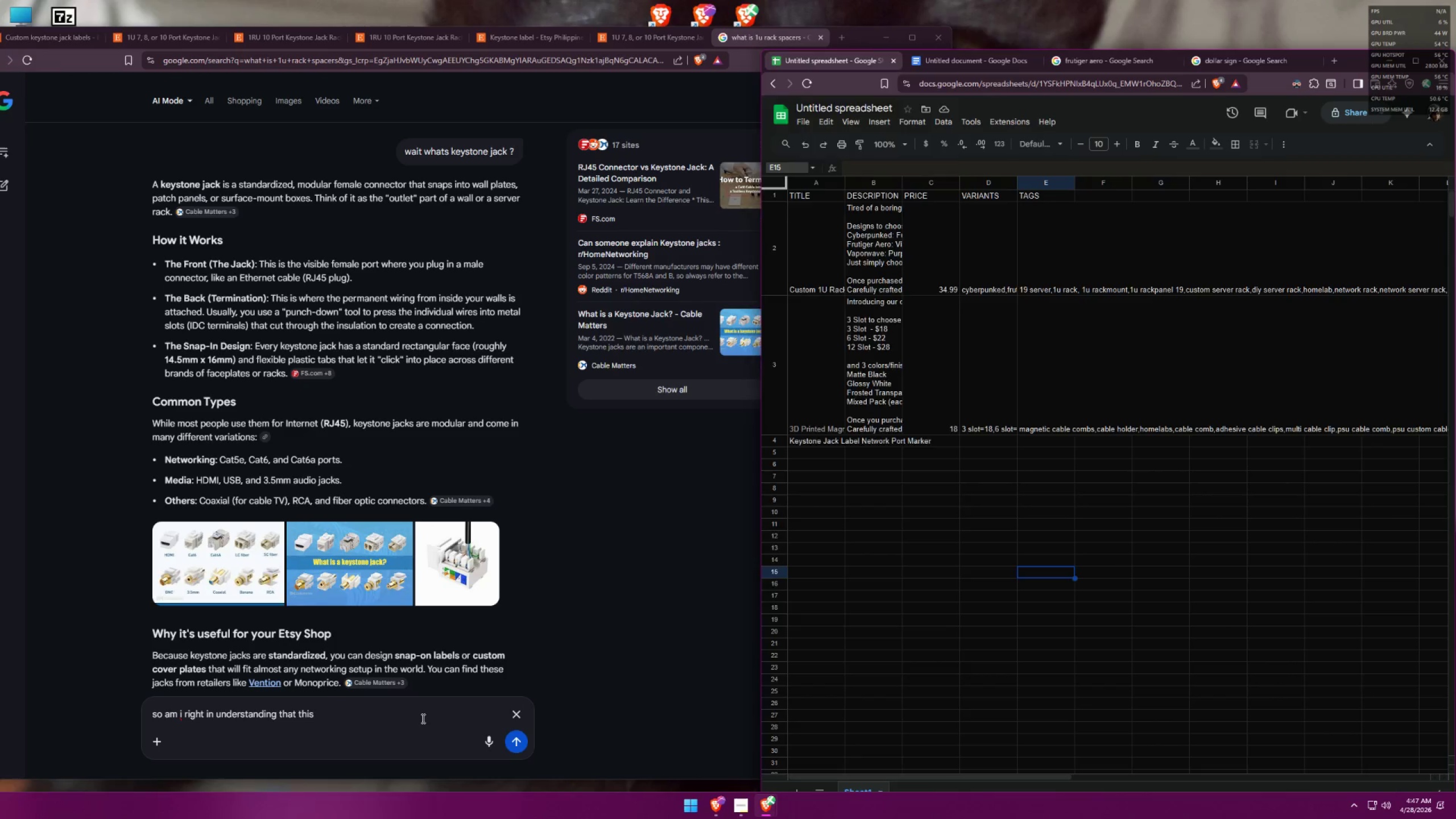 
key(Tab)
type(ky)
key(Backspace)
type(eystone )
 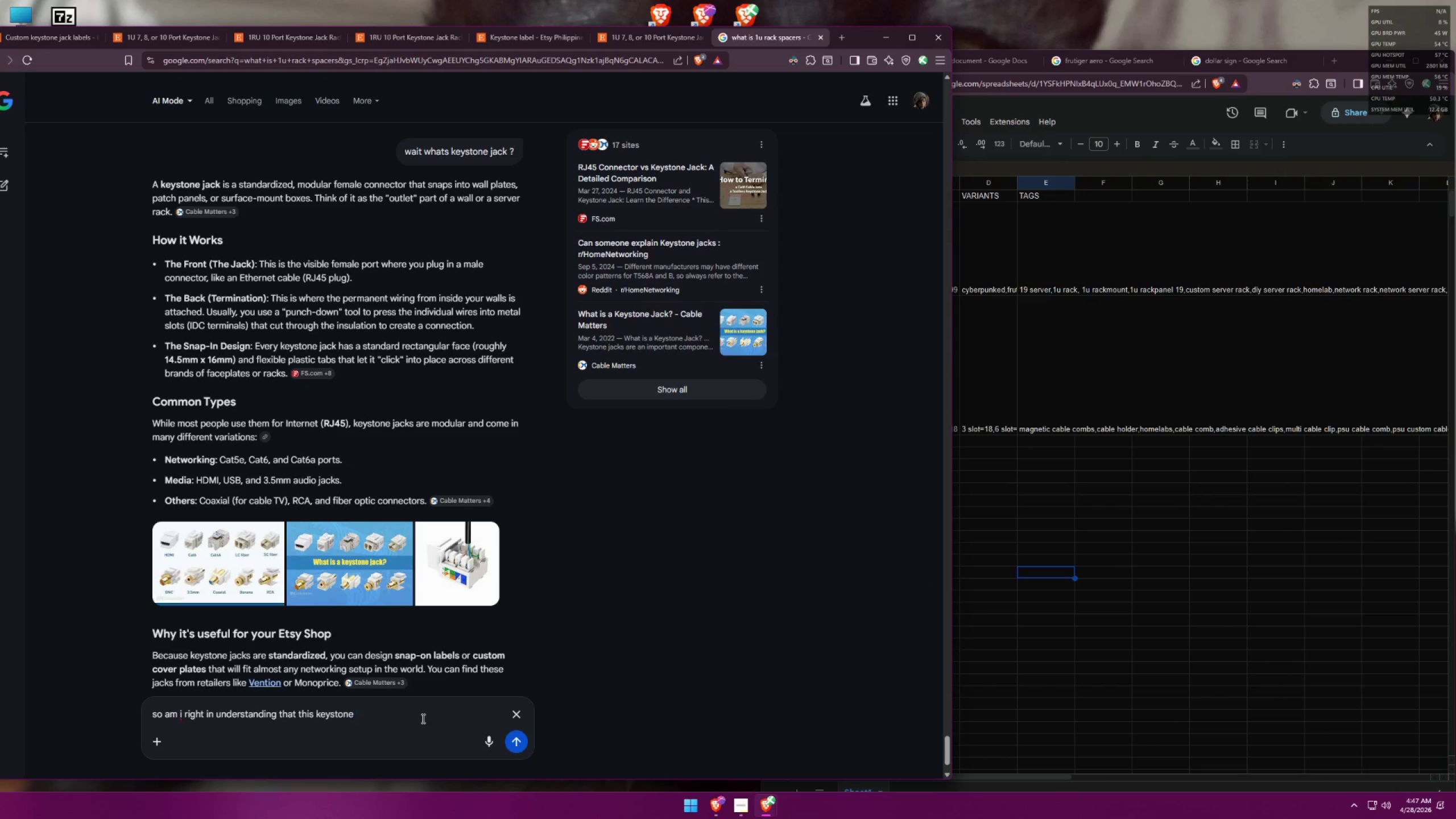 
key(Alt+AltLeft)
 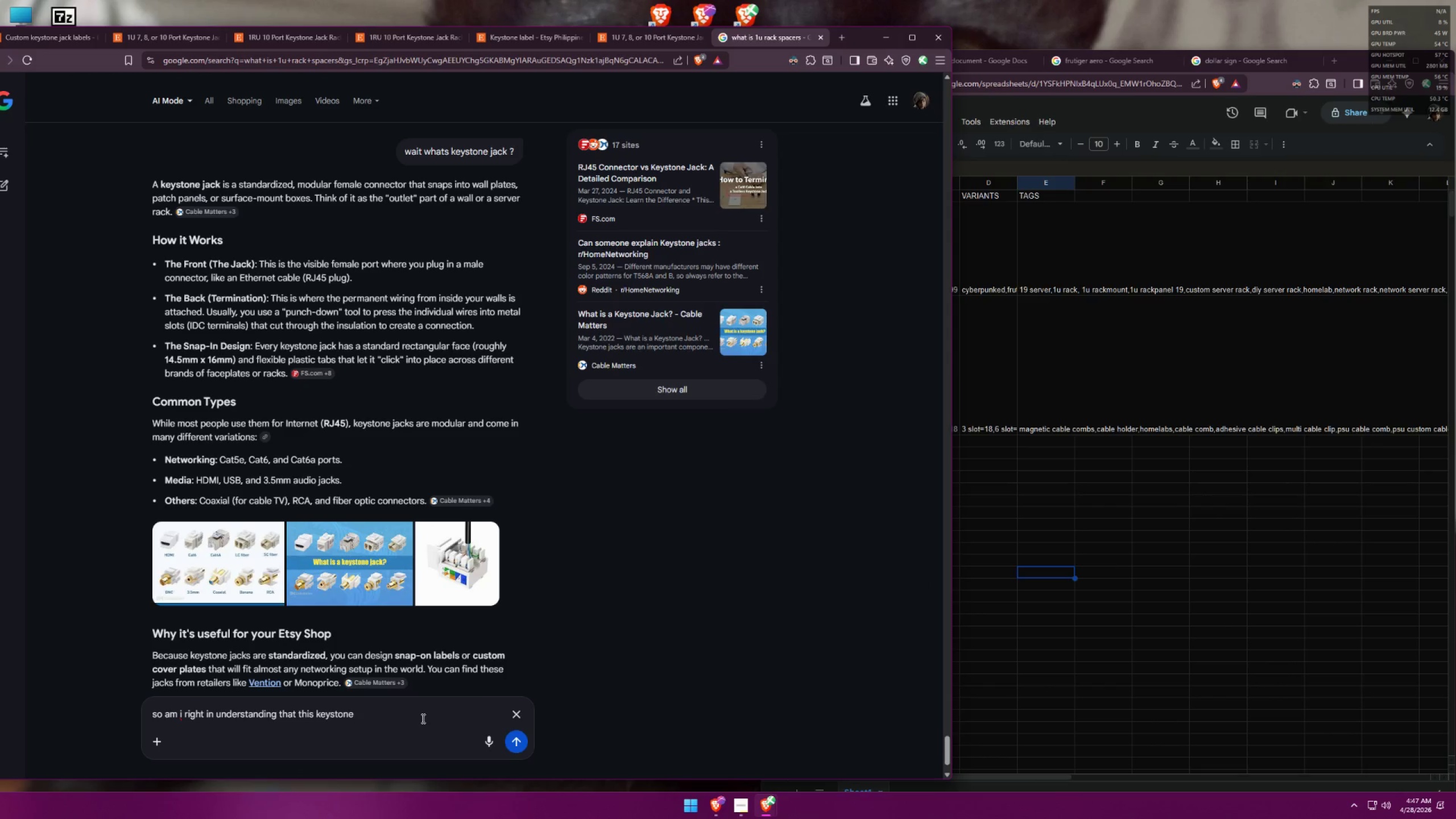 
key(Alt+Tab)
 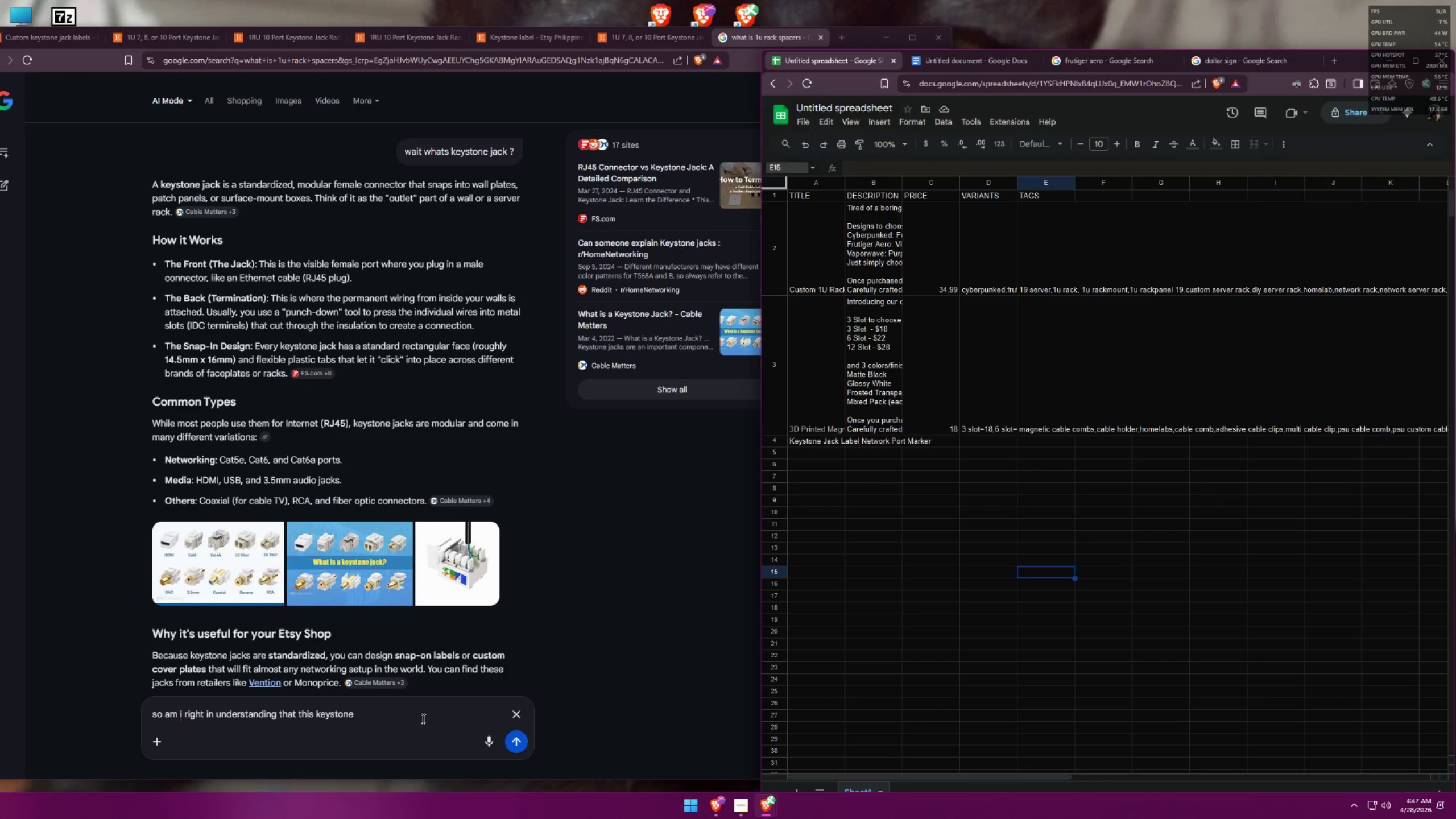 
key(Alt+AltLeft)
 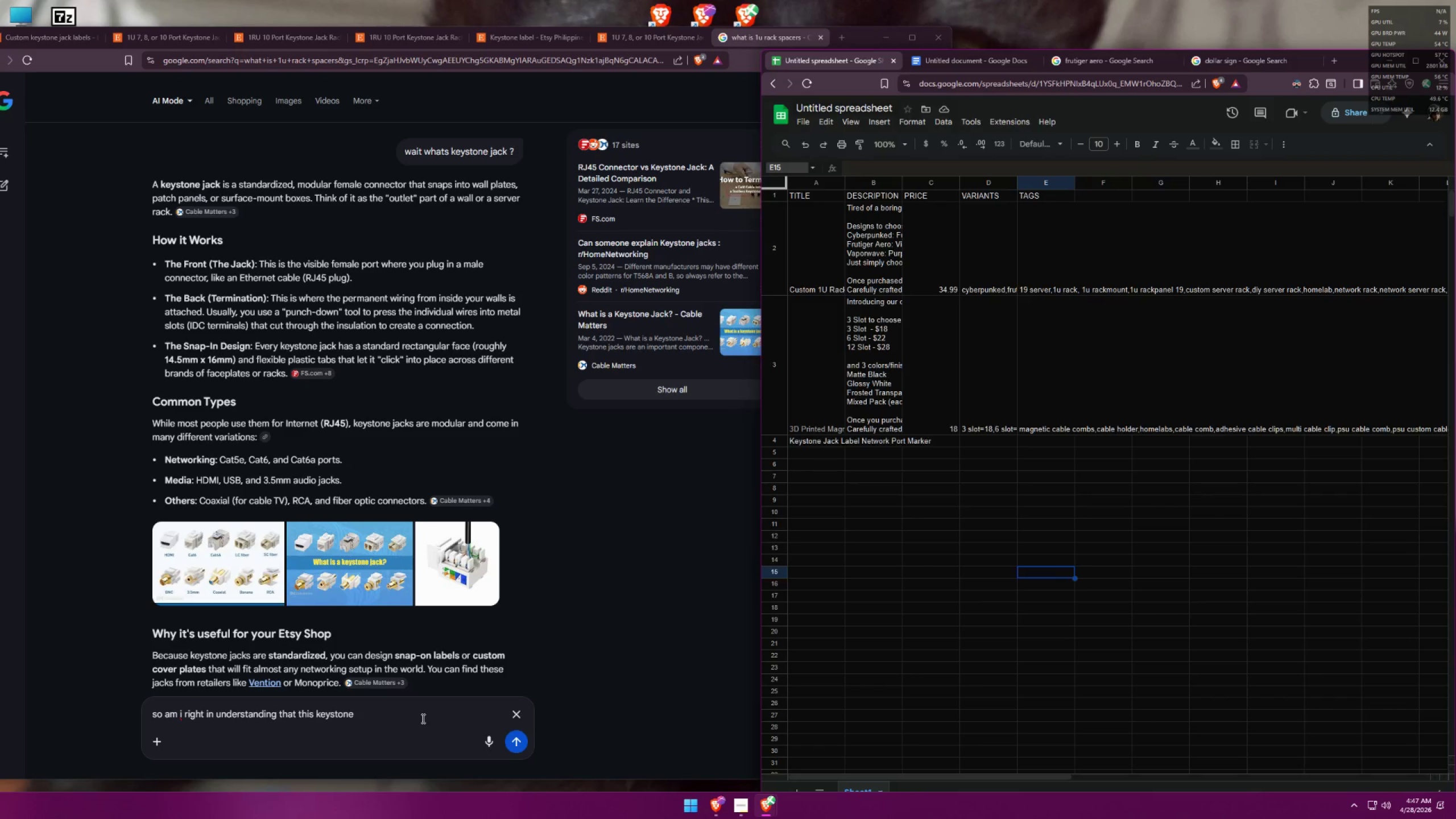 
key(Tab)
type(jack label i)
key(Backspace)
key(Backspace)
type(s is a )
 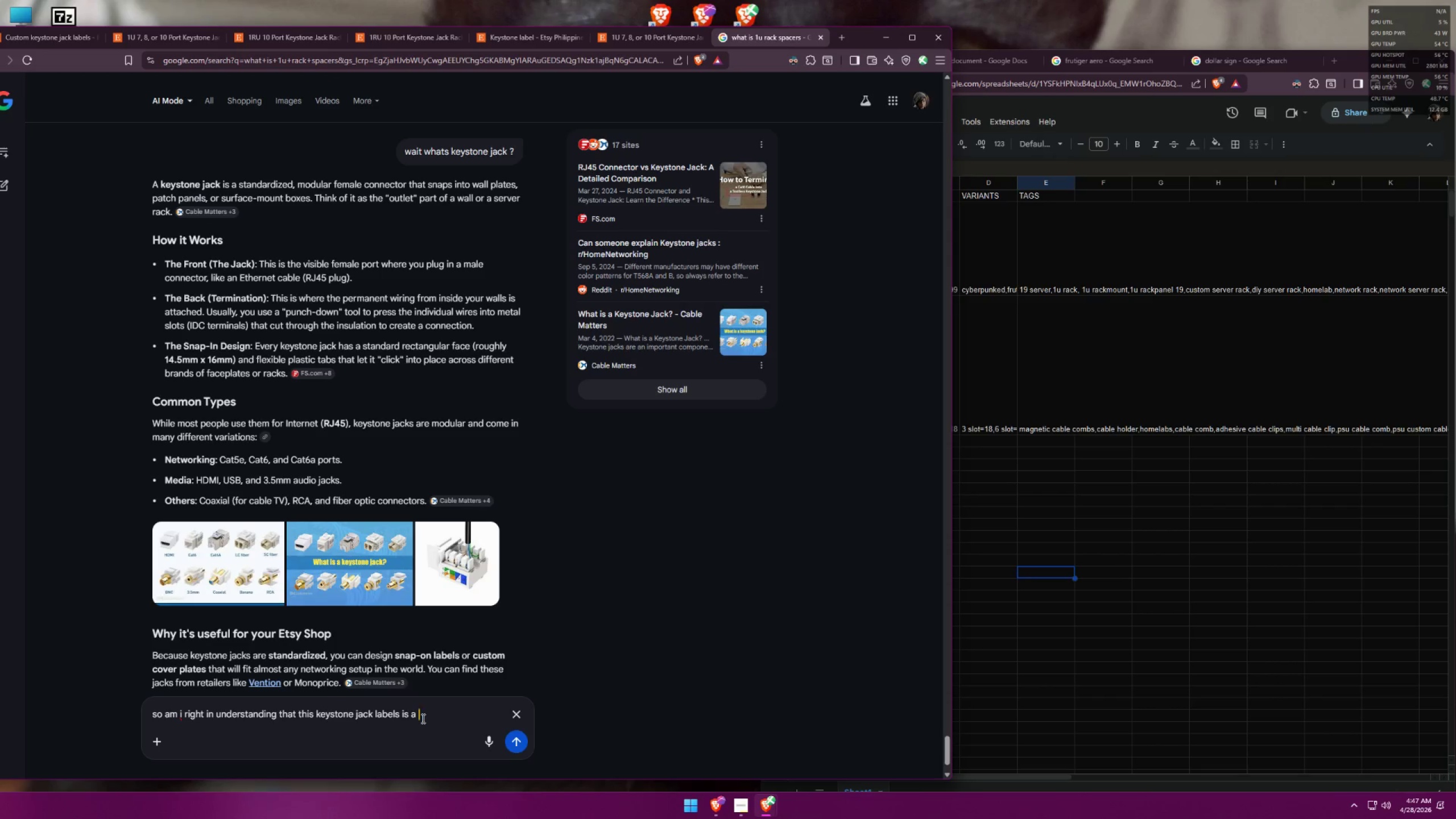 
type(stickre or is this a panel?)
 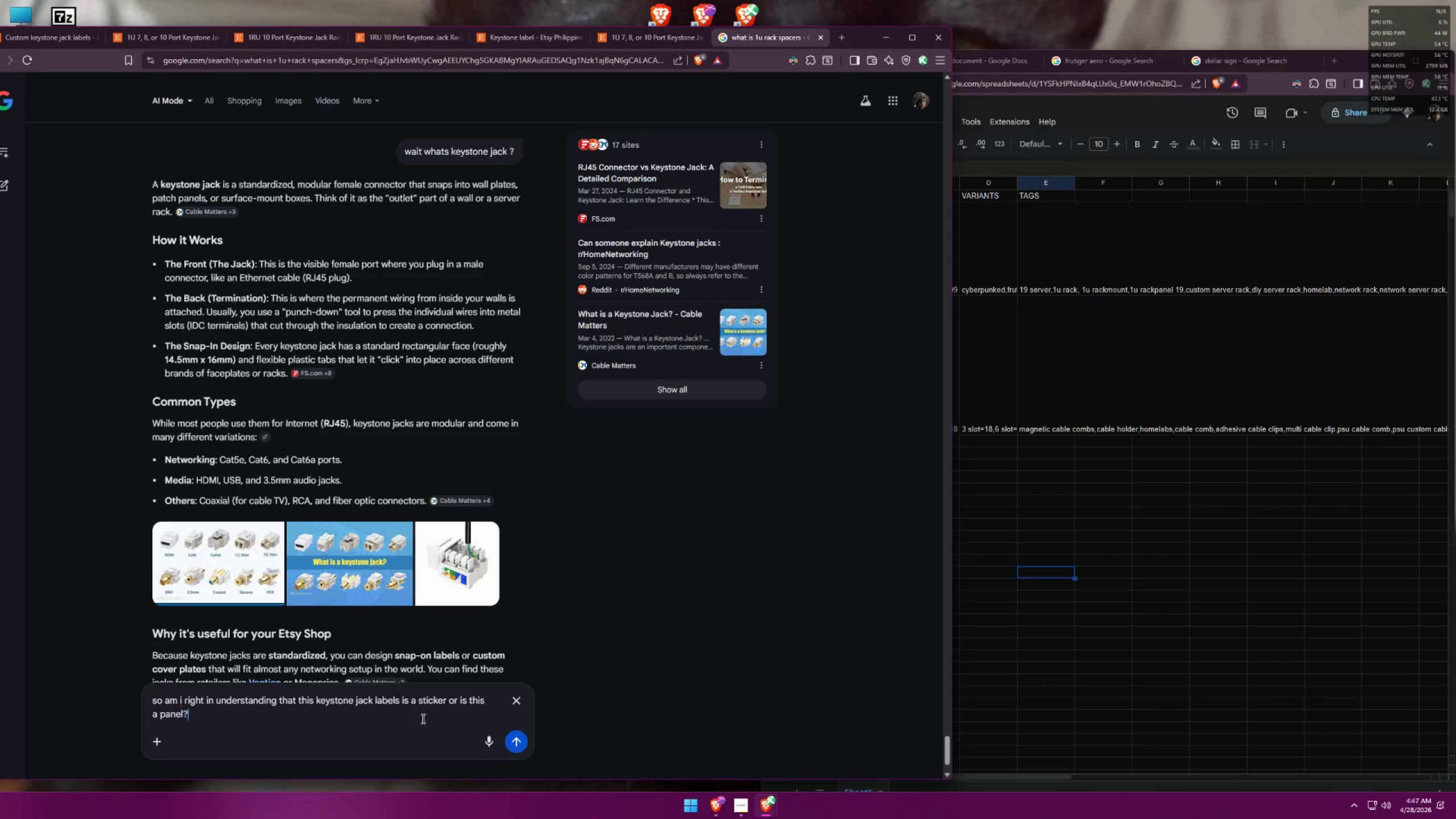 
key(Enter)
 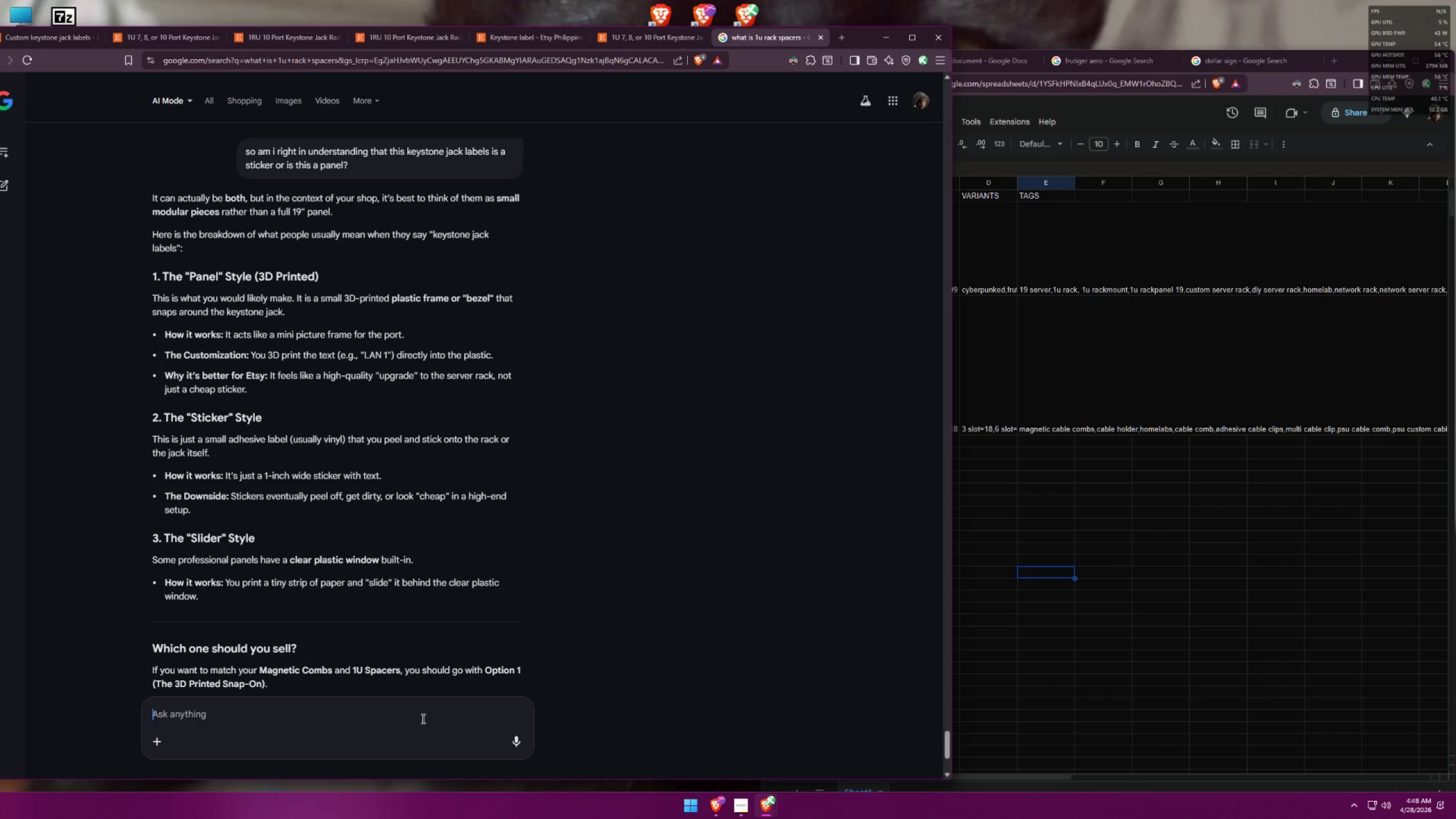 
wait(43.83)
 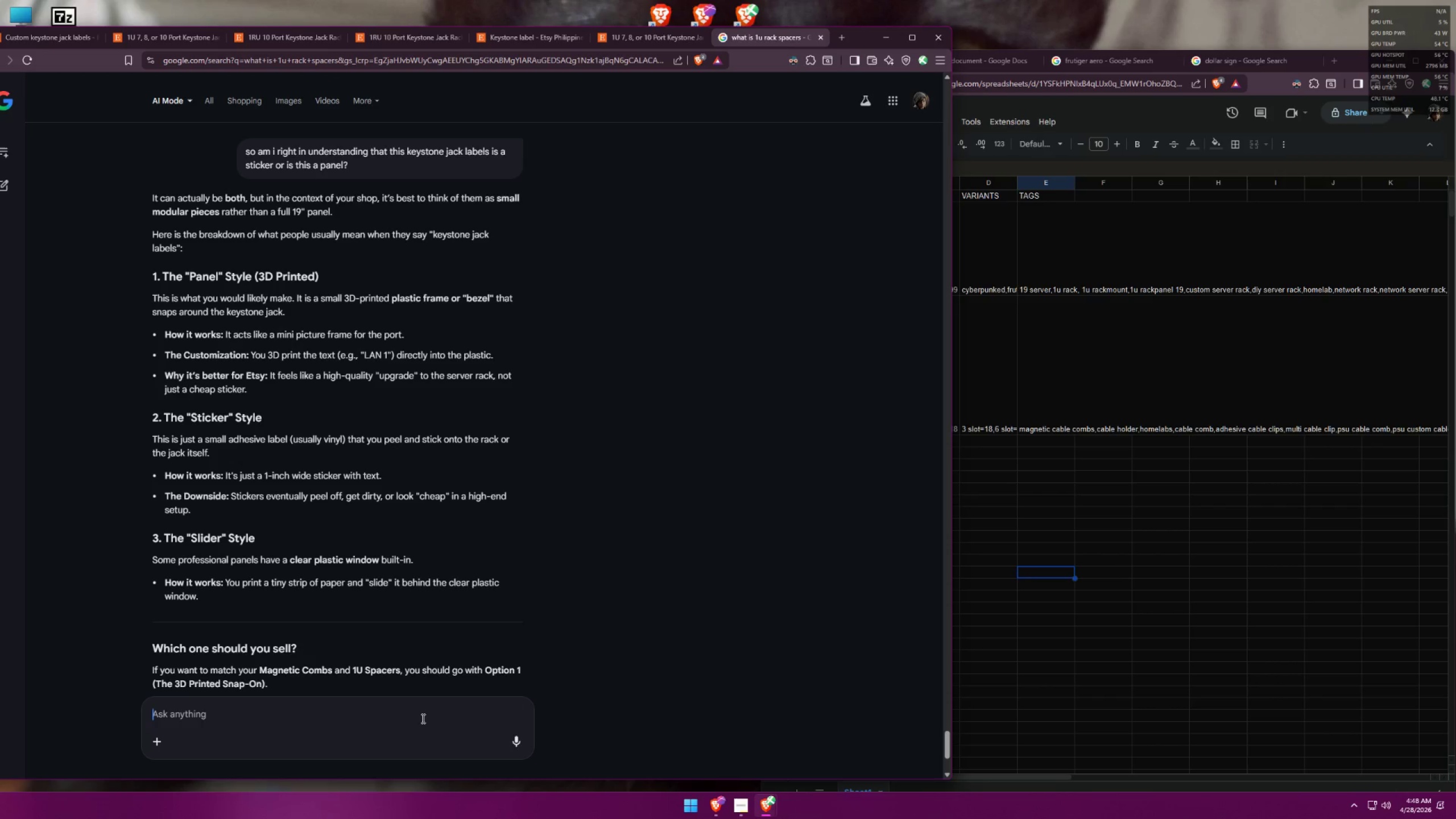 
scroll: coordinate [493, 664], scroll_direction: down, amount: 7.0
 